 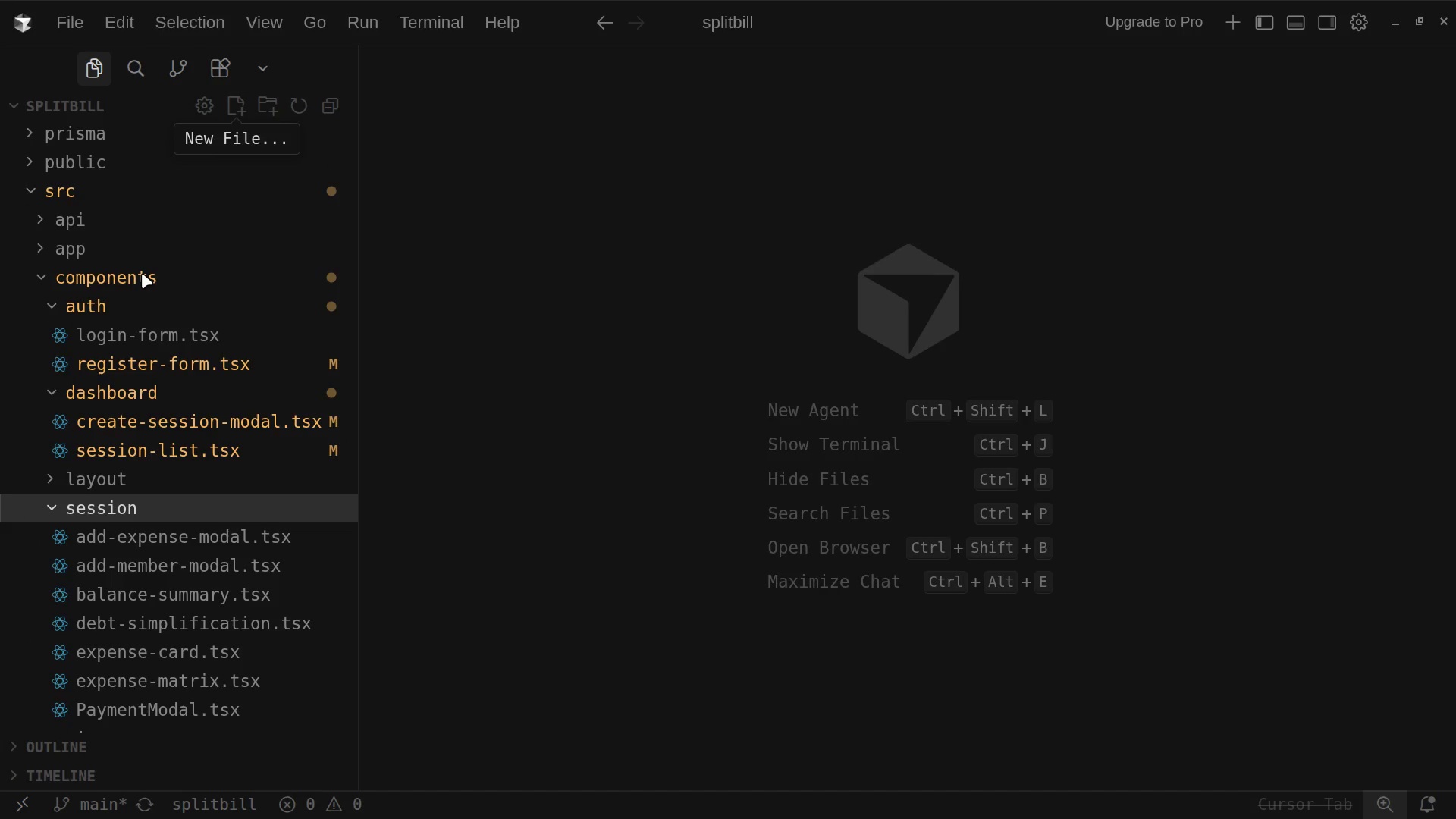 
mouse_move([72, 487])
 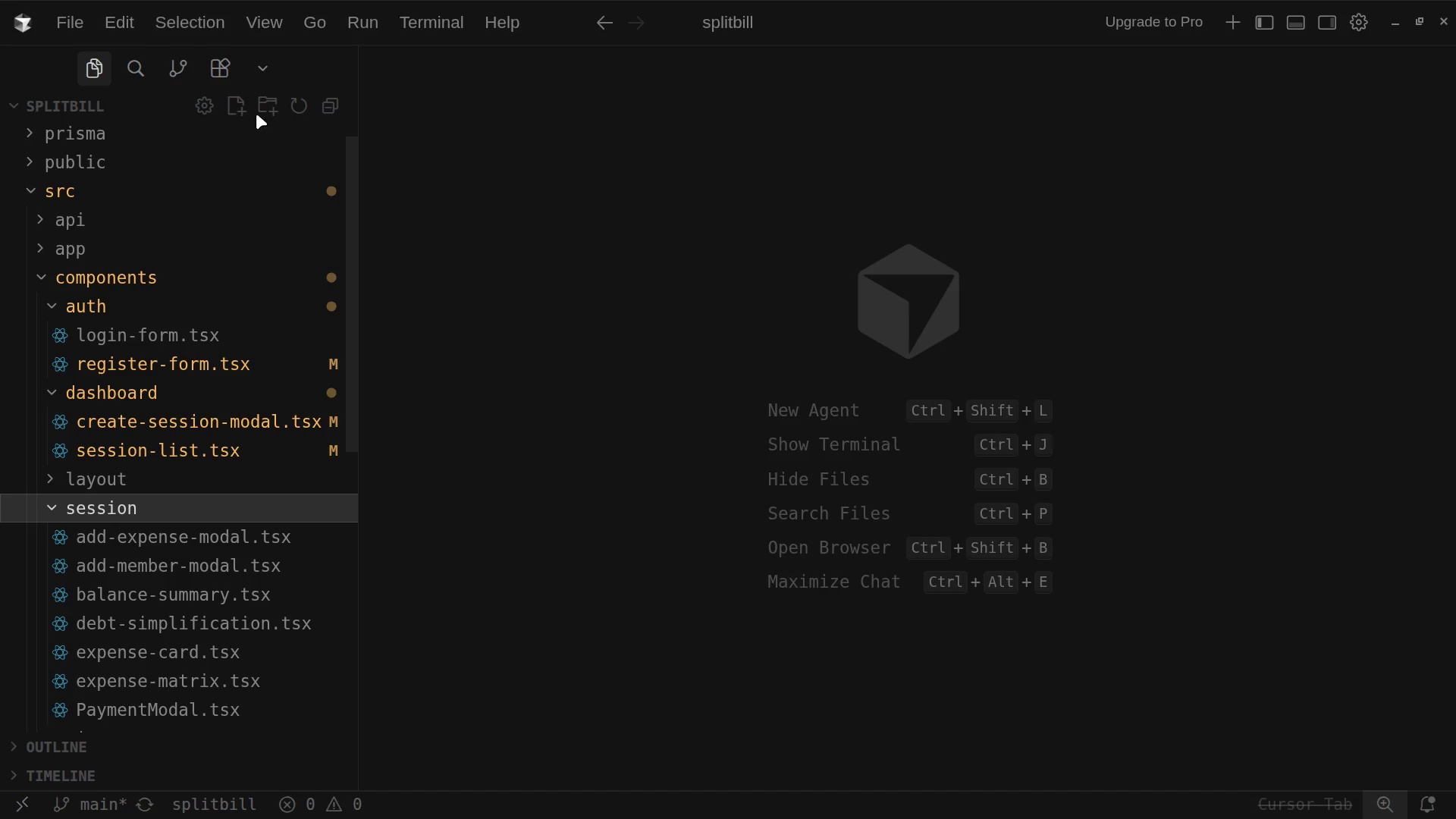 
left_click([233, 96])
 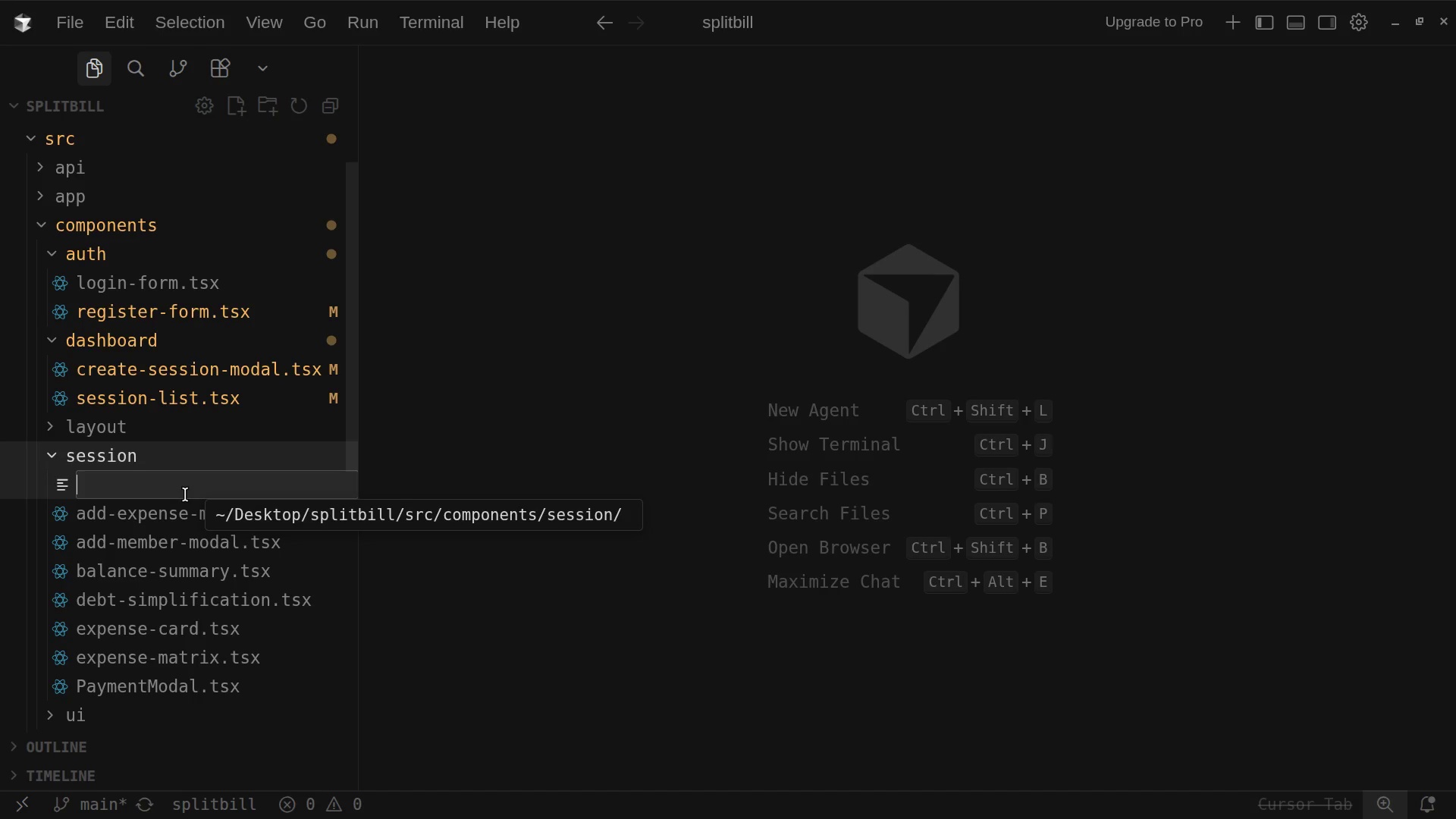 
wait(20.13)
 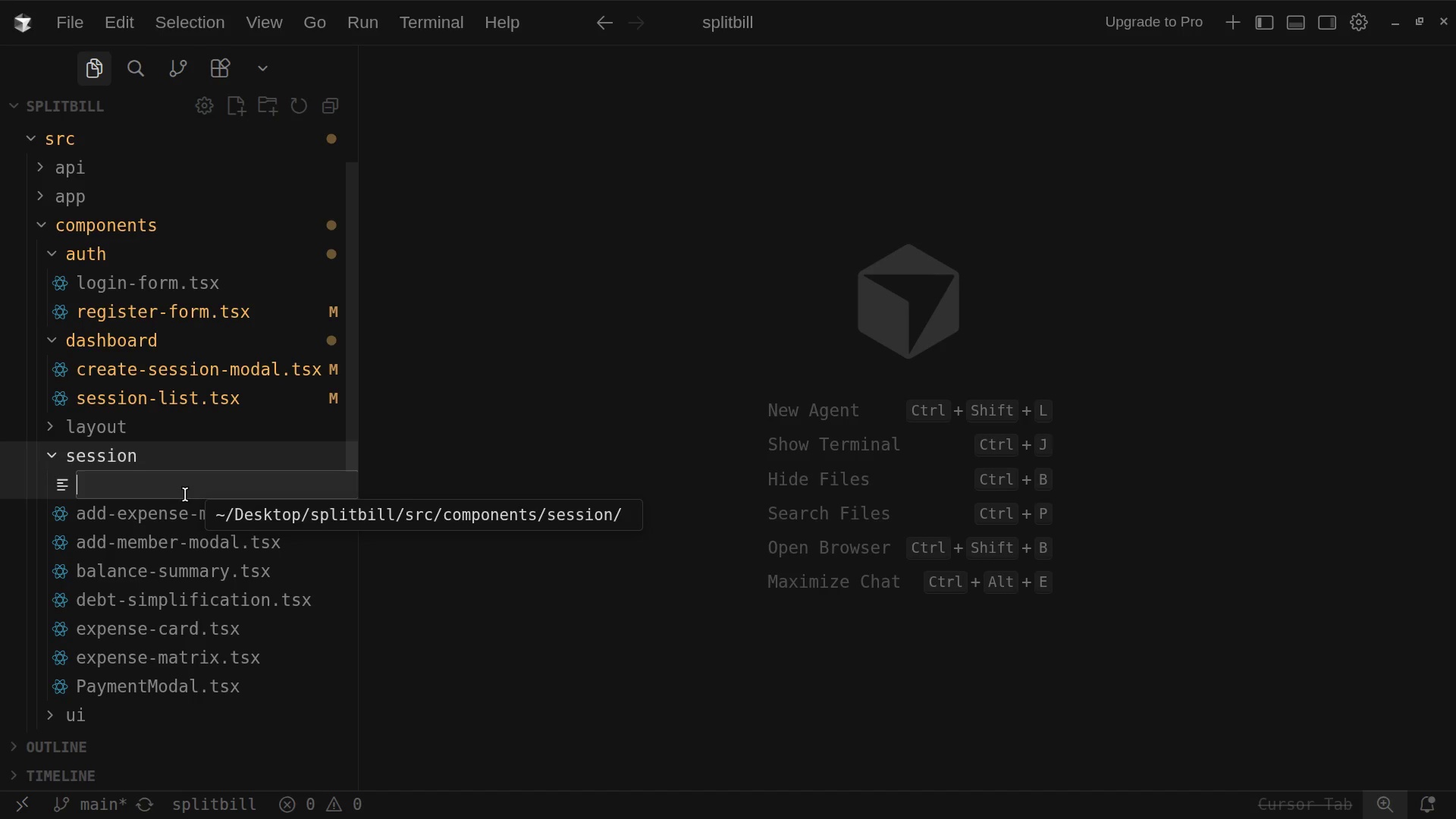 
type(expe)
 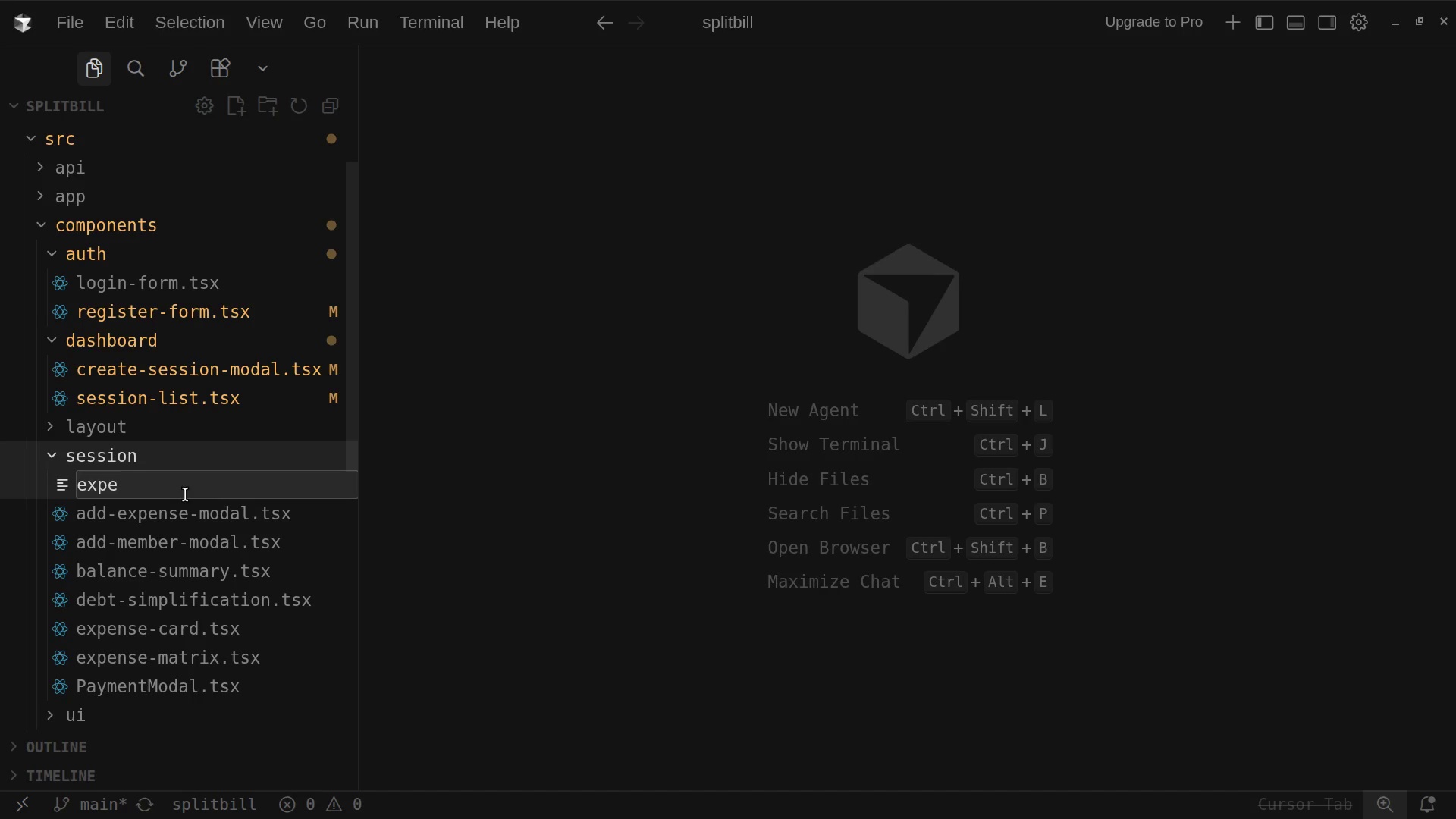 
type(nses)
 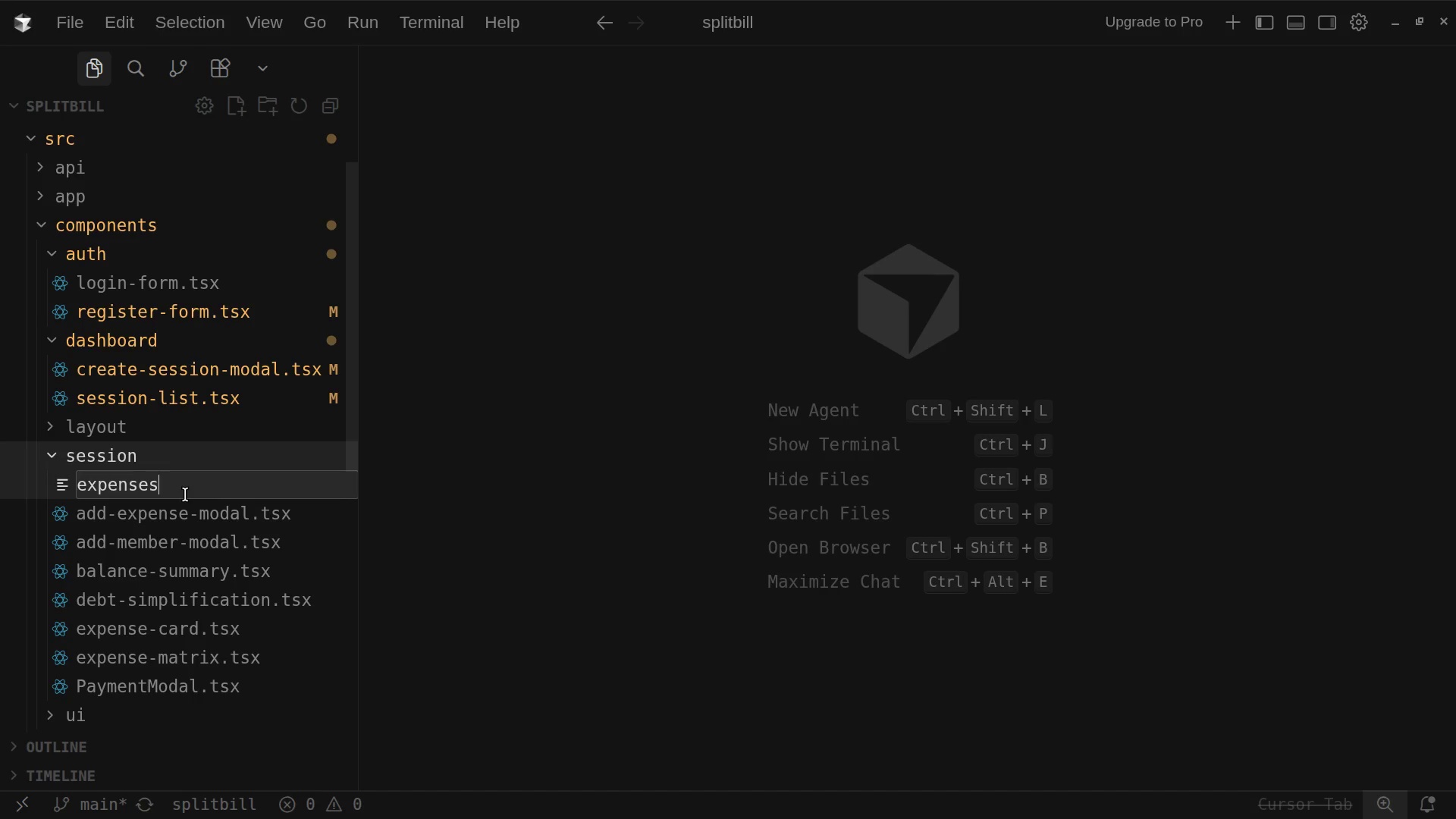 
key(Minus)
 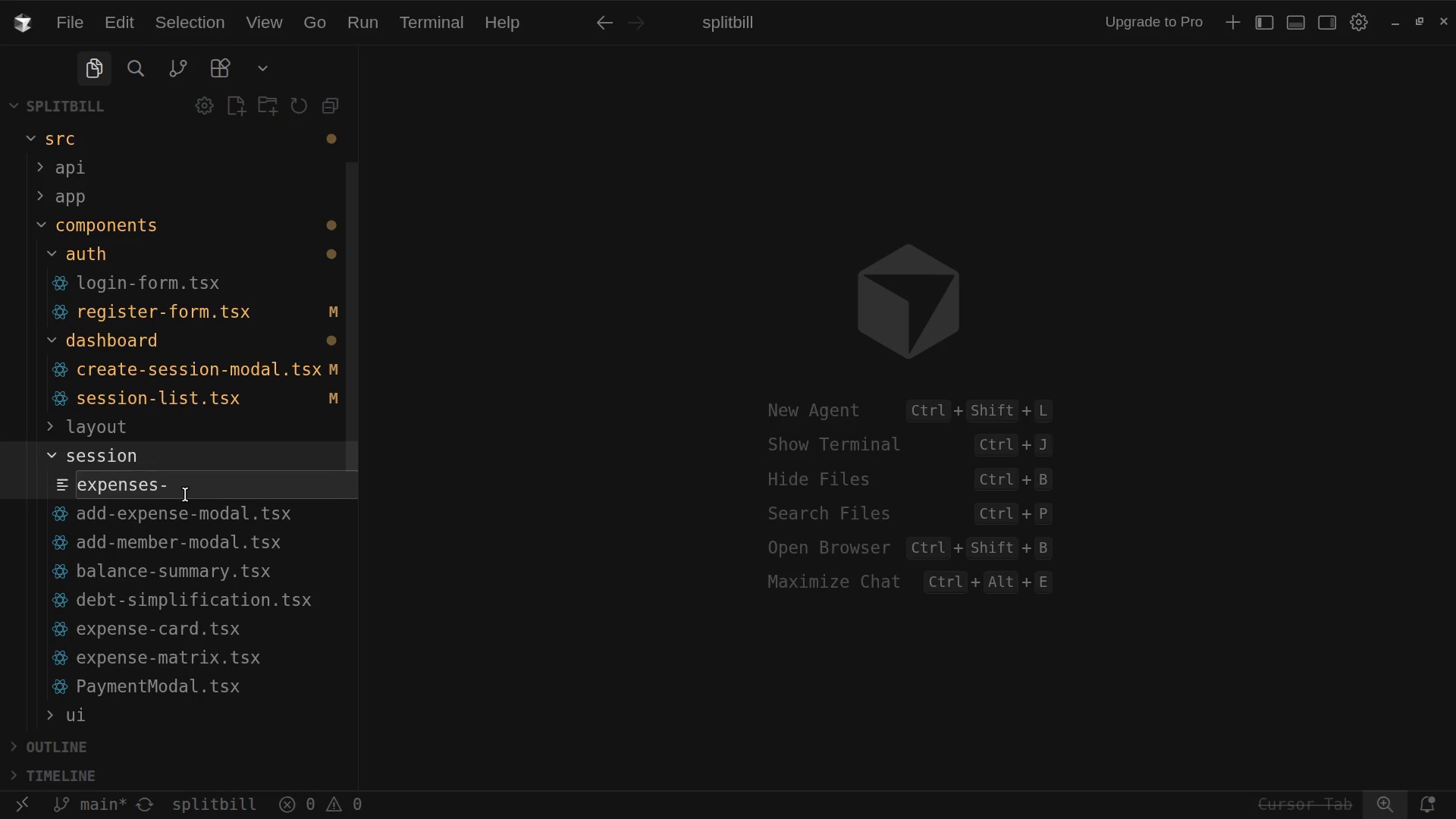 
type(list)
 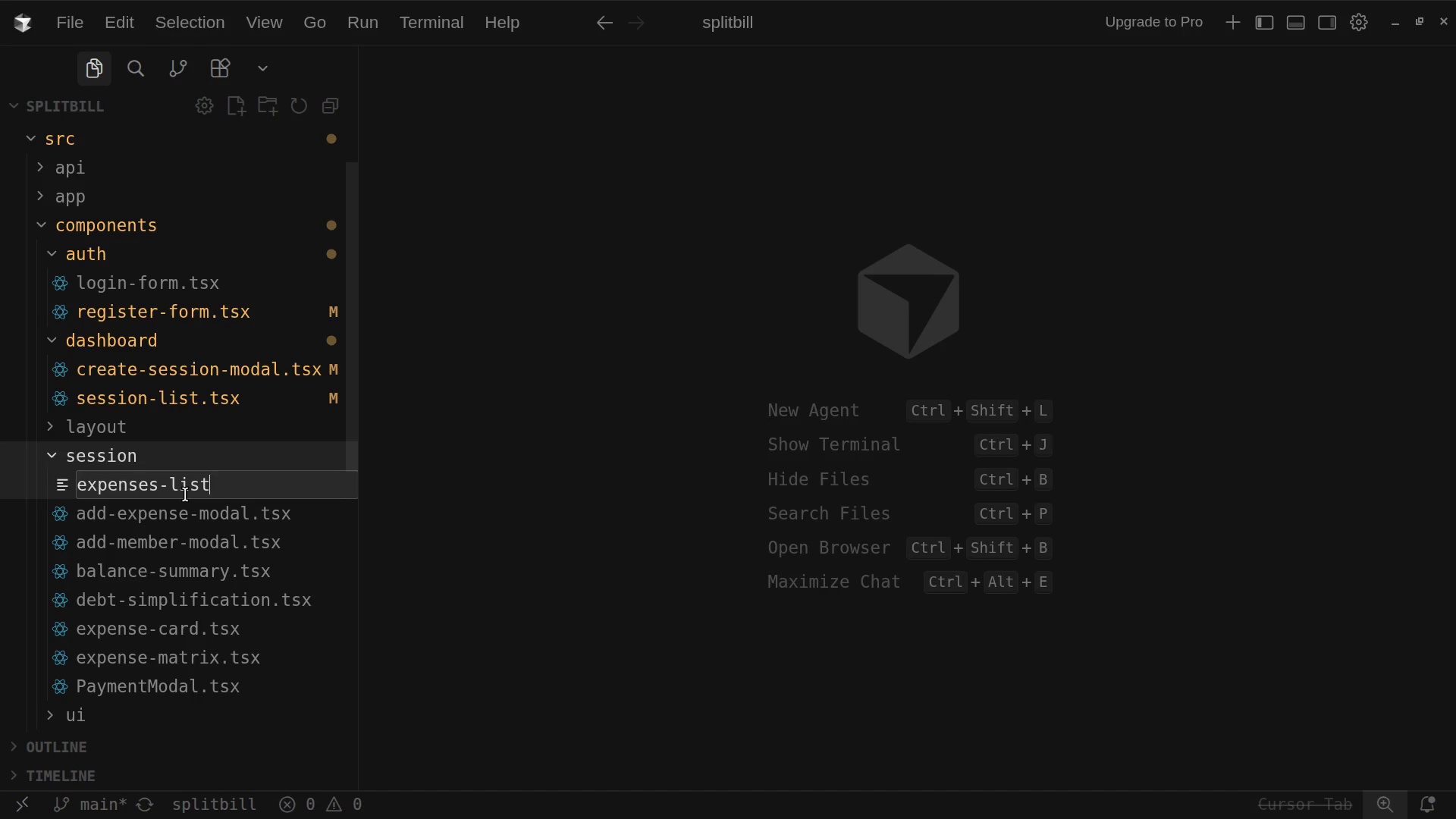 
wait(5.5)
 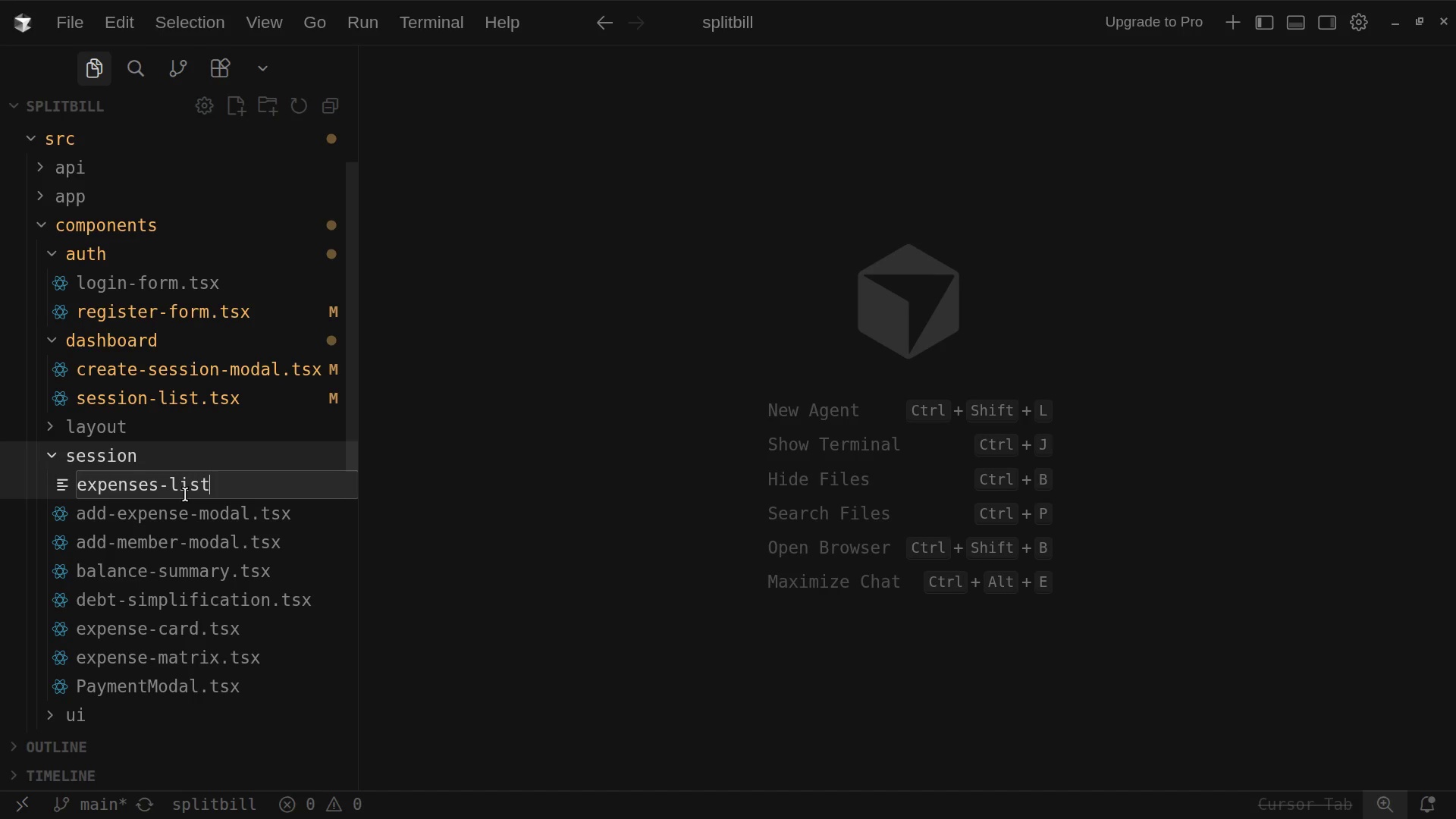 
key(Period)
 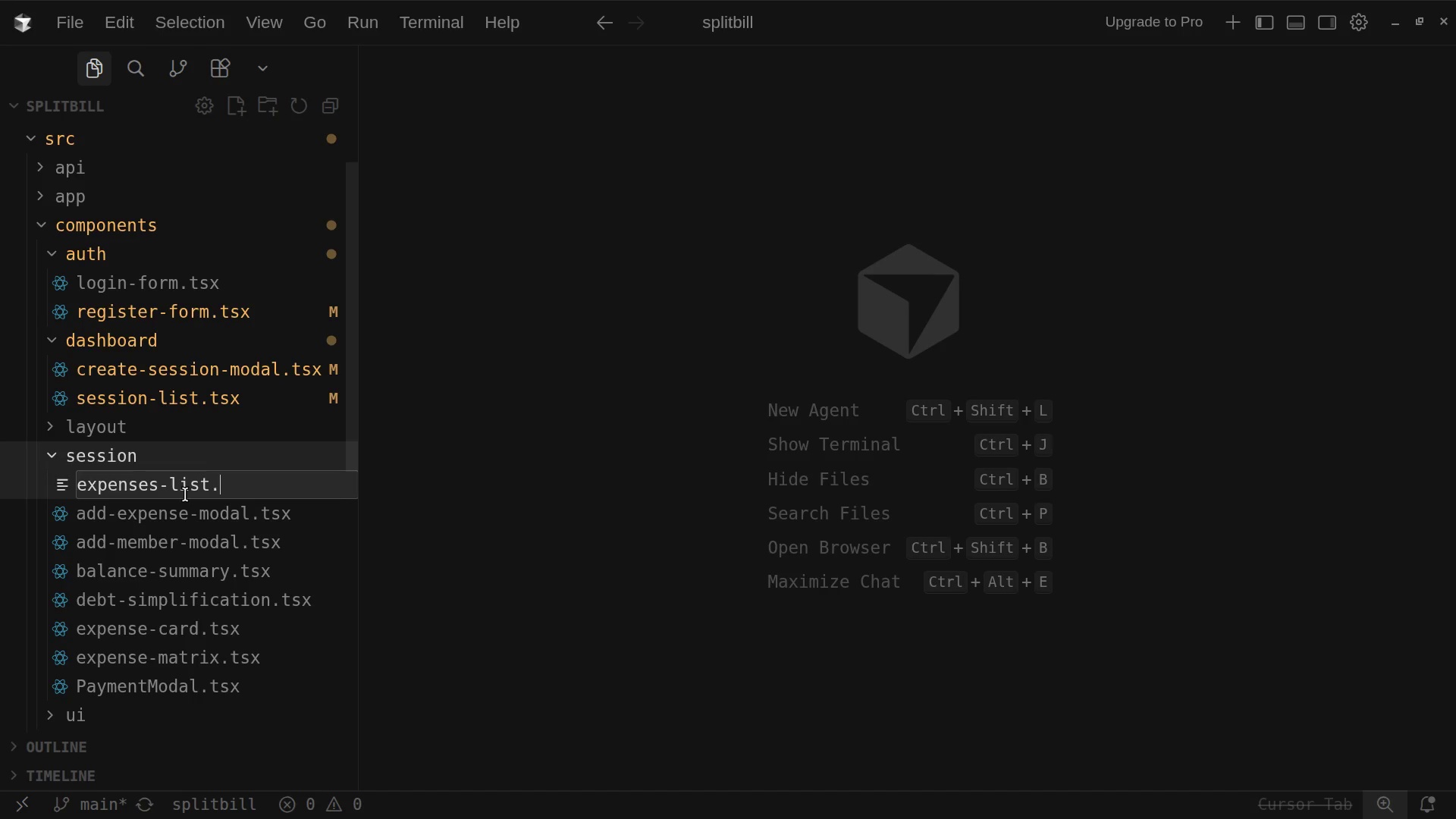 
type(tsx)
 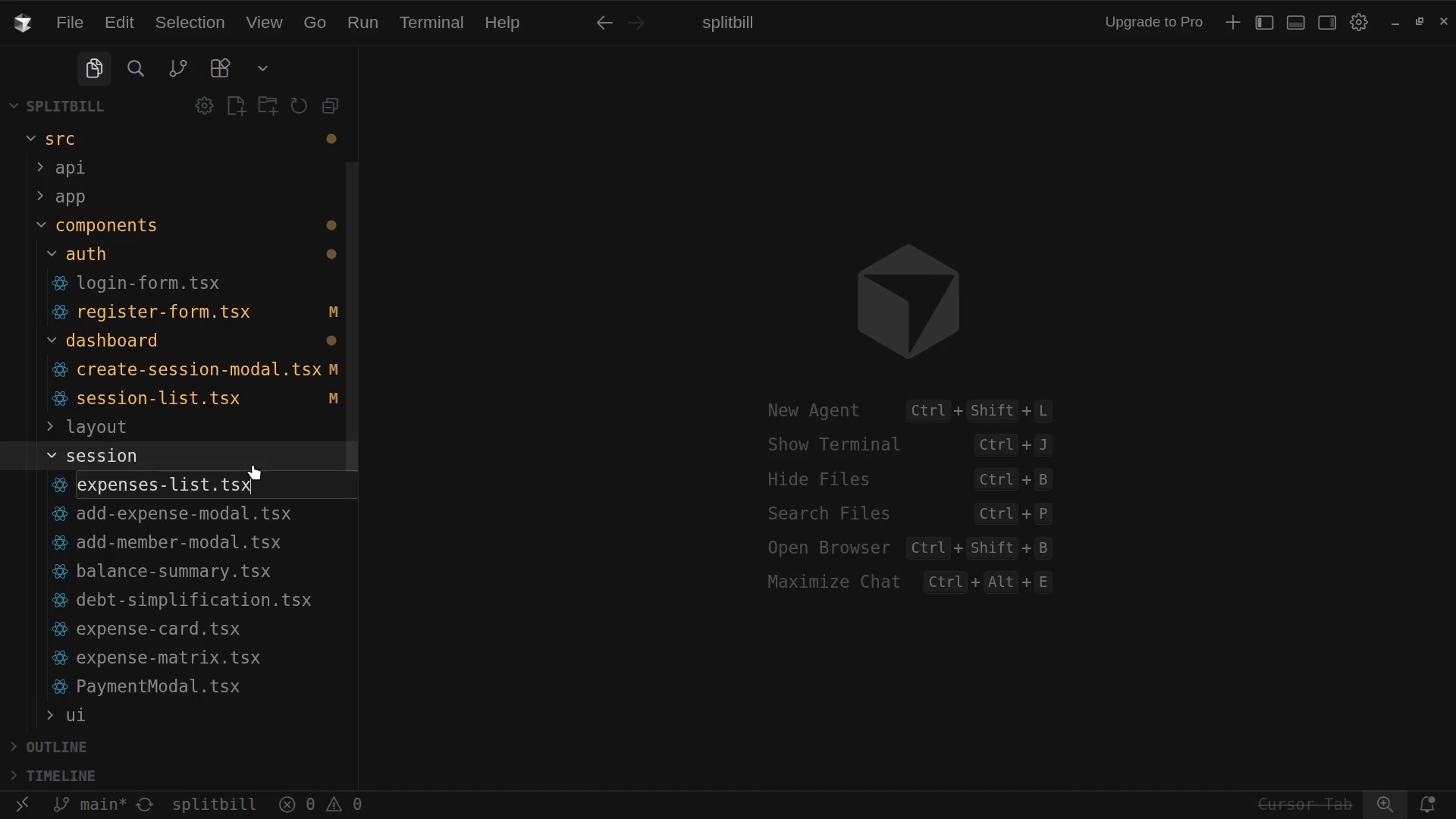 
key(Enter)
 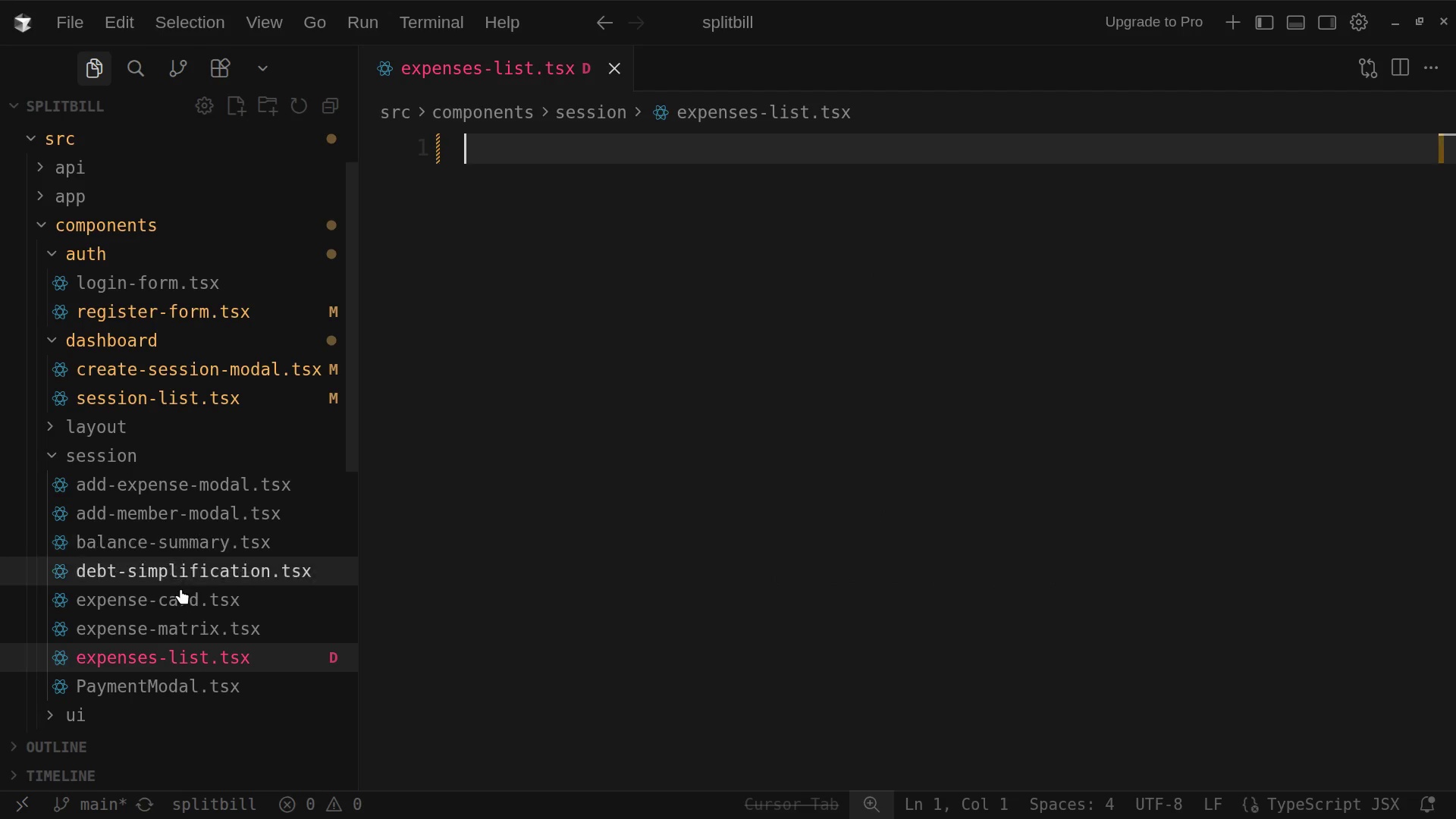 
mouse_move([199, 654])
 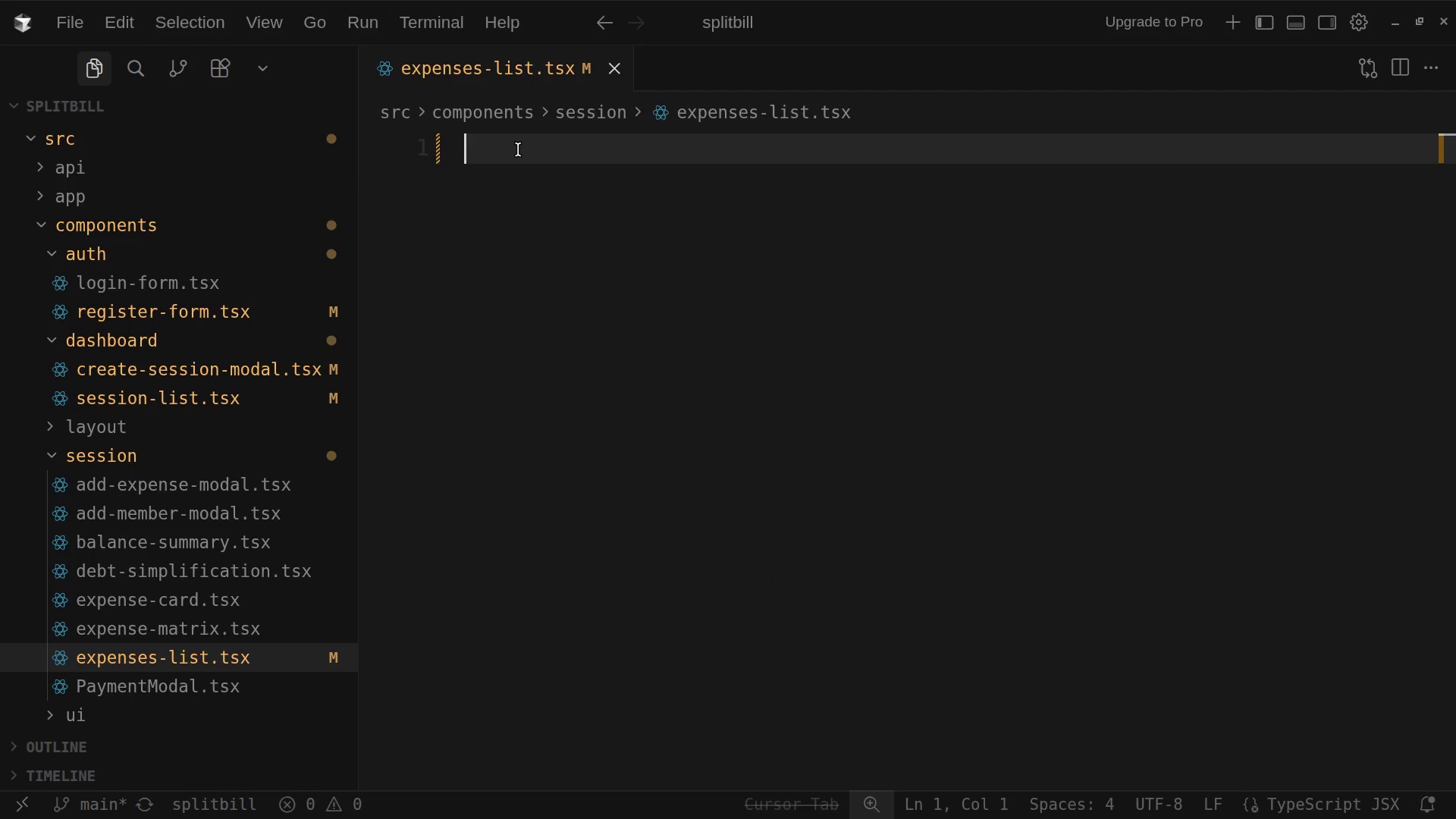 
wait(12.38)
 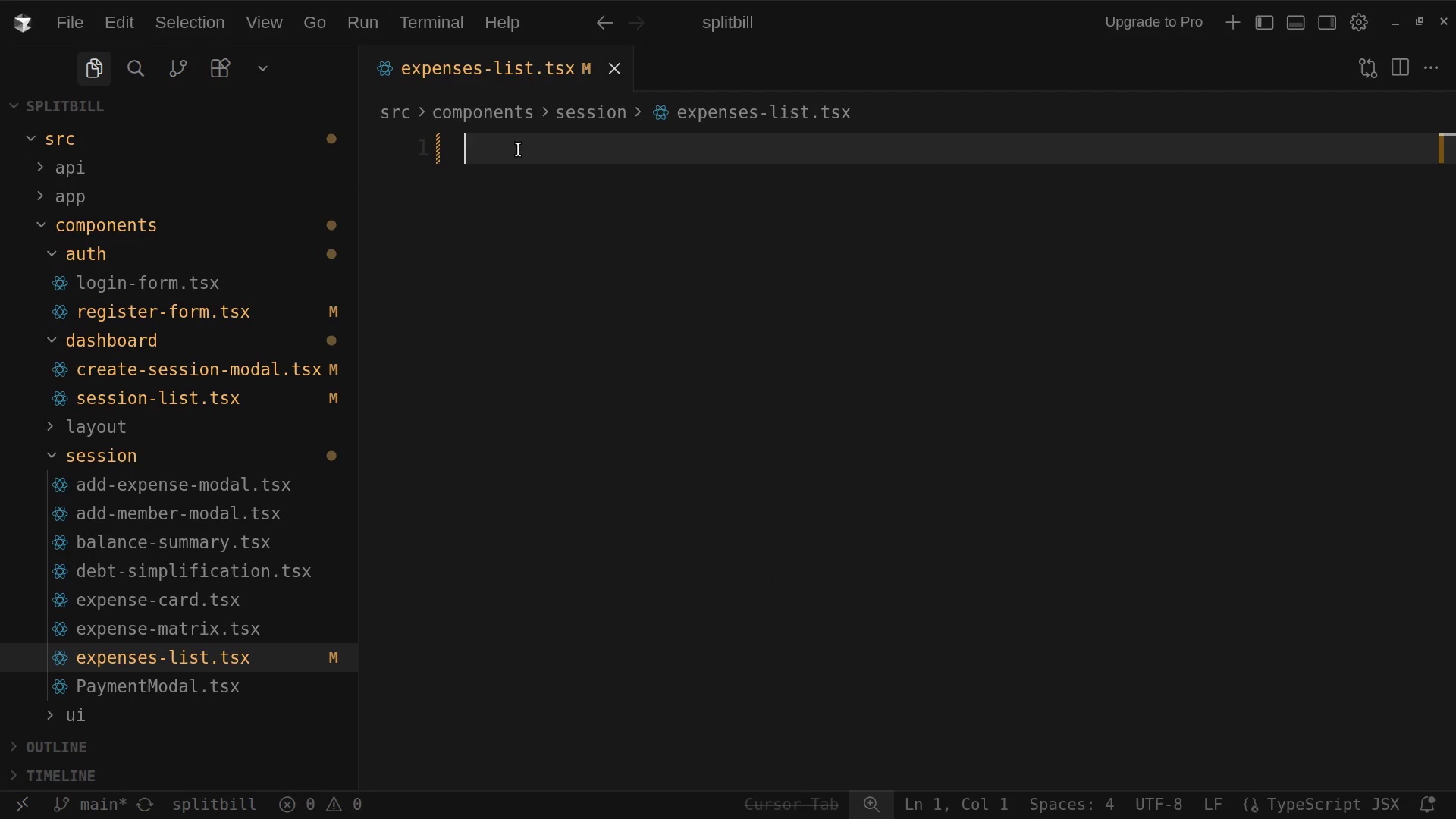 
hold_key(key=ShiftLeft, duration=2.38)
 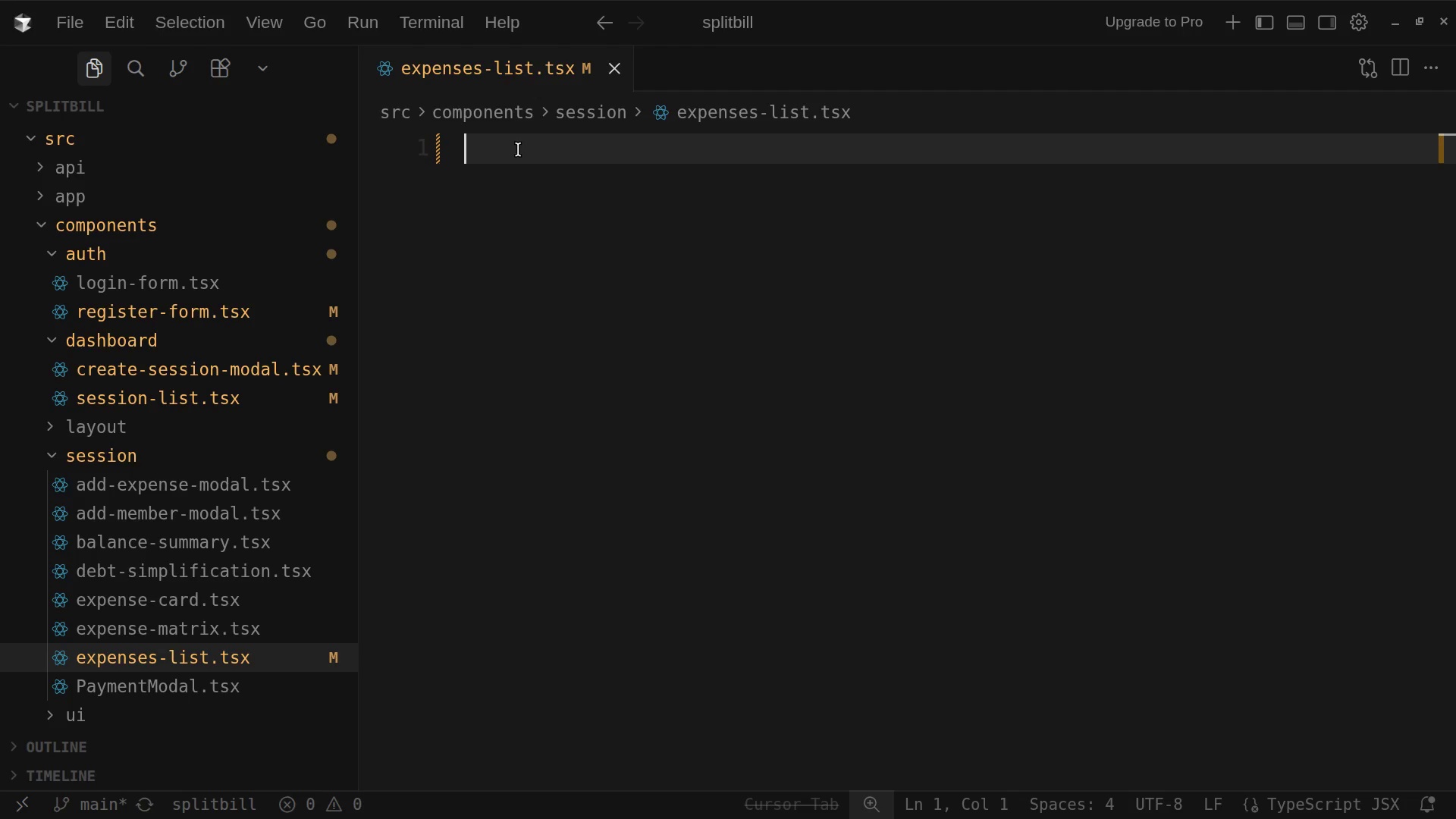 
key(Shift+Quote)
 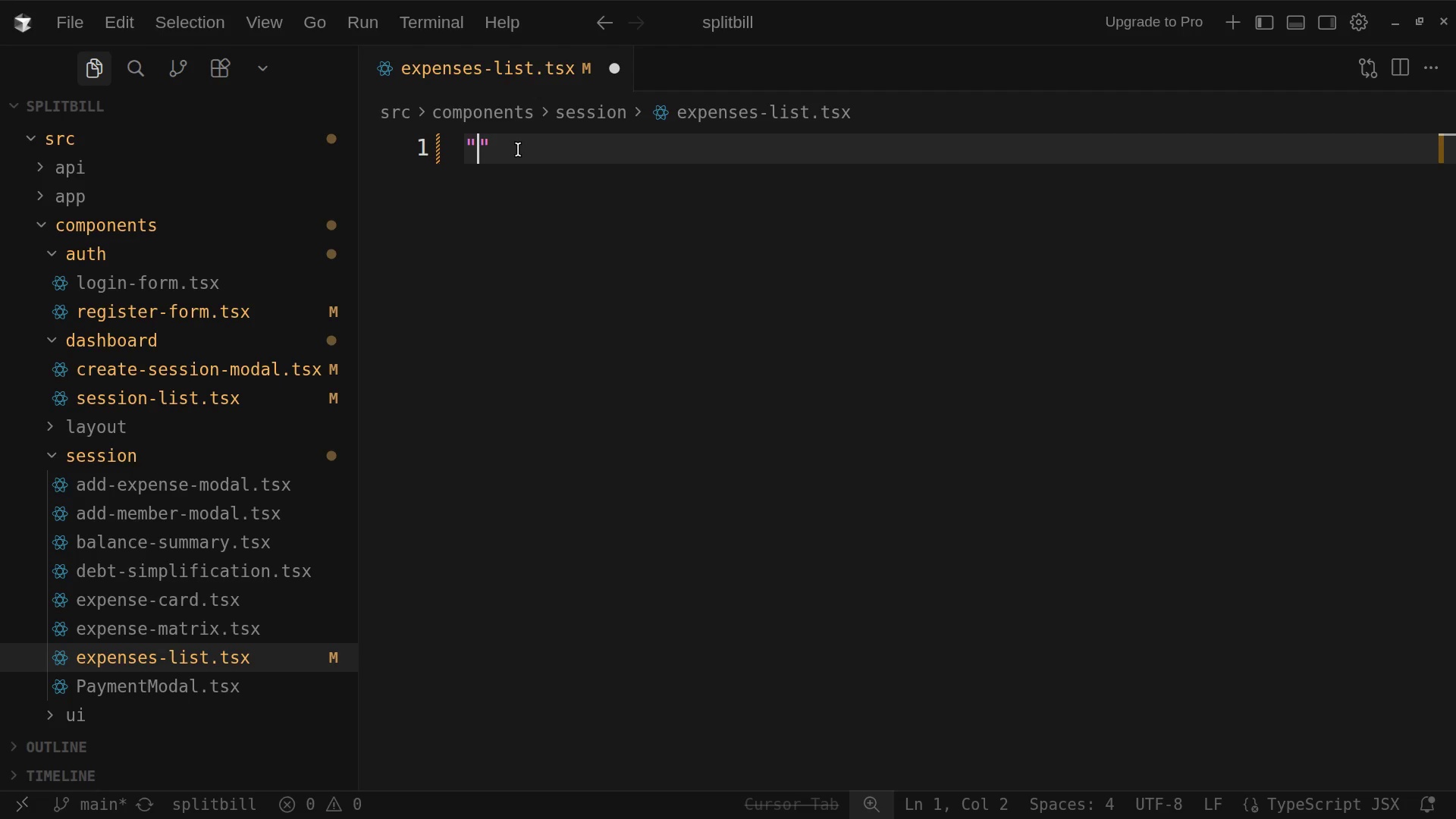 
wait(5.73)
 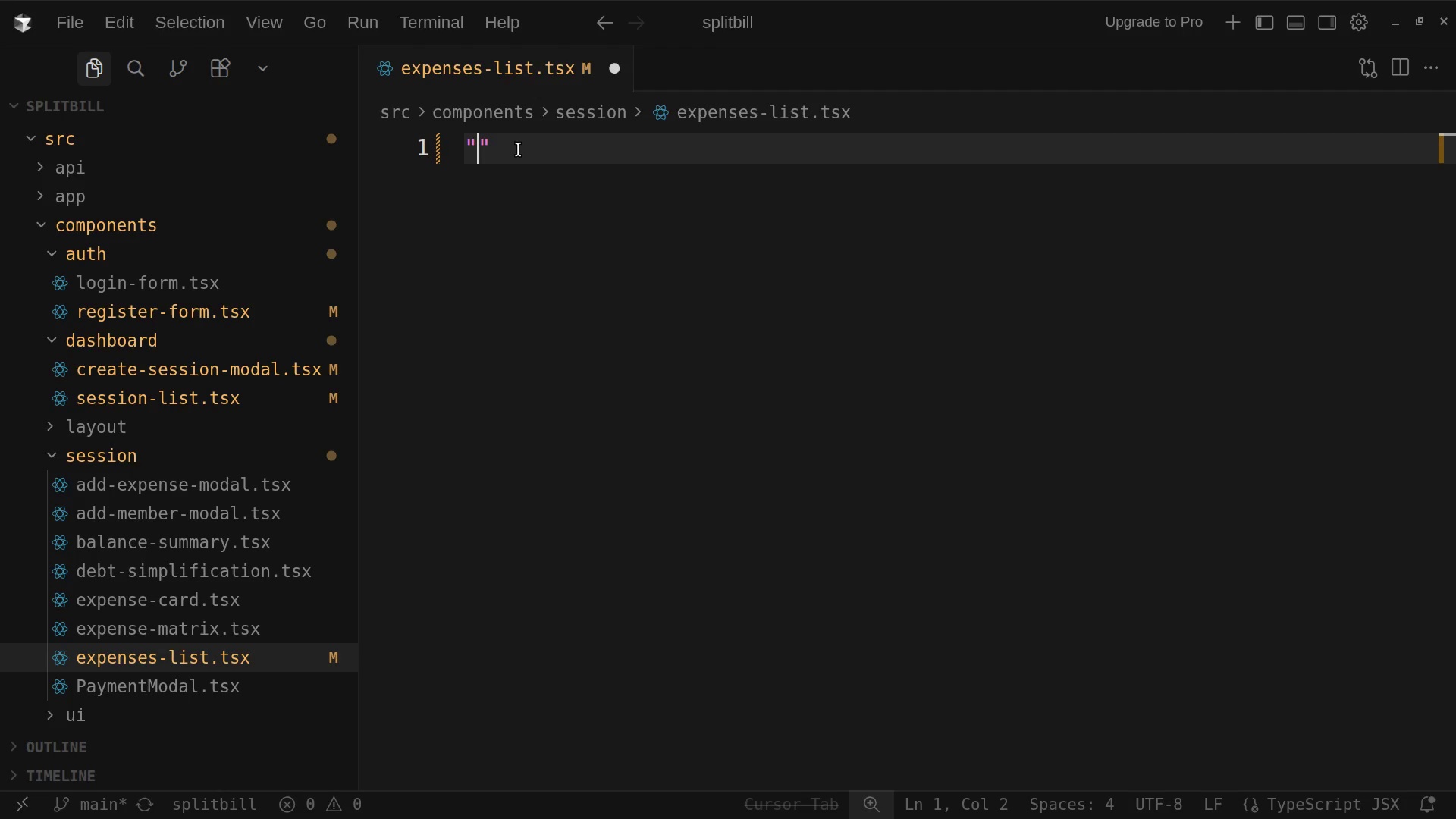 
type(use )
 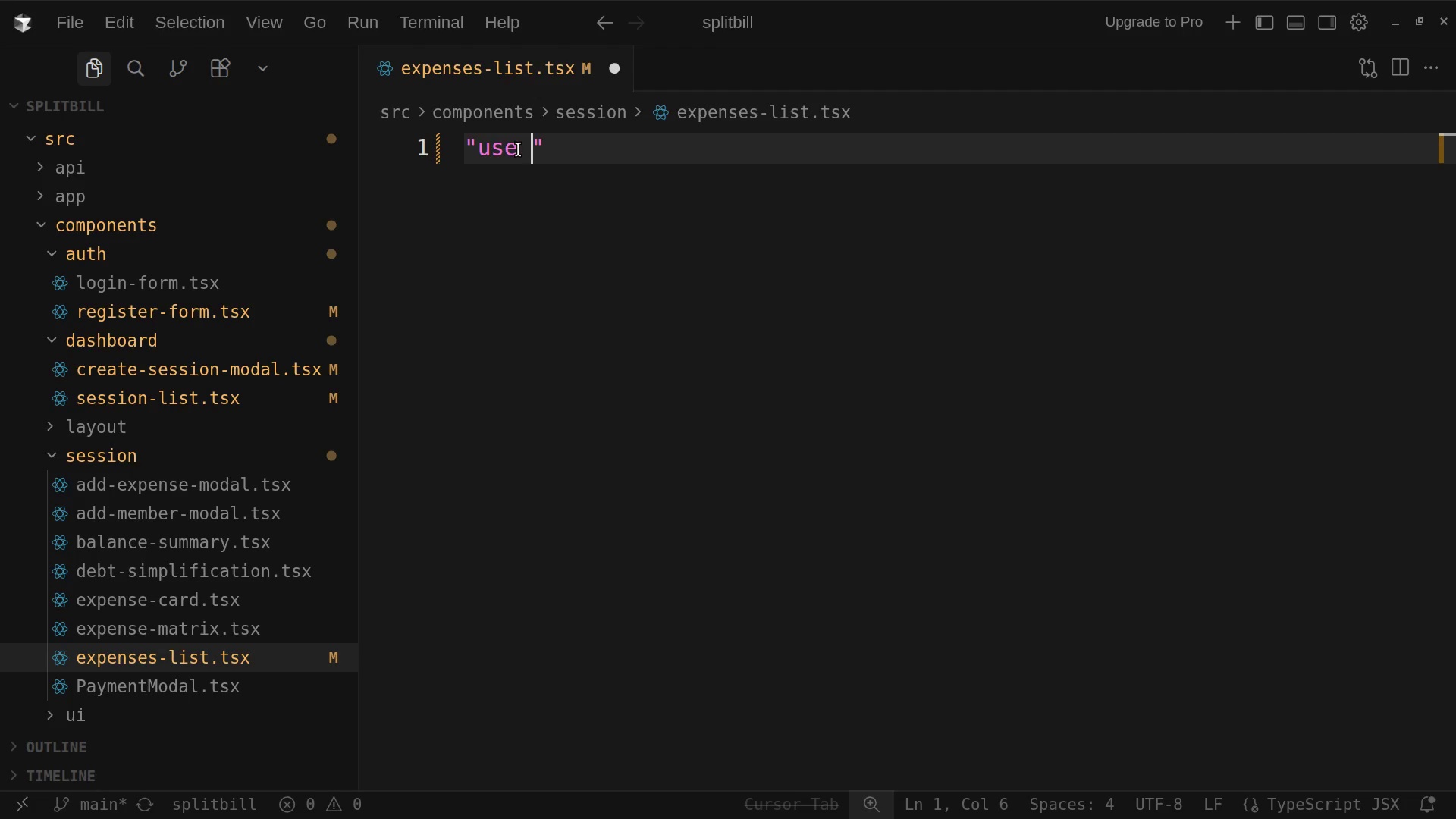 
type(ci)
 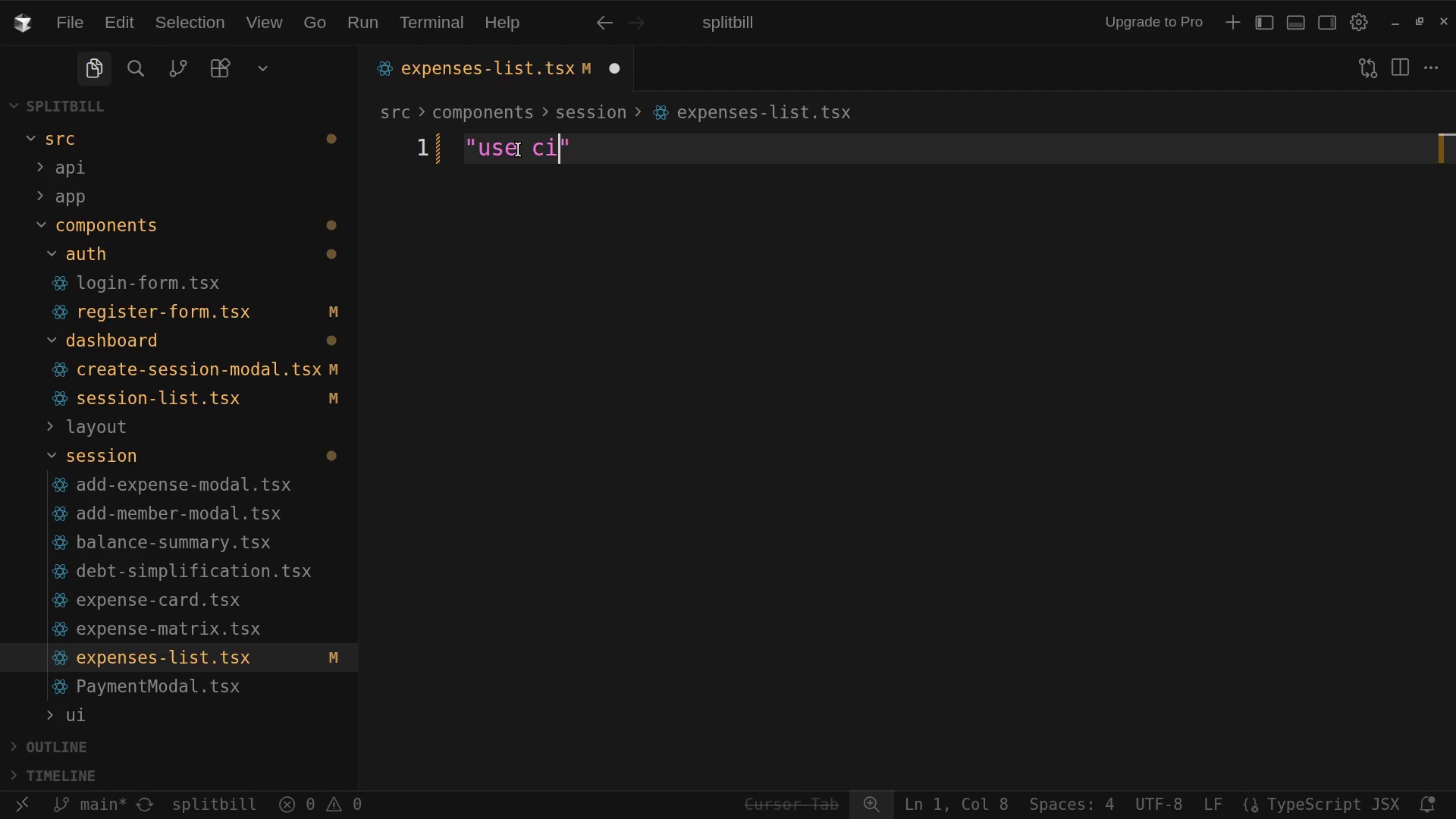 
type(ent)
 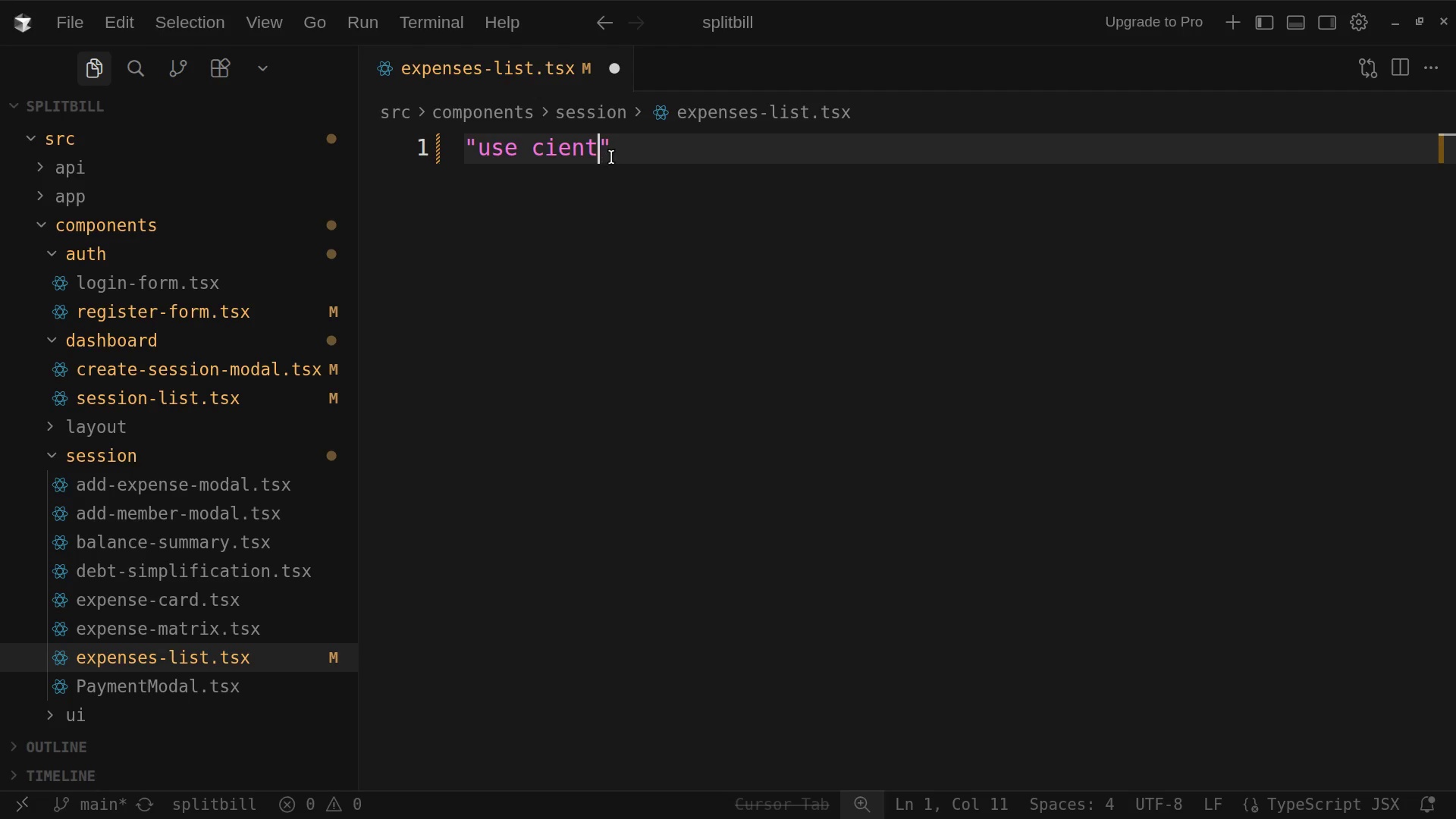 
left_click([613, 157])
 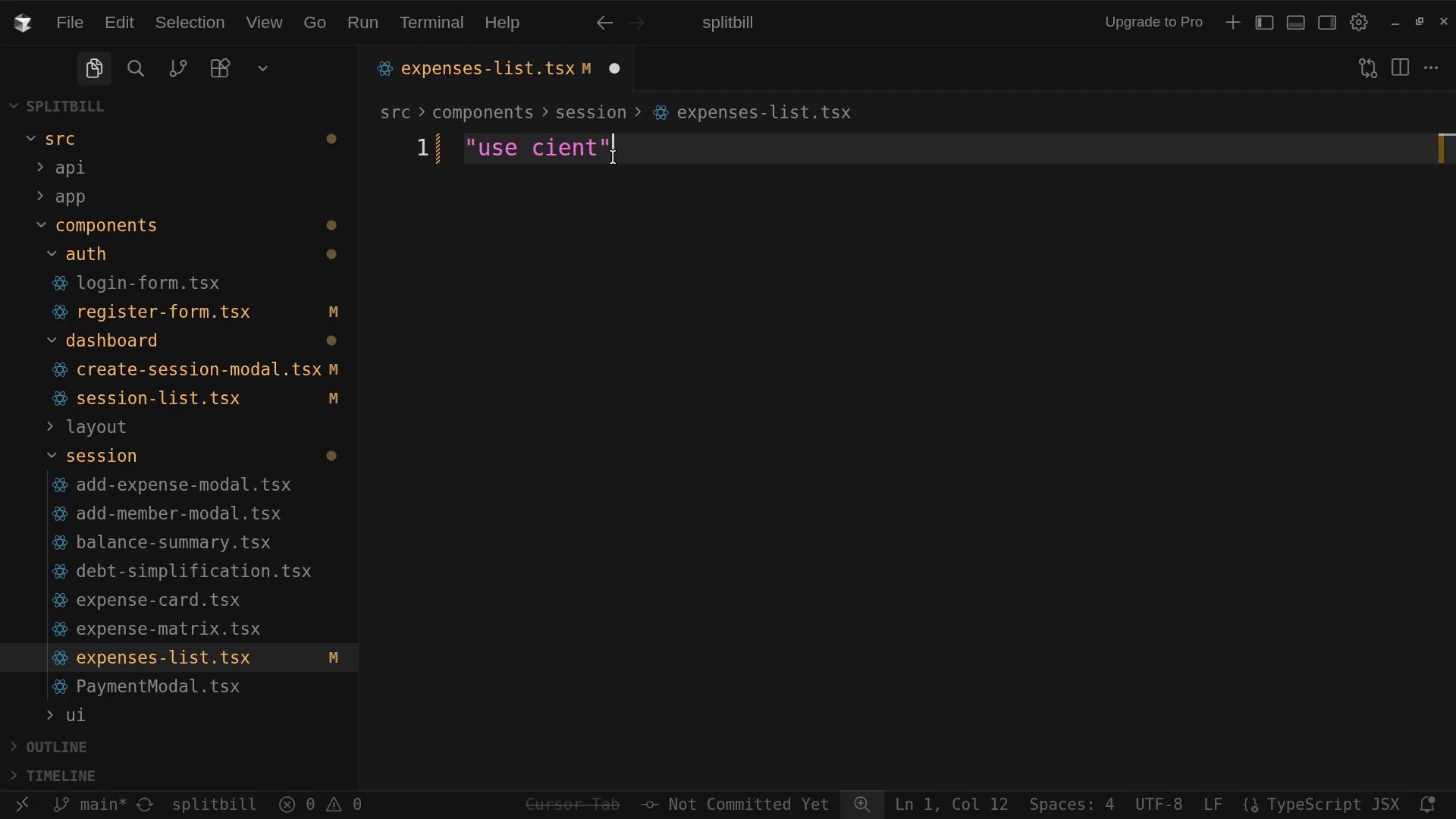 
key(Enter)
 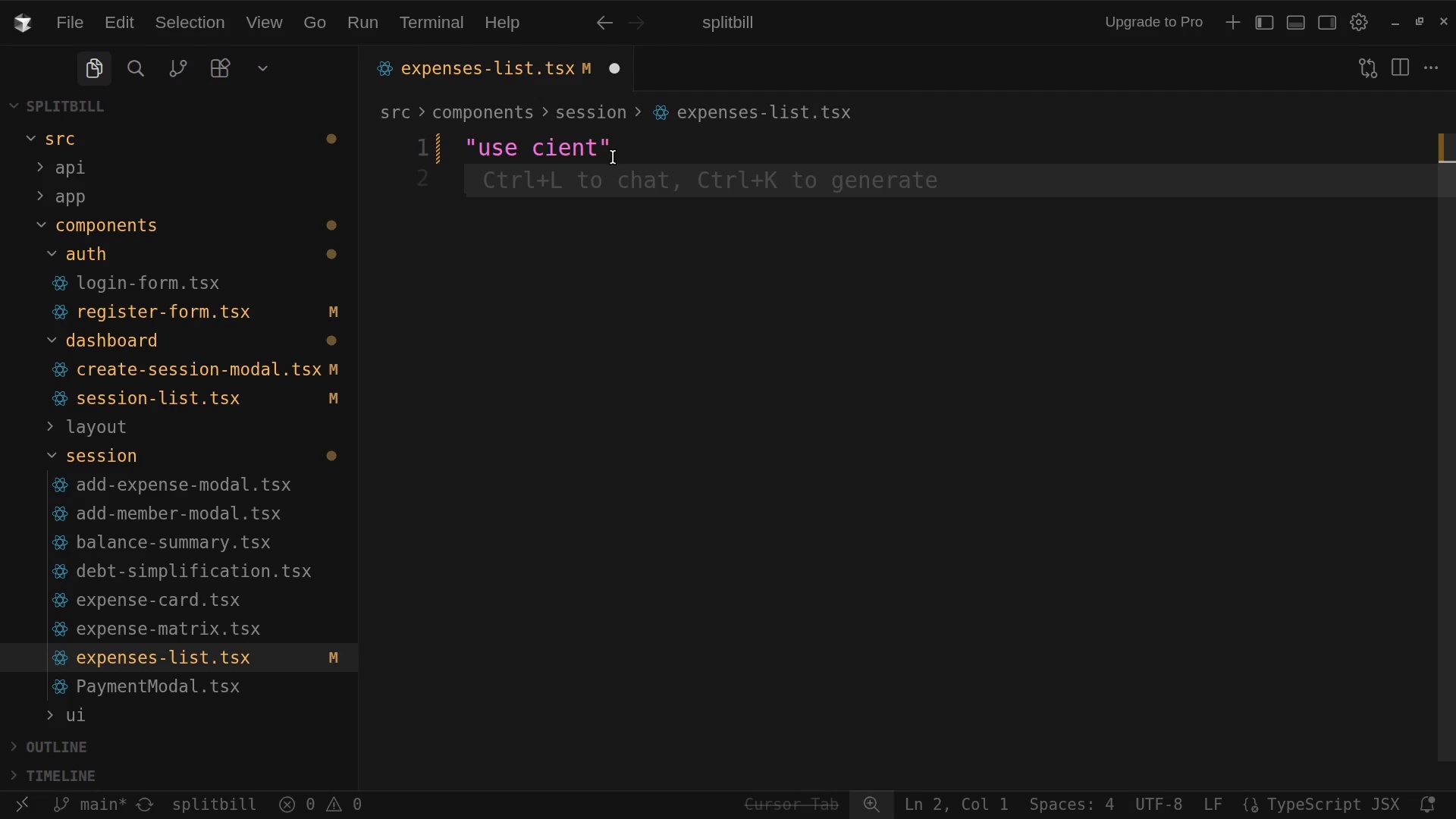 
key(Enter)
 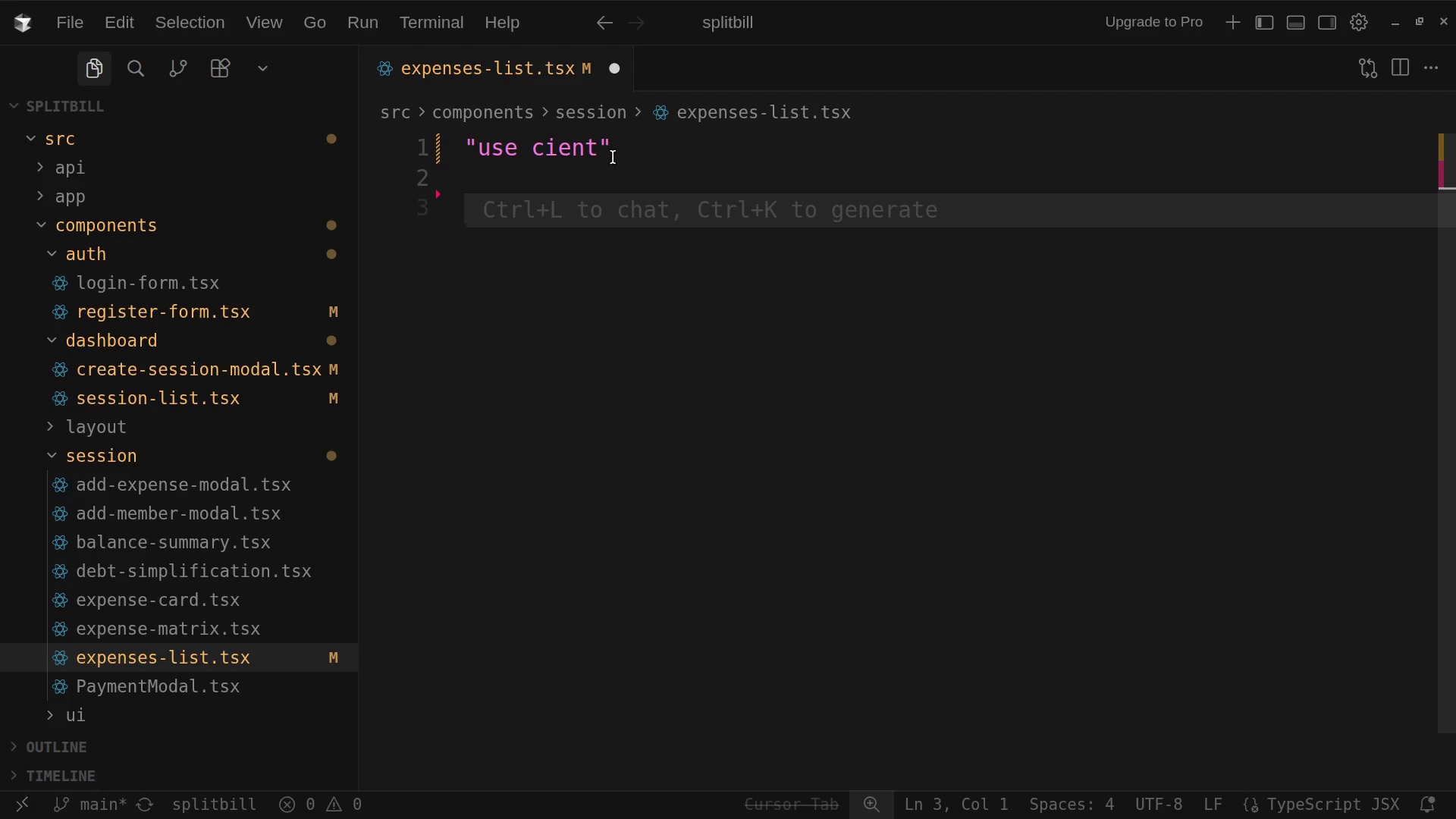 
wait(42.85)
 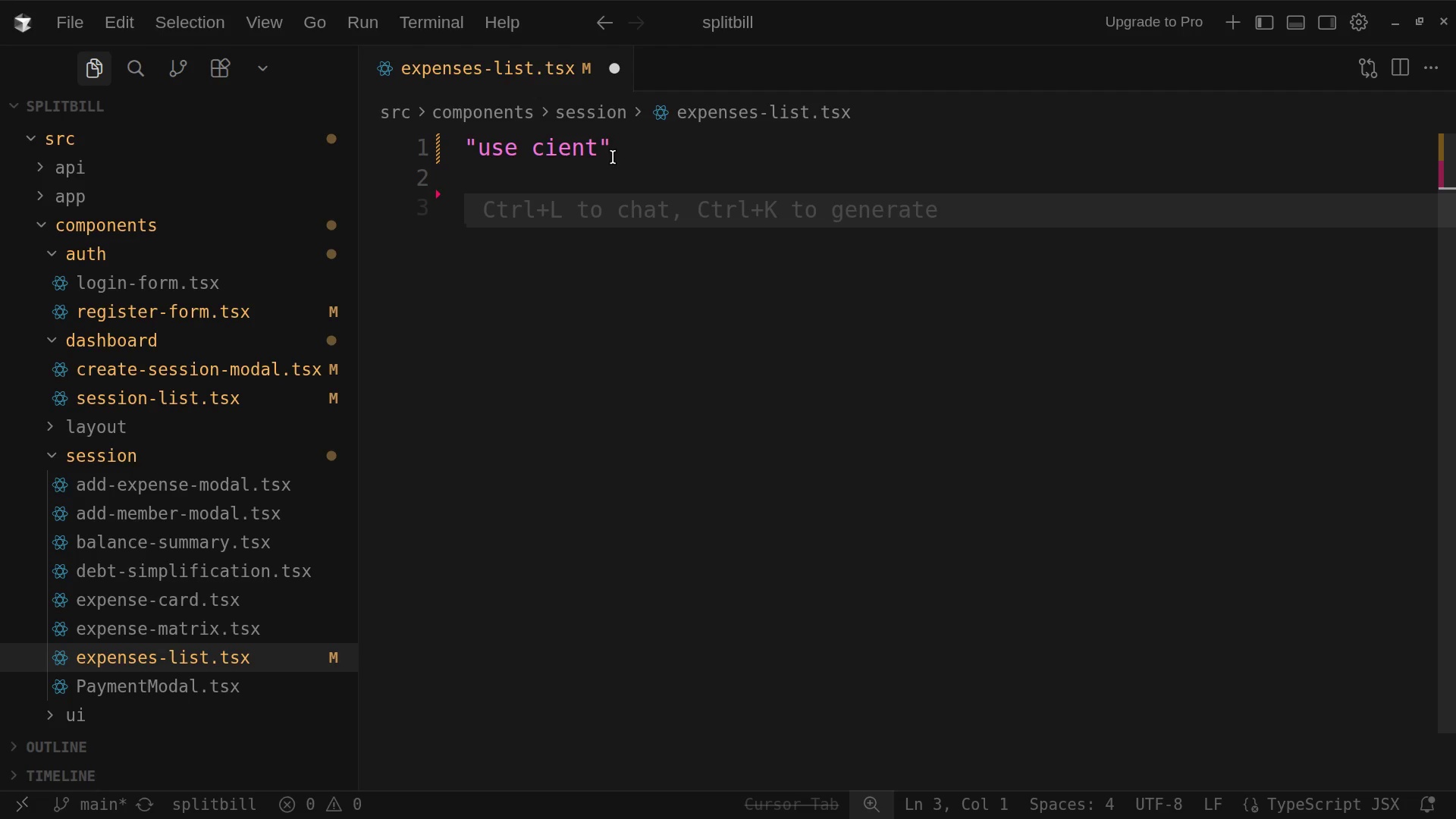 
type(import {)
 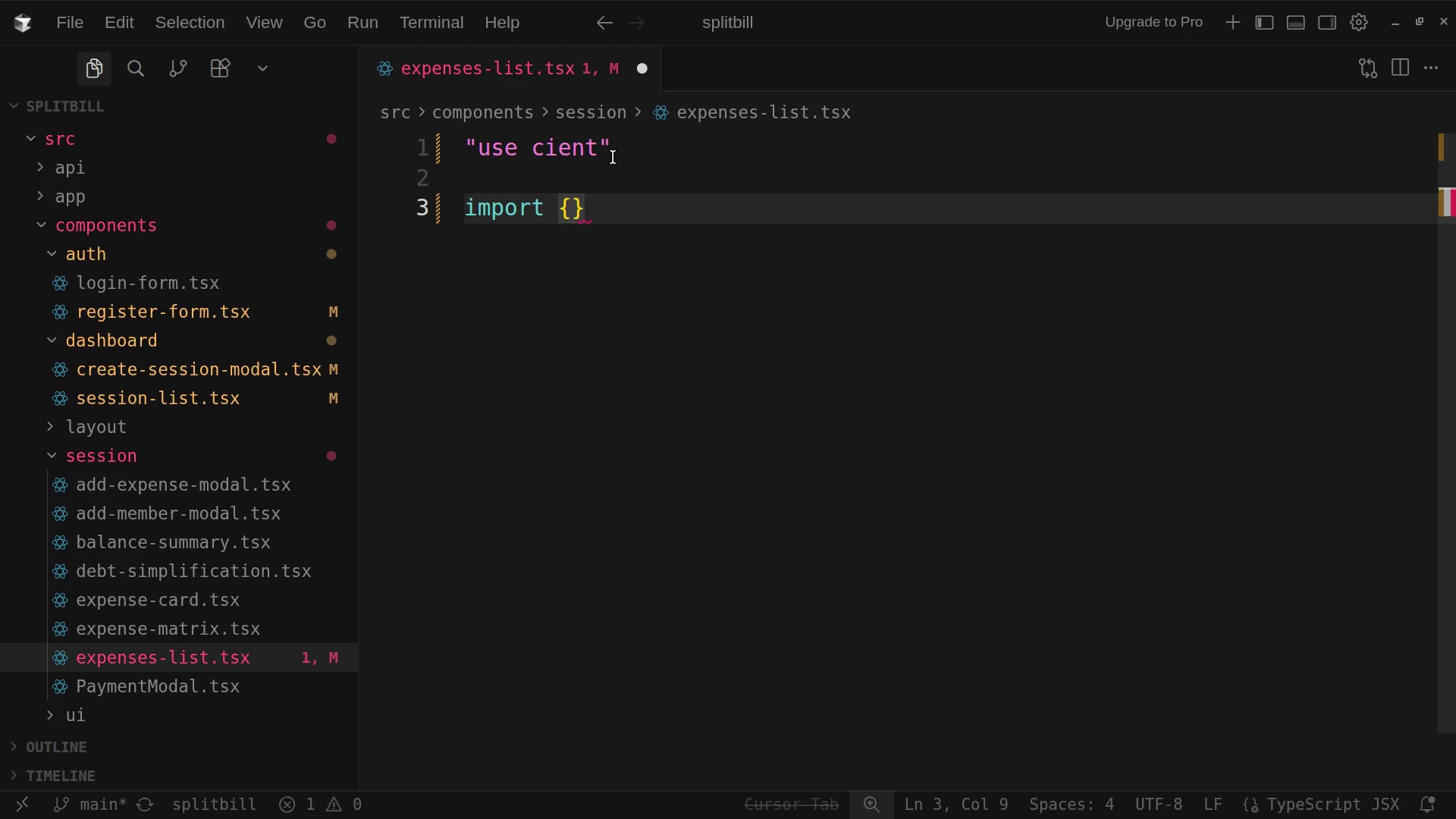 
type( Animate)
 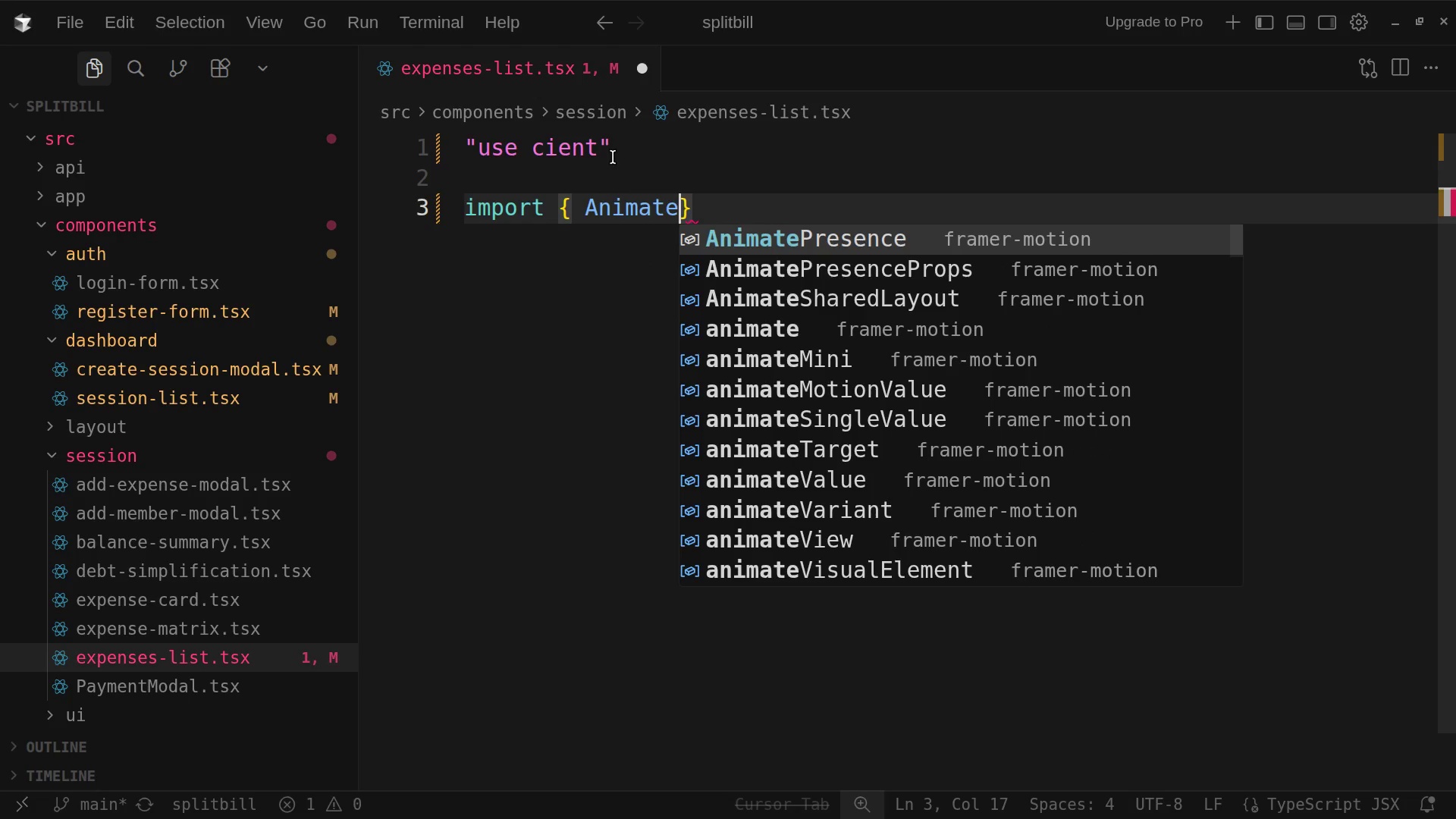 
type(Pre)
 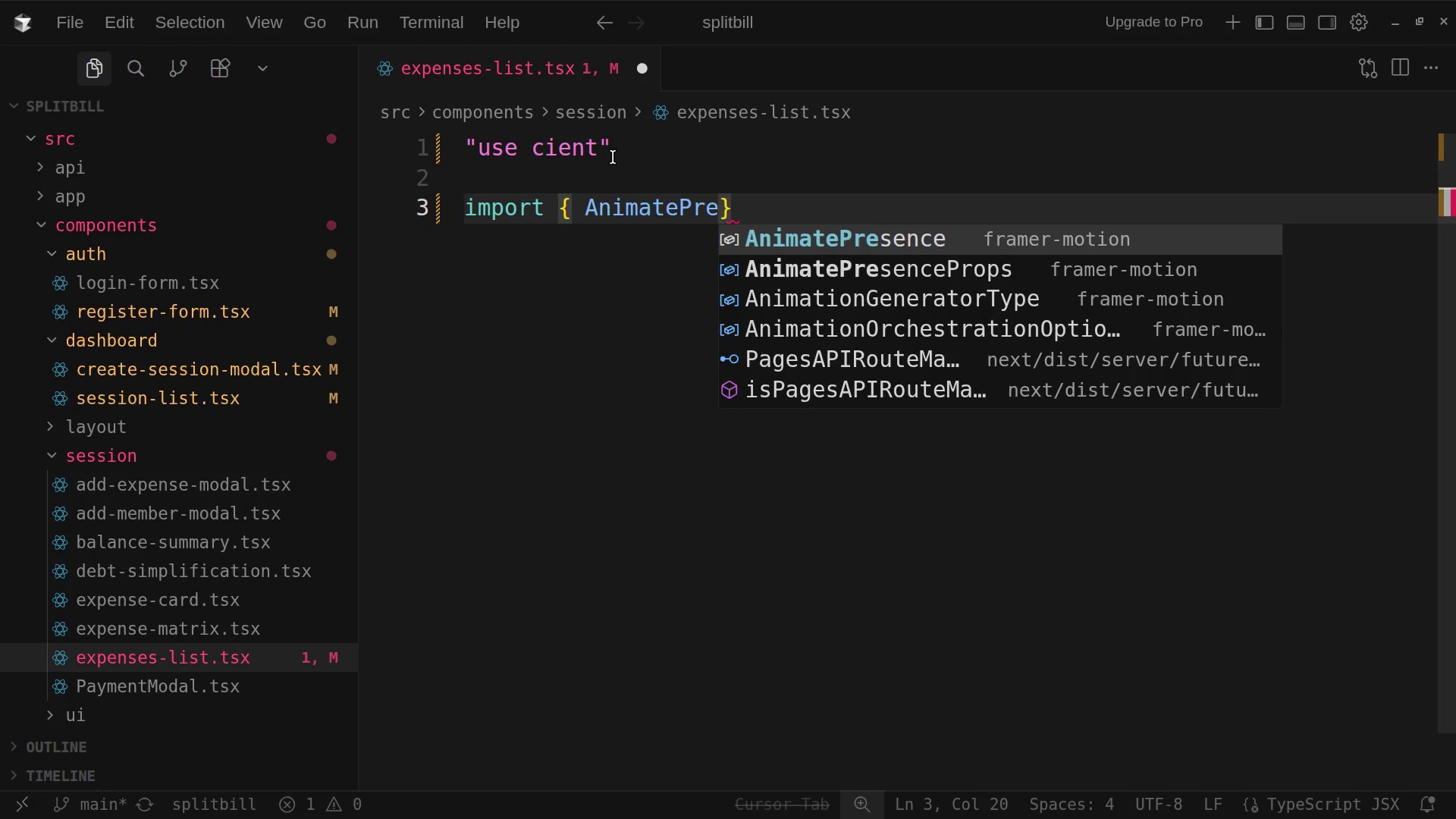 
type(sence )
 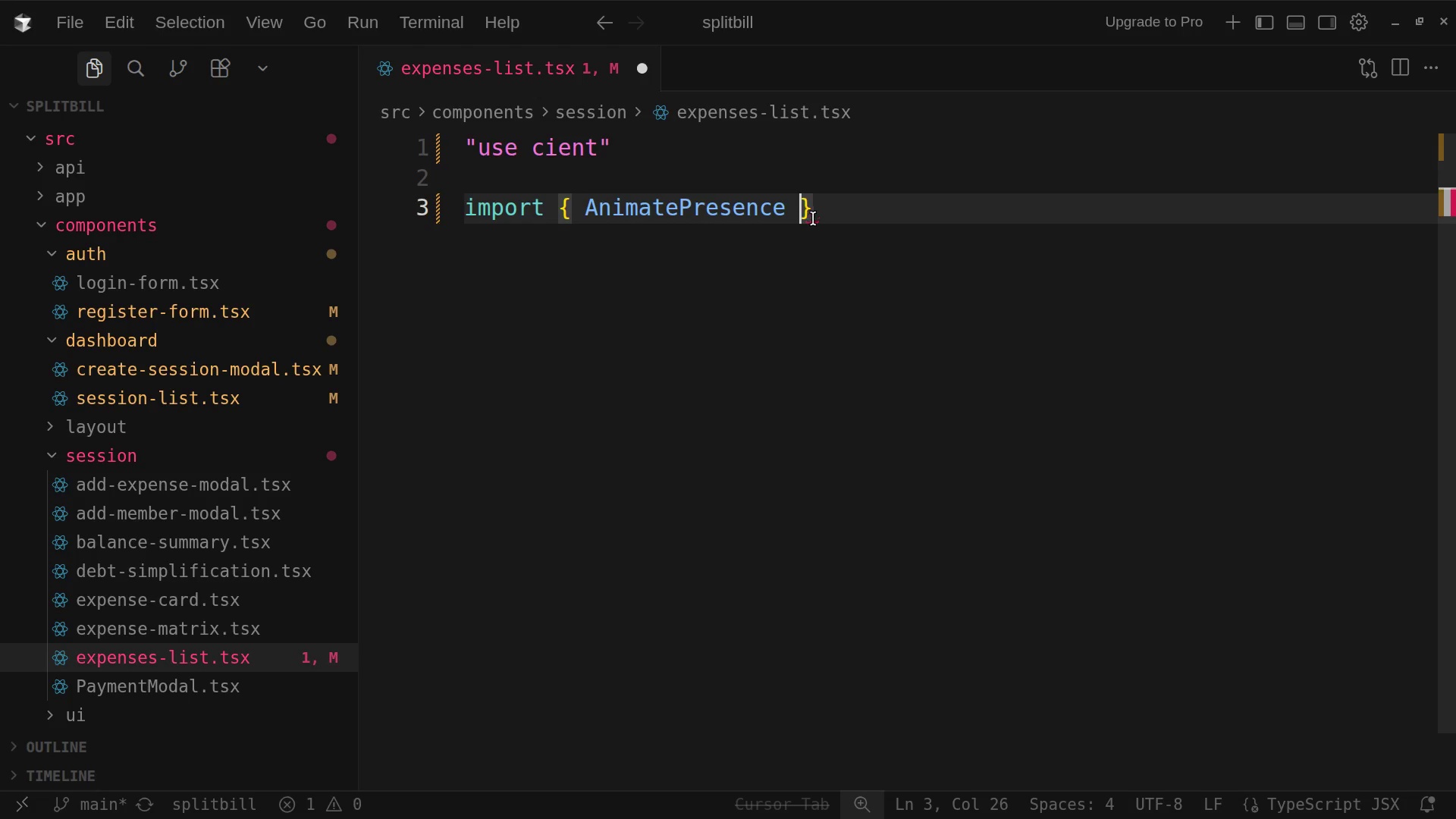 
left_click([816, 212])
 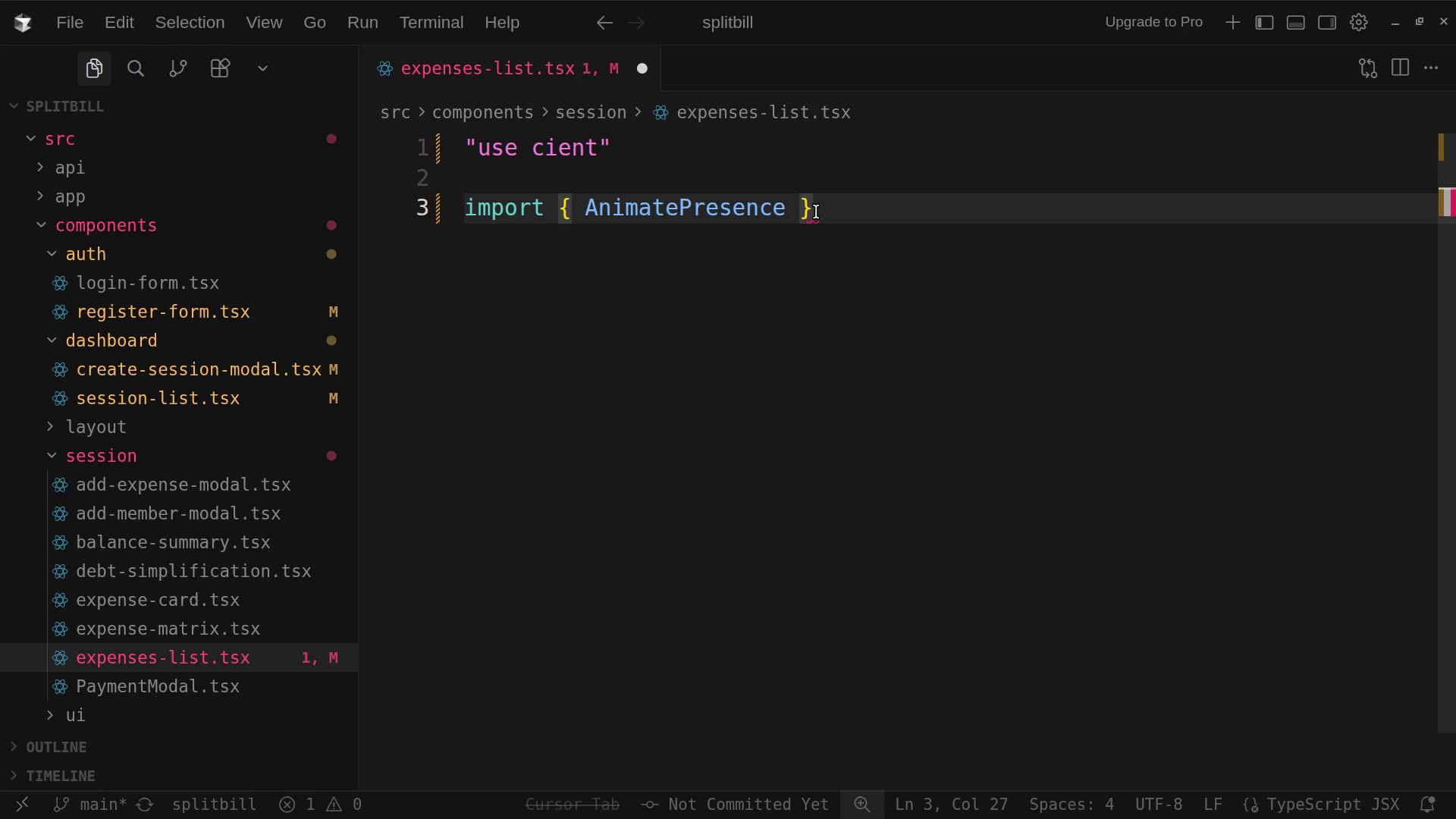 
key(Space)
 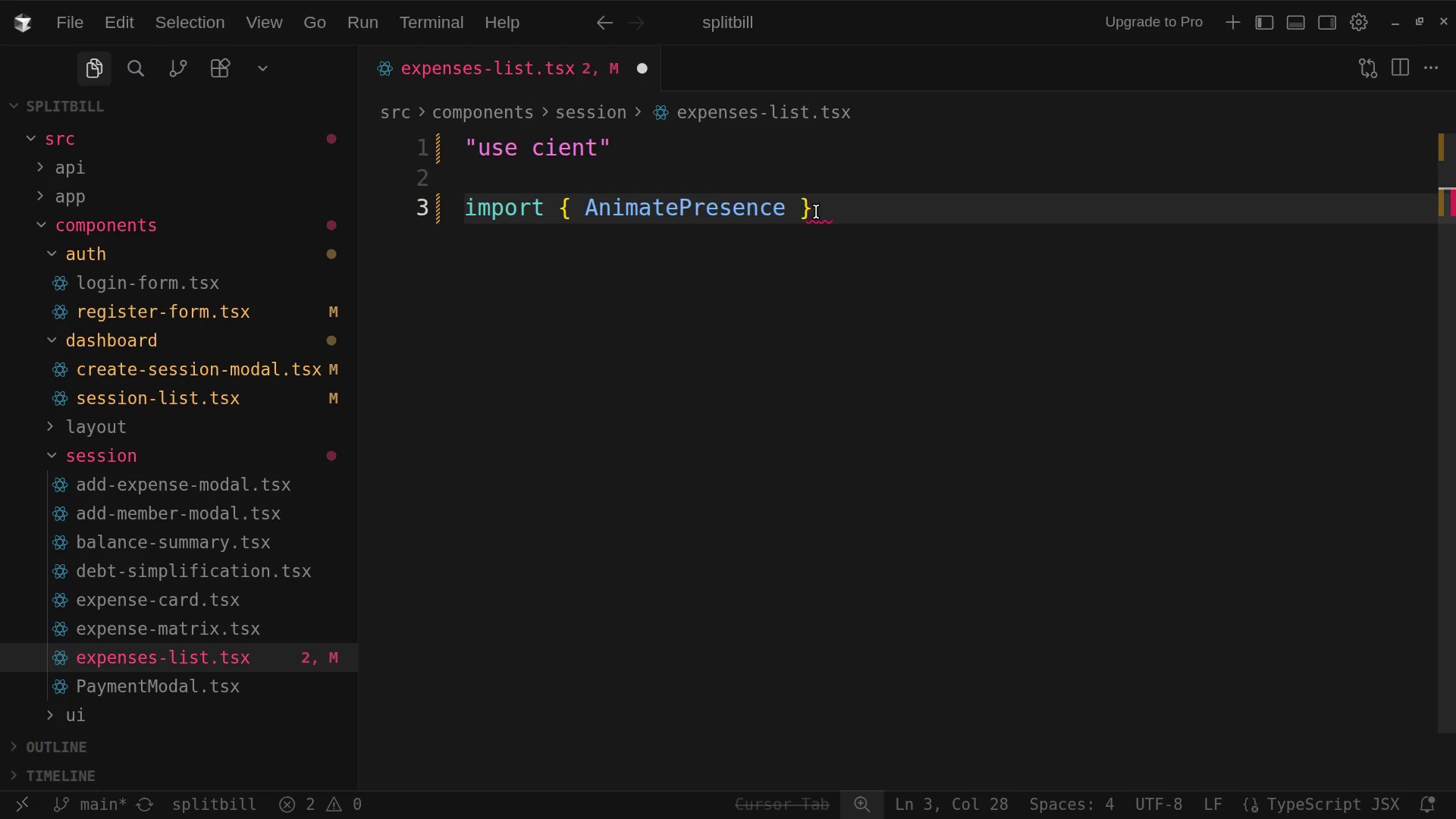 
type(from ")
 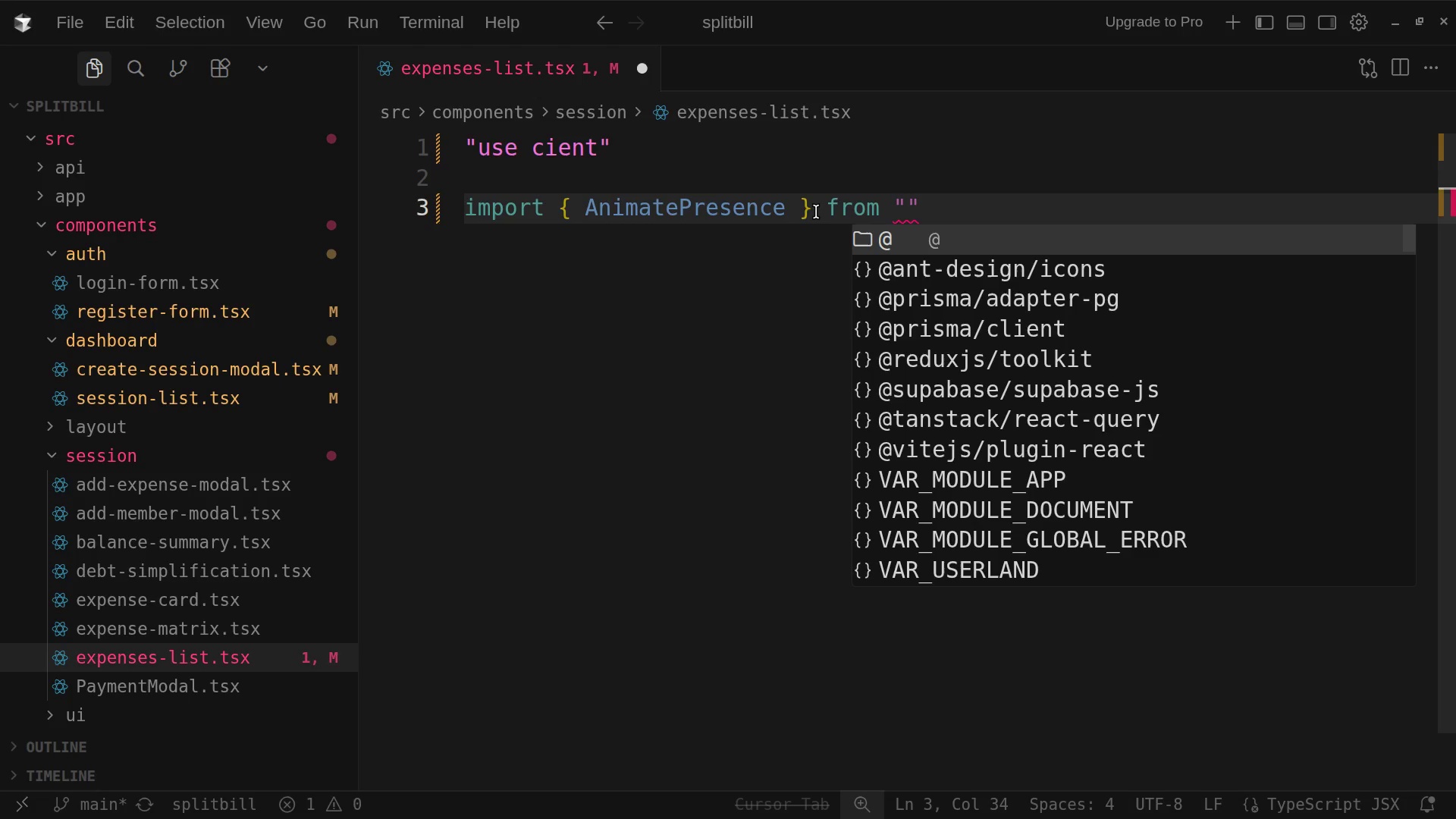 
type(framer)
 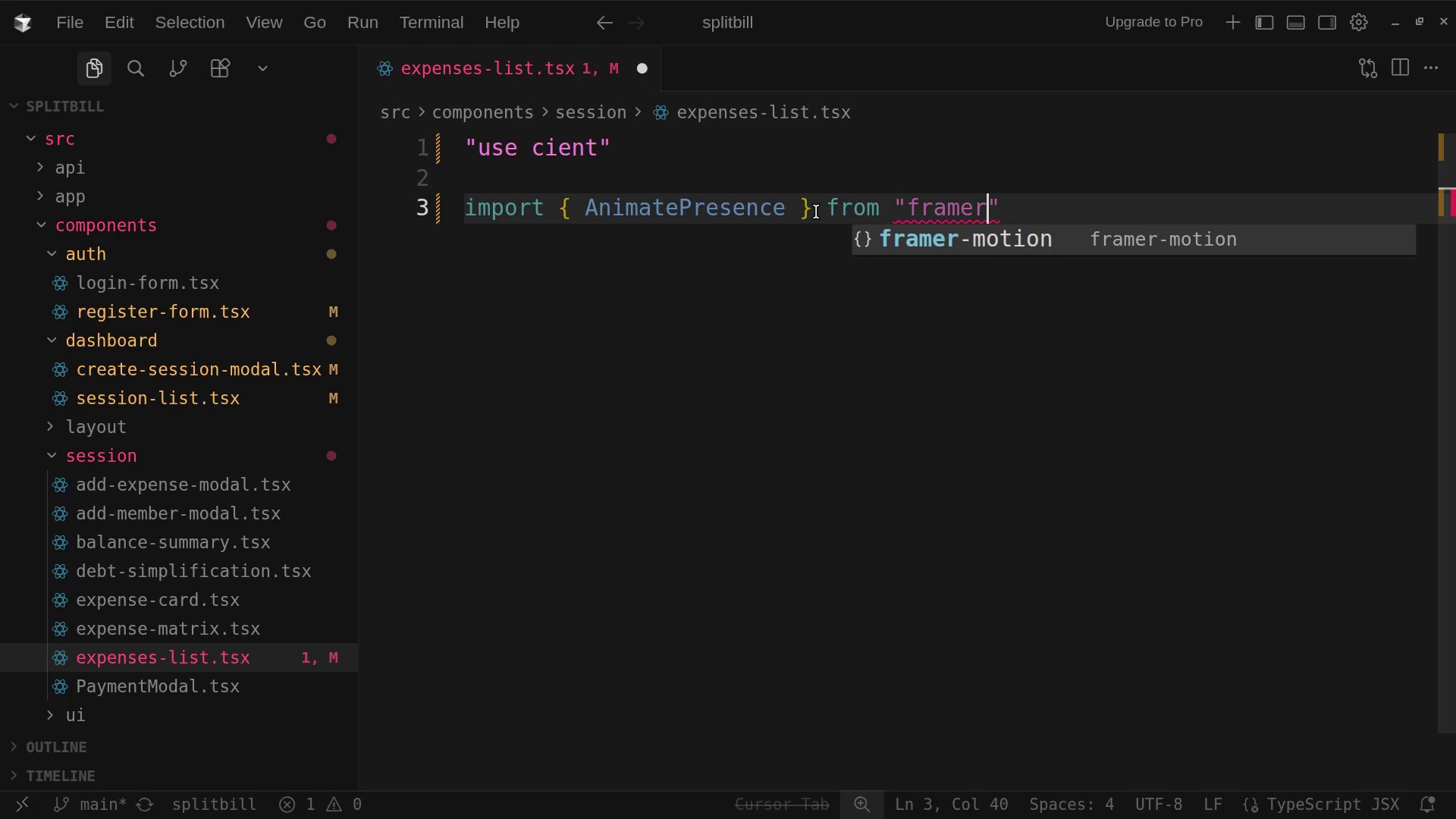 
key(Minus)
 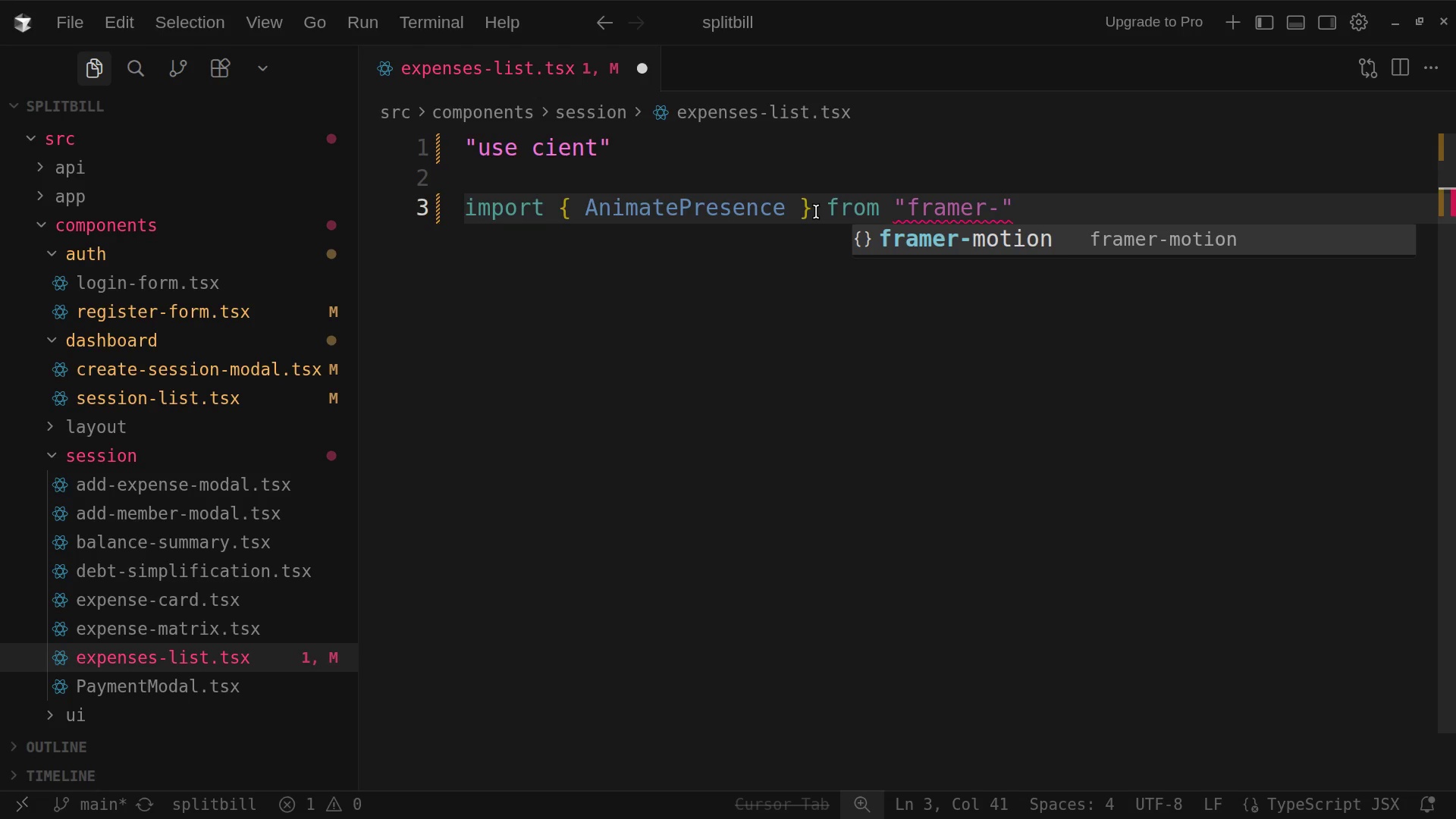 
type(motion)
 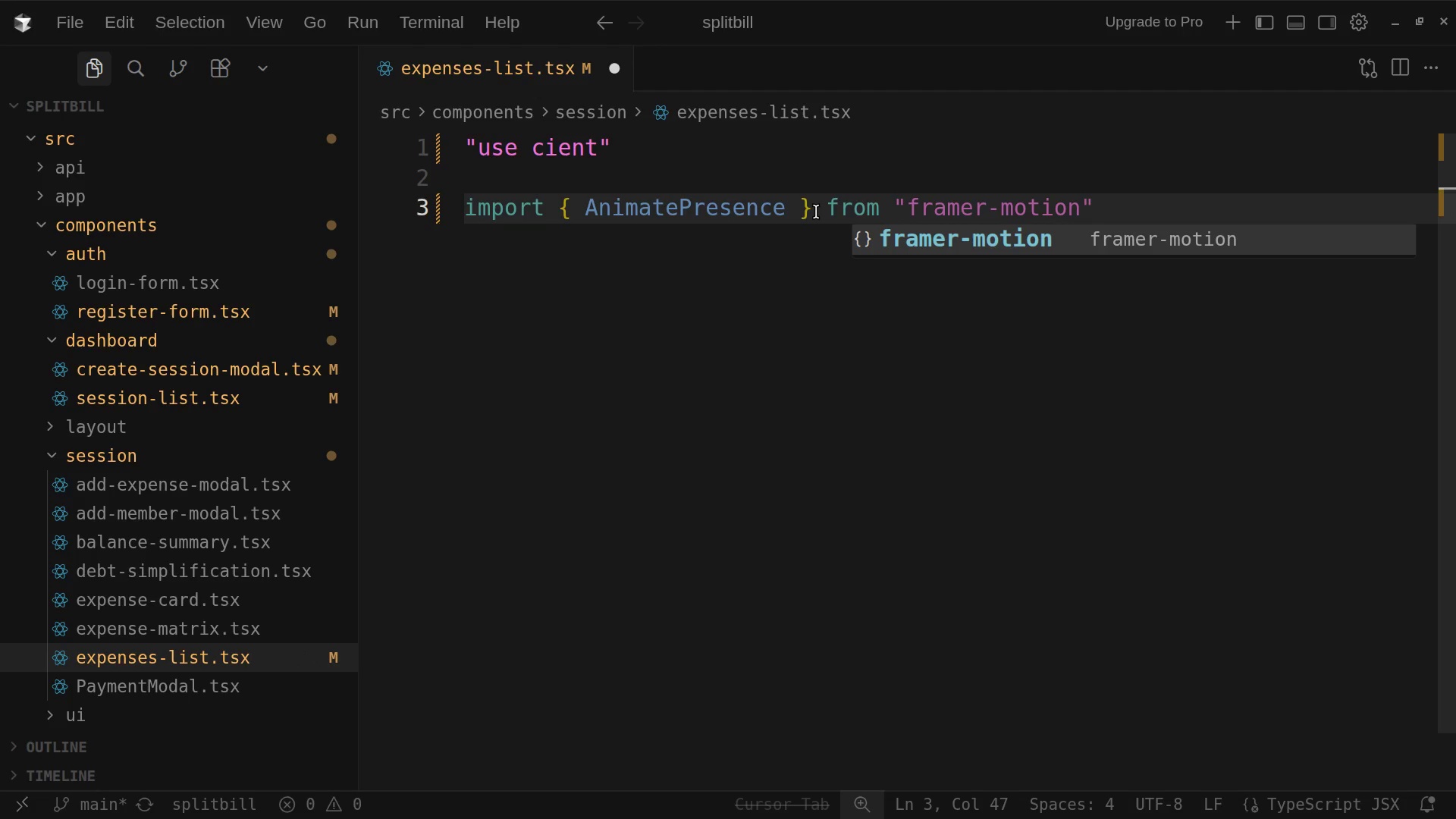 
key(ArrowRight)
 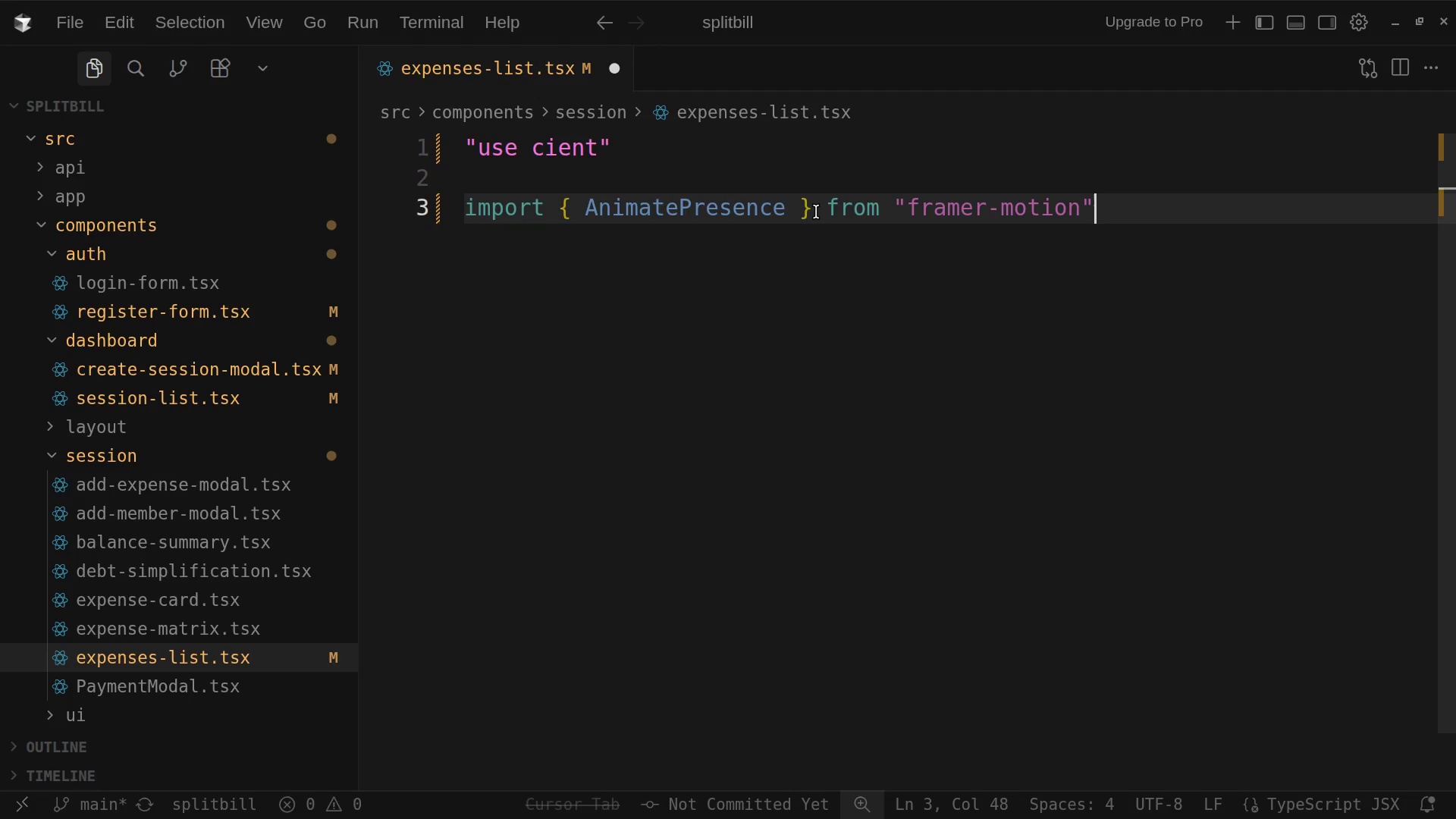 
key(Semicolon)
 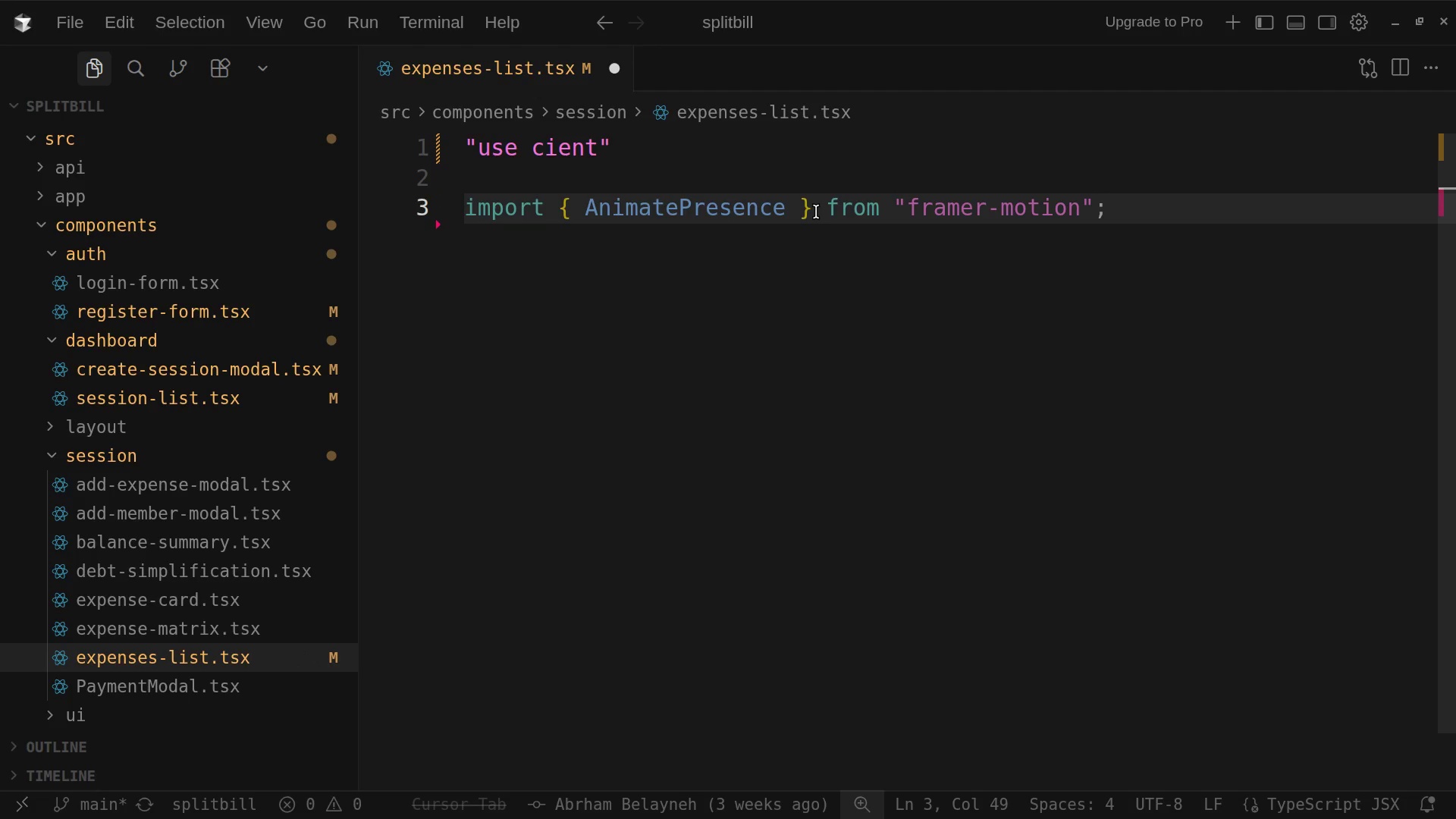 
key(Enter)
 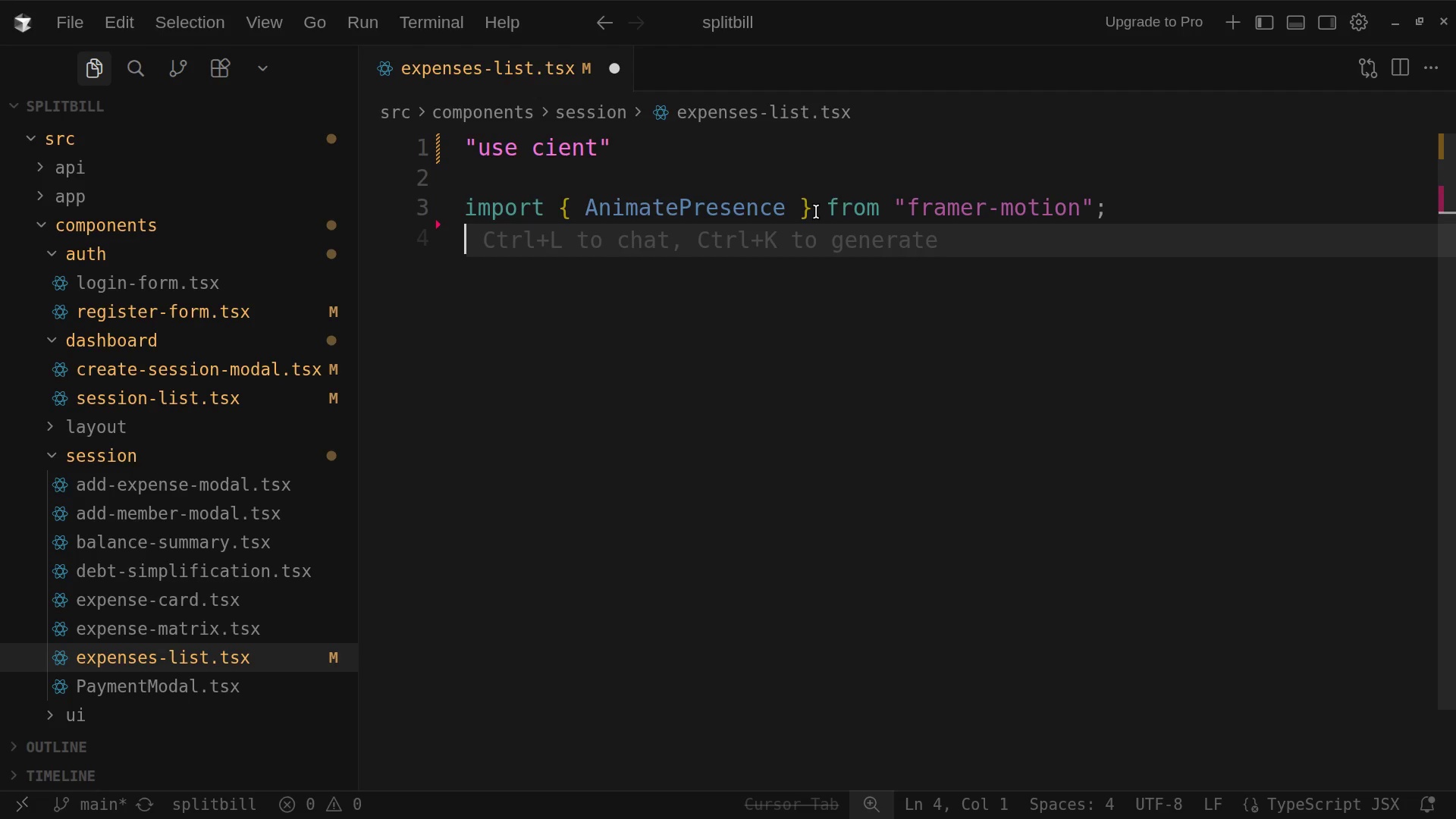 
wait(5.41)
 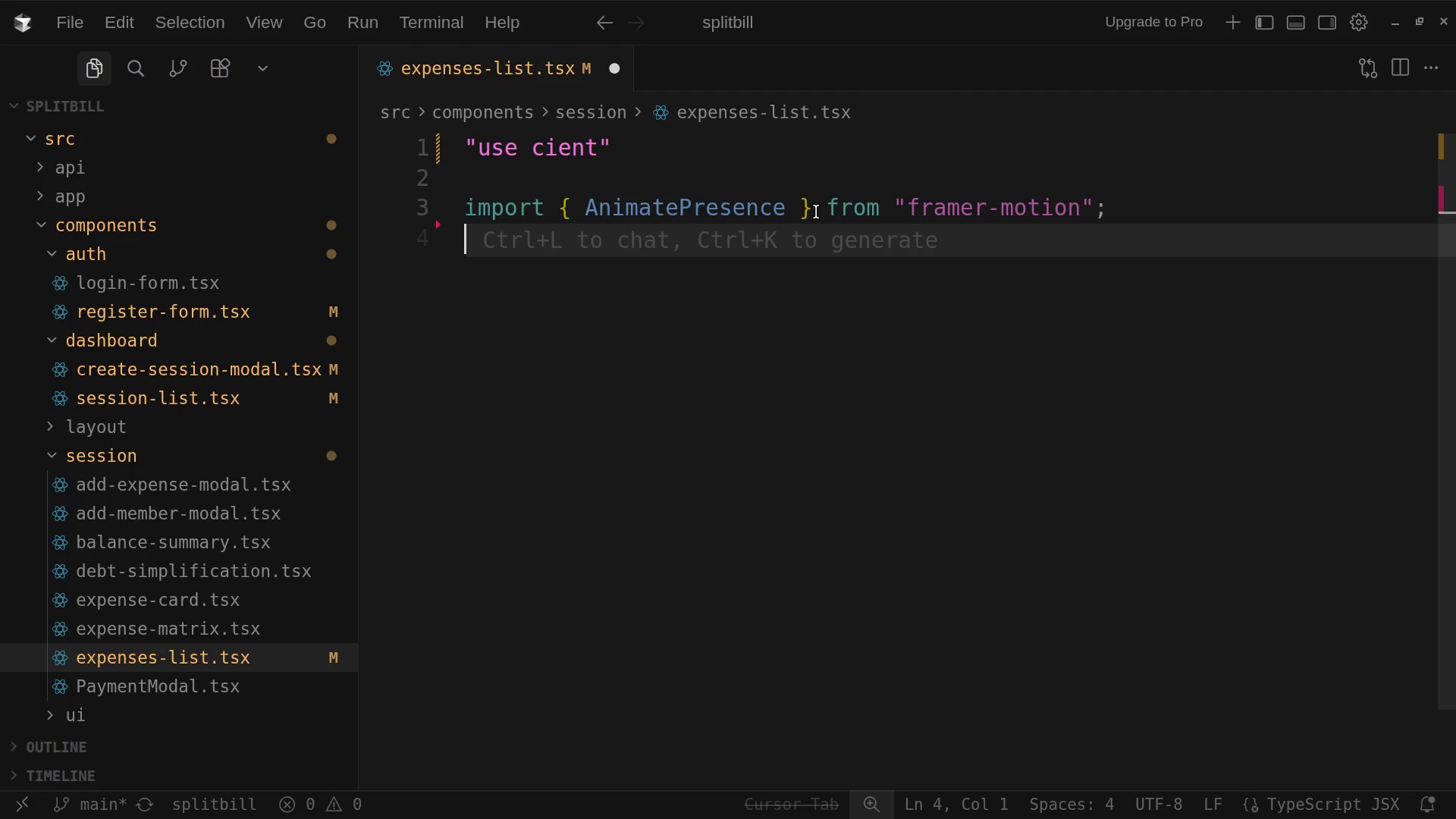 
type(import { Shopeing)
key(Backspace)
key(Backspace)
key(Backspace)
key(Backspace)
type(ping)
 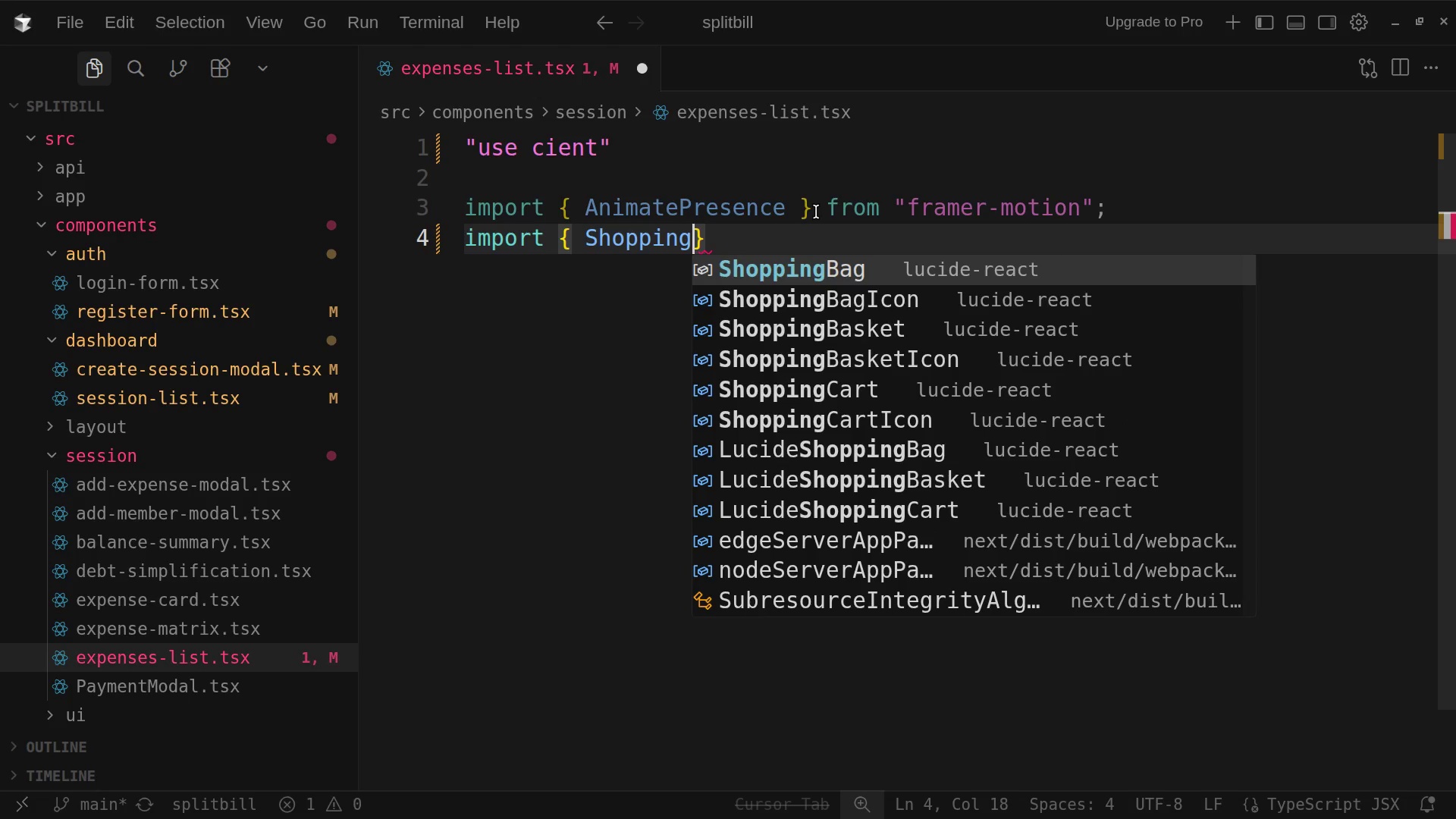 
type(Bag )
 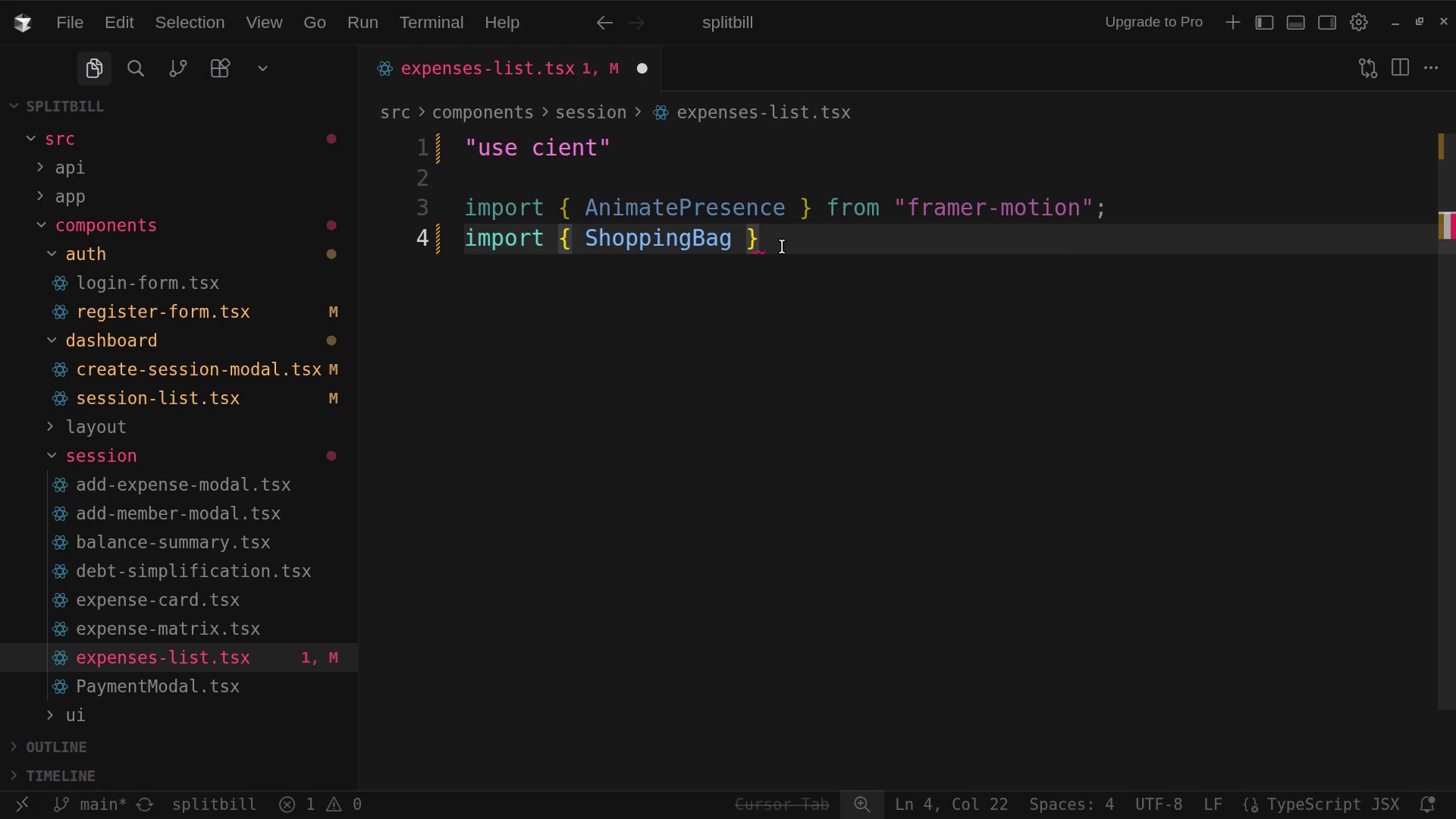 
left_click([771, 243])
 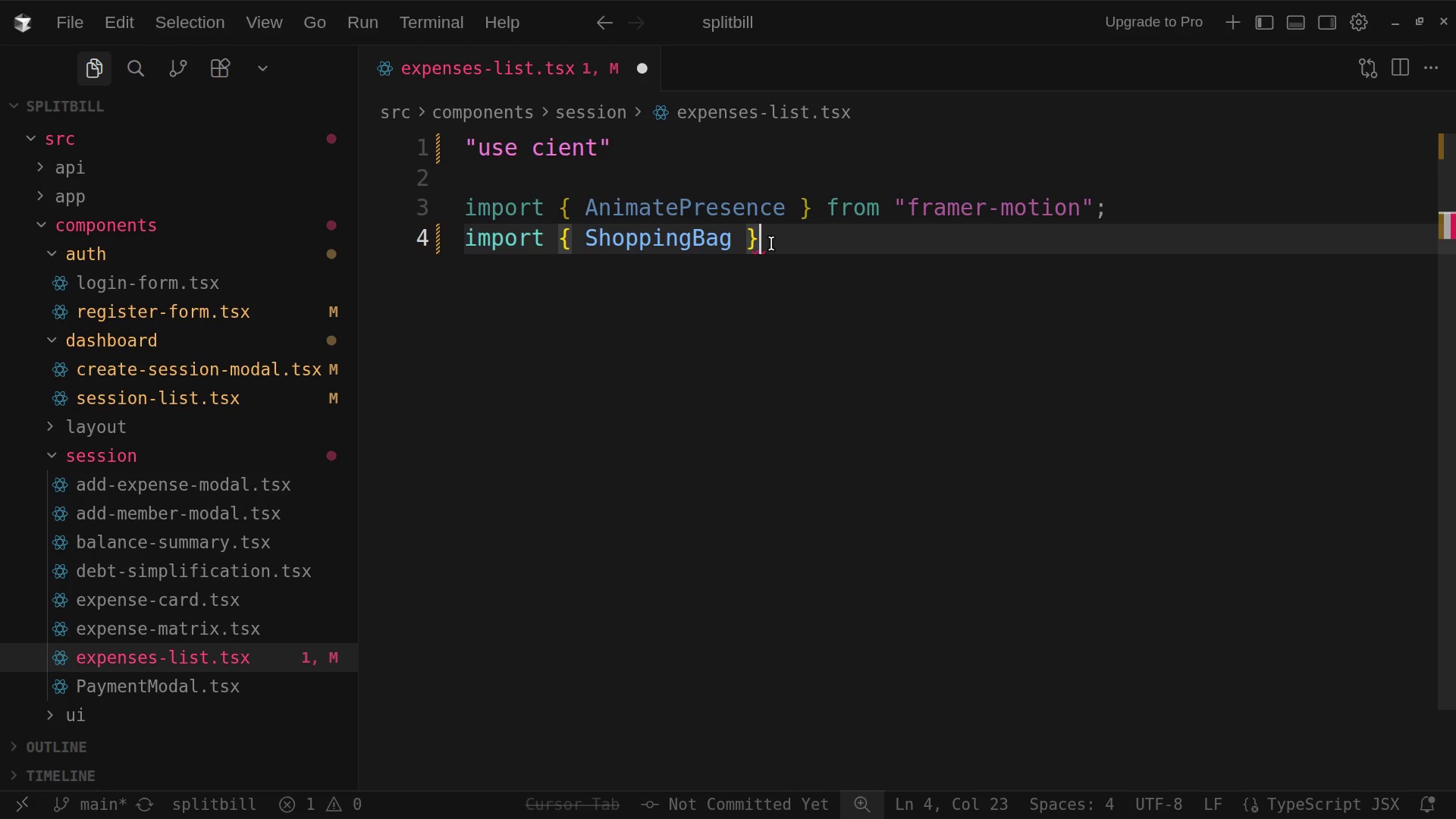 
type( from )
 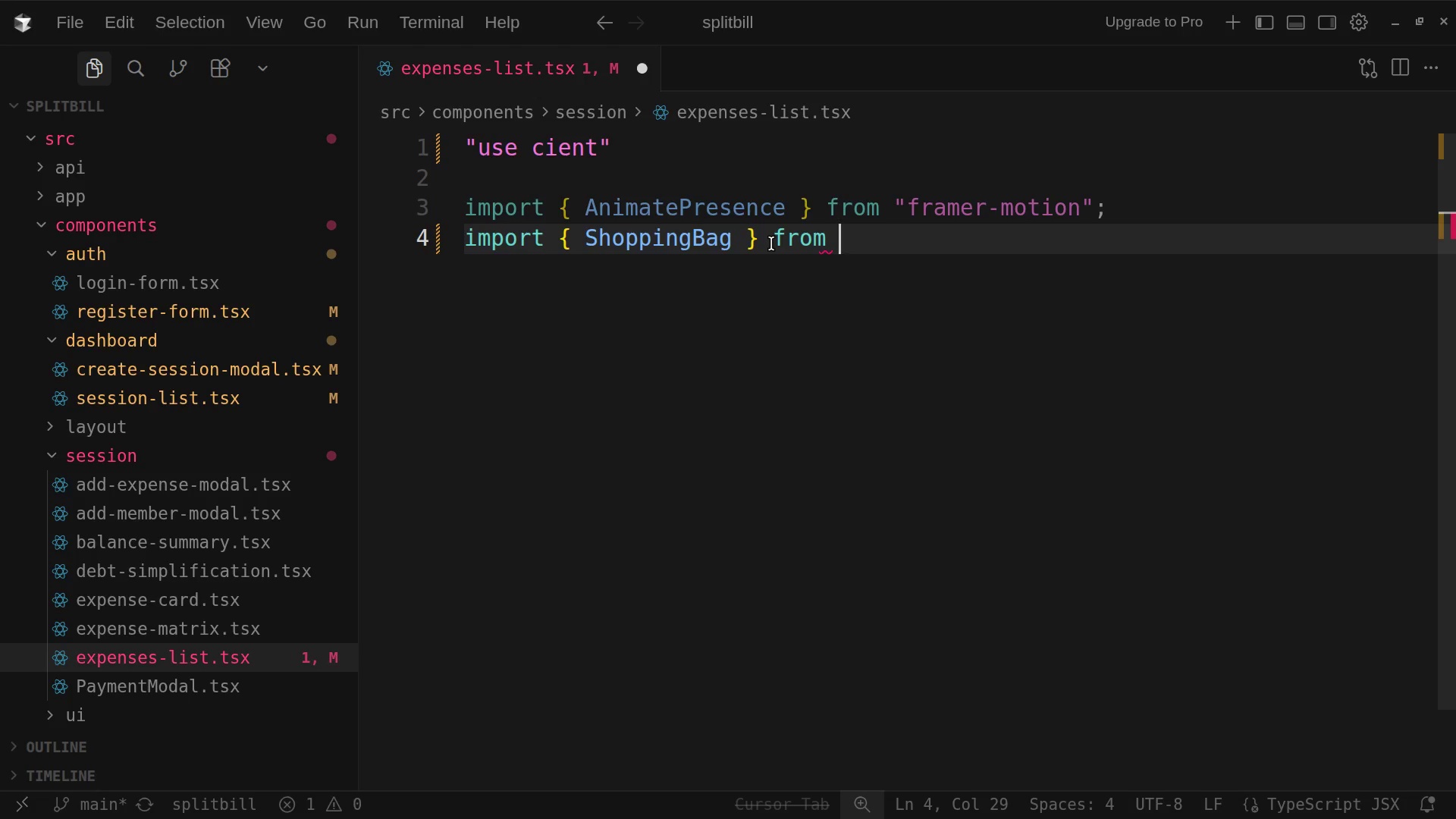 
type("lucide)
 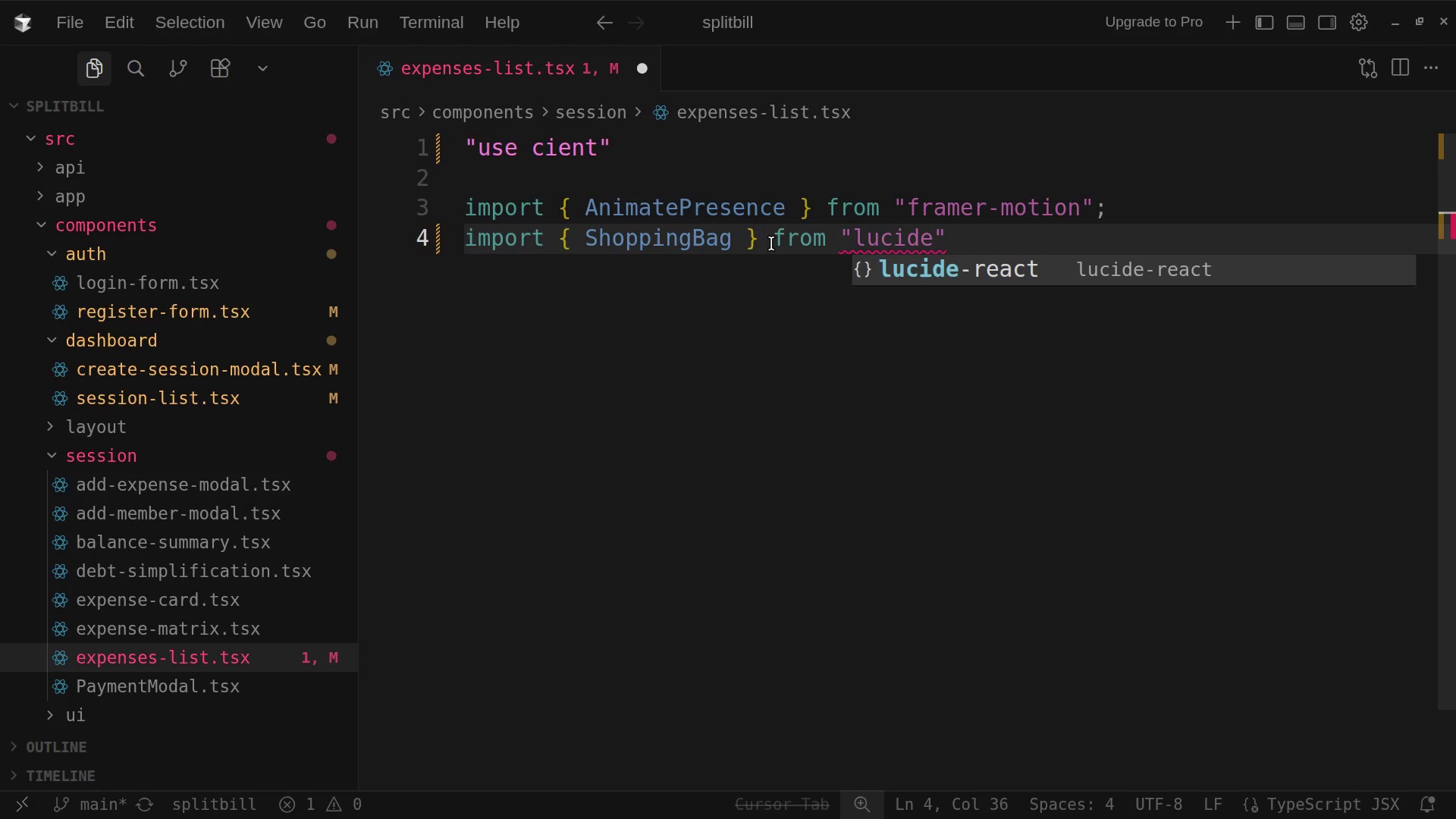 
key(Minus)
 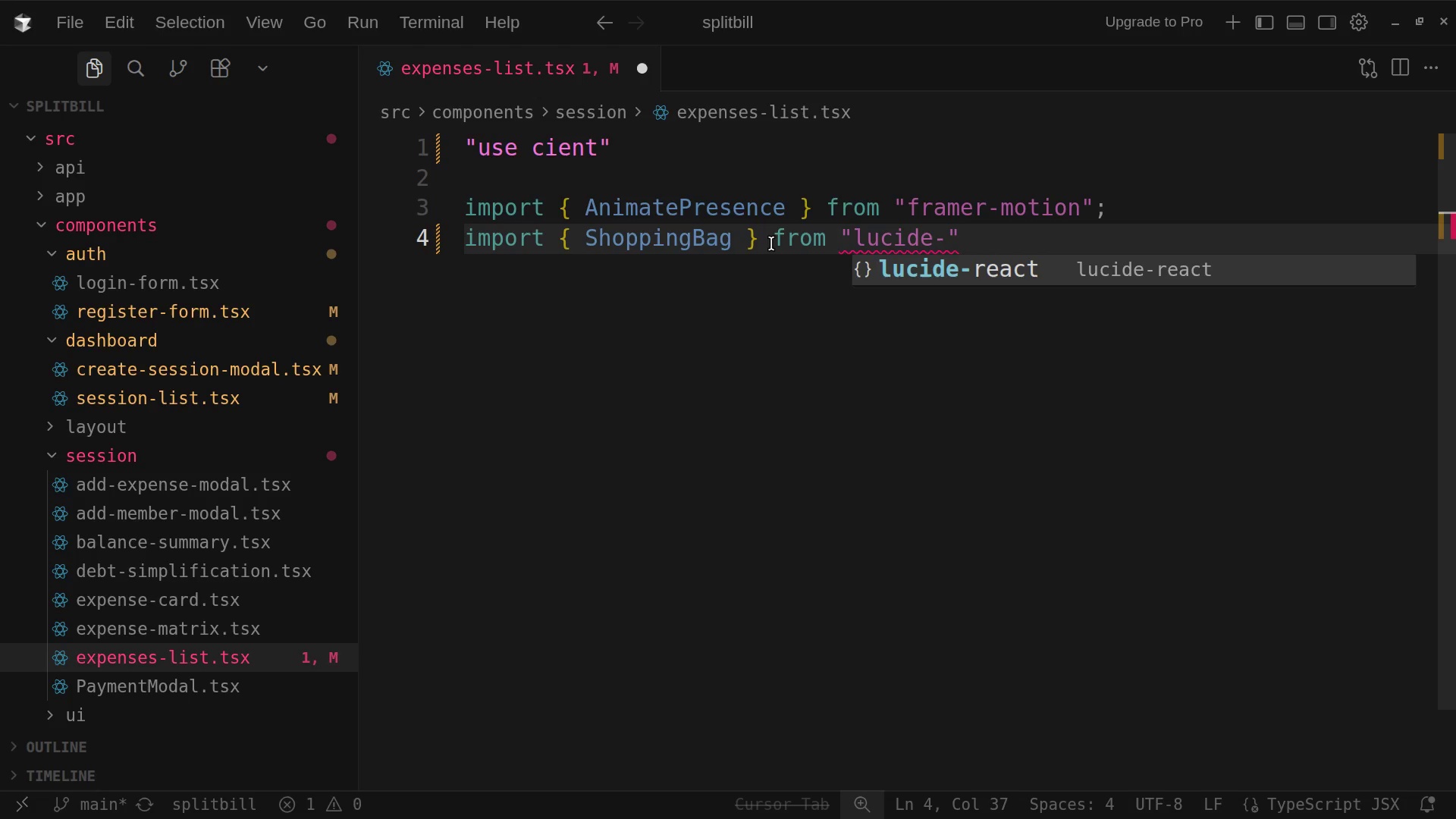 
type(react)
 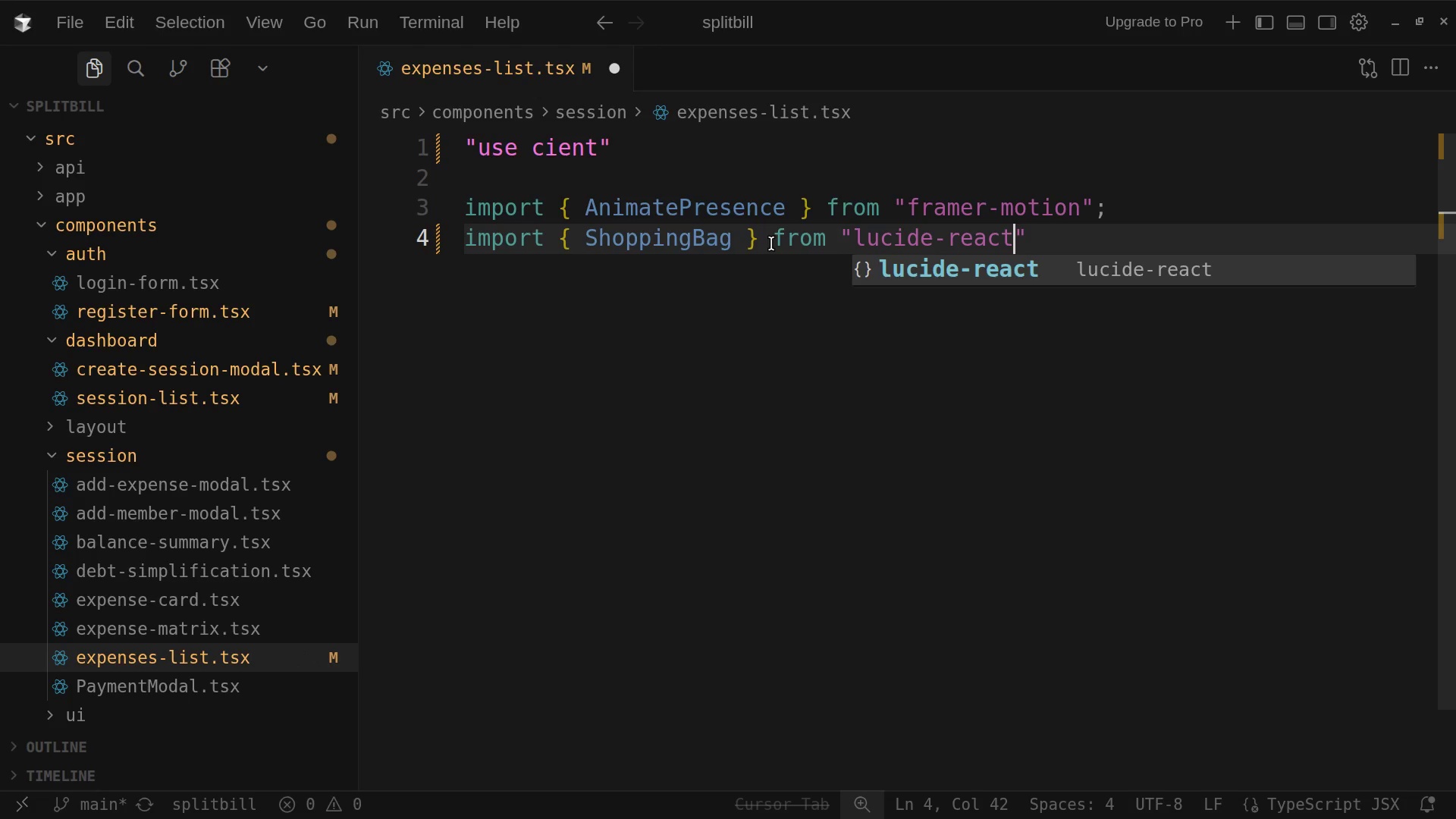 
key(ArrowRight)
 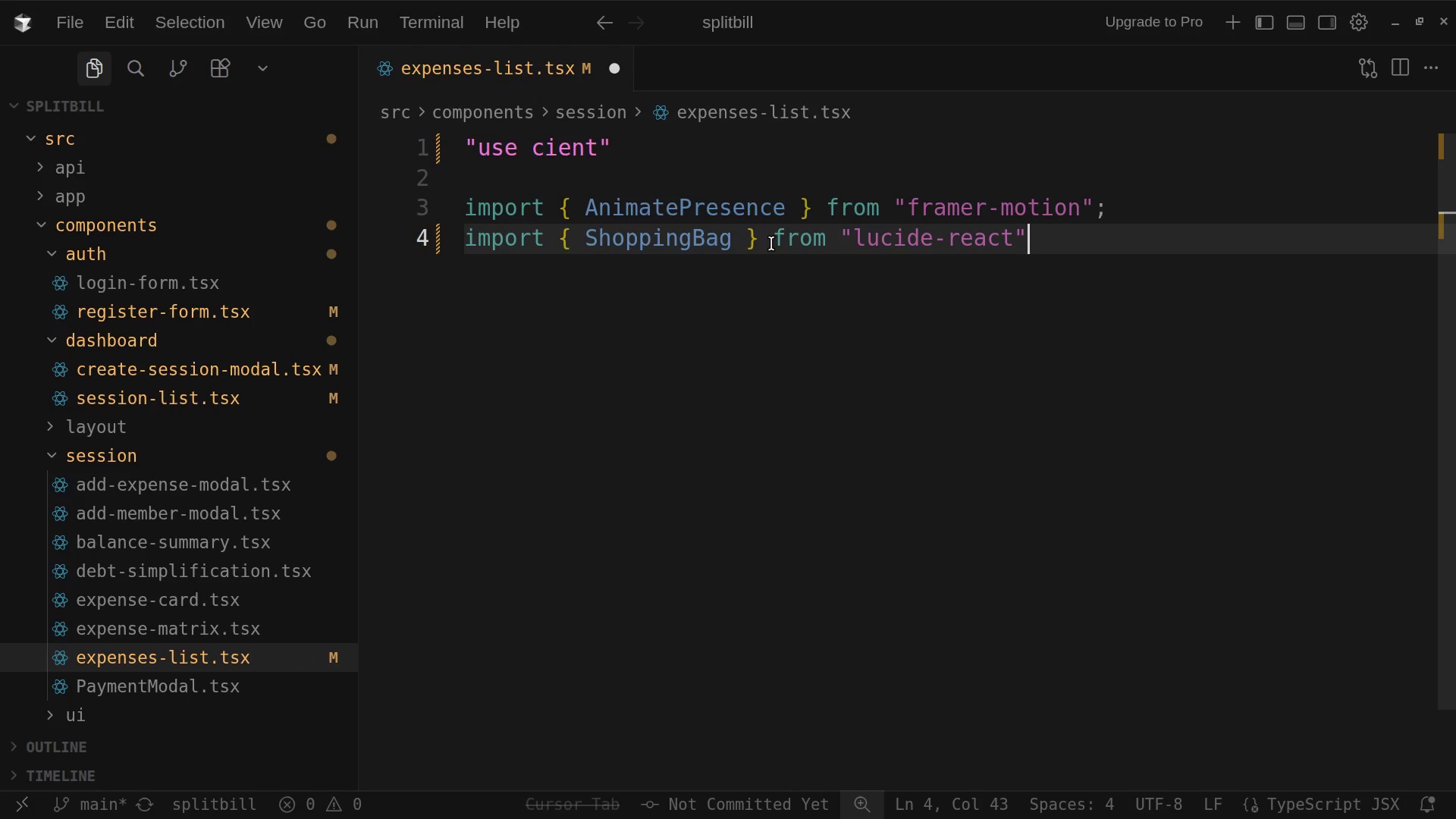 
key(Semicolon)
 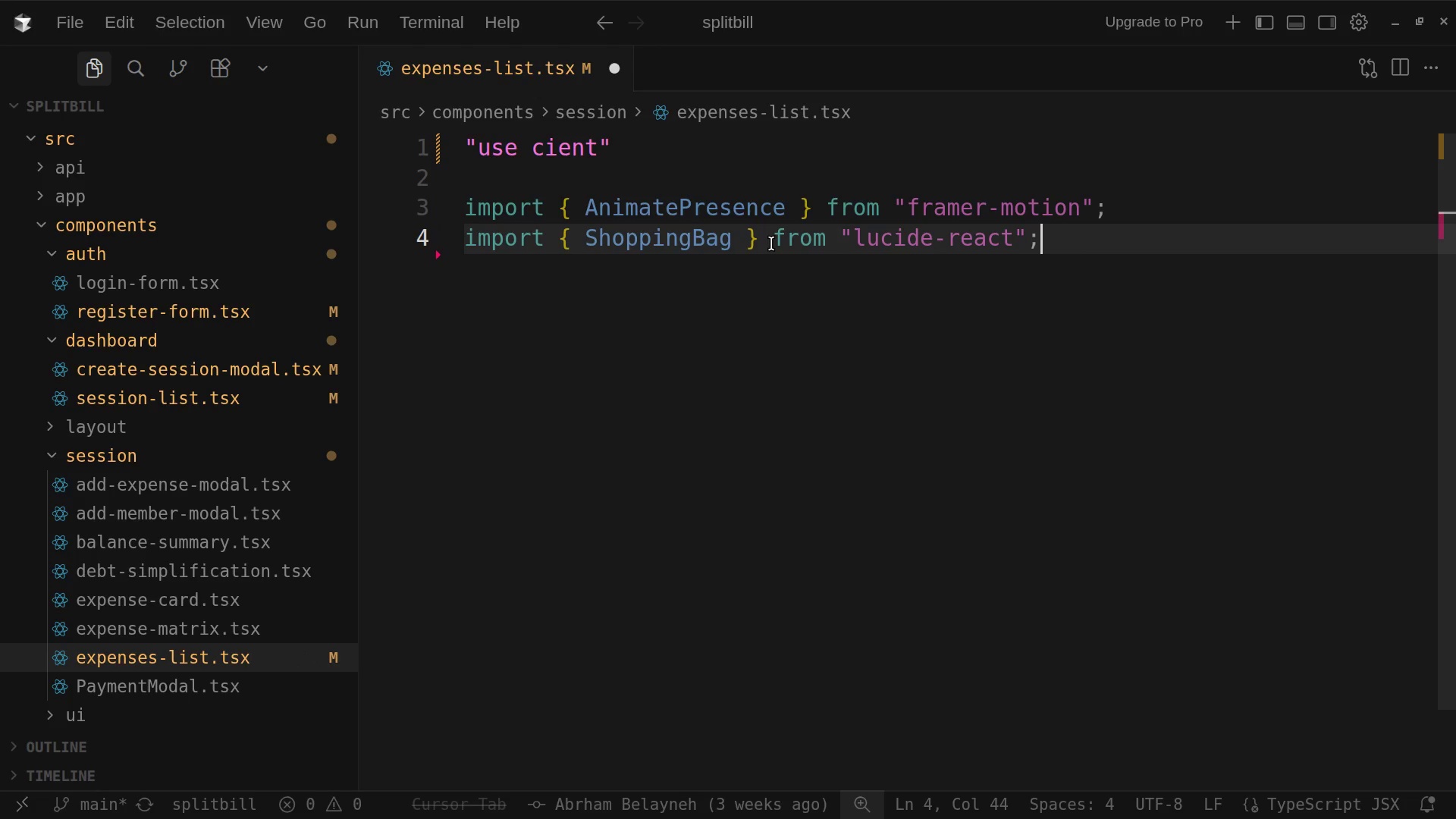 
key(Enter)
 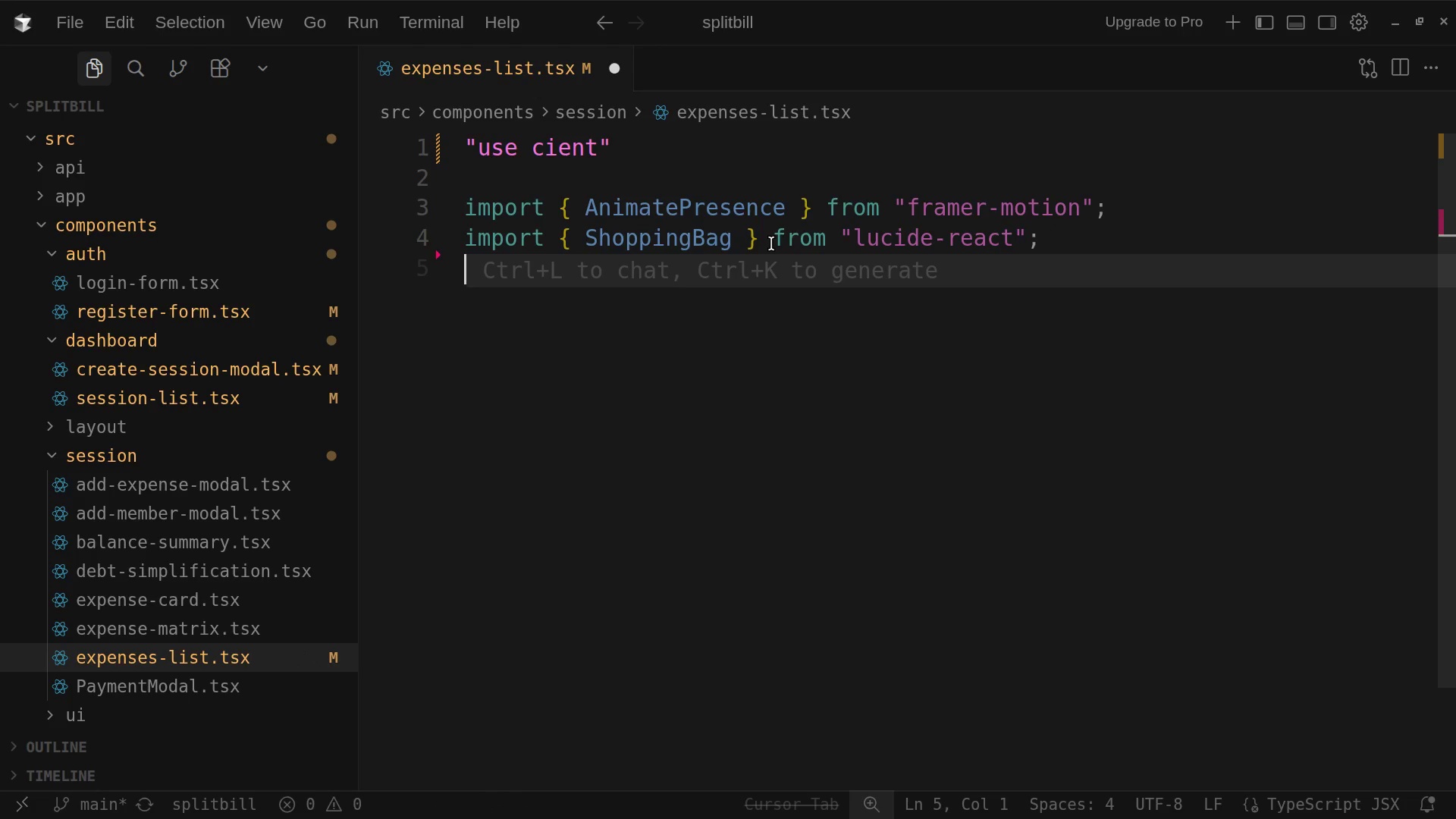 
type(import { ca)
key(Backspace)
key(Backspace)
type(Card )
 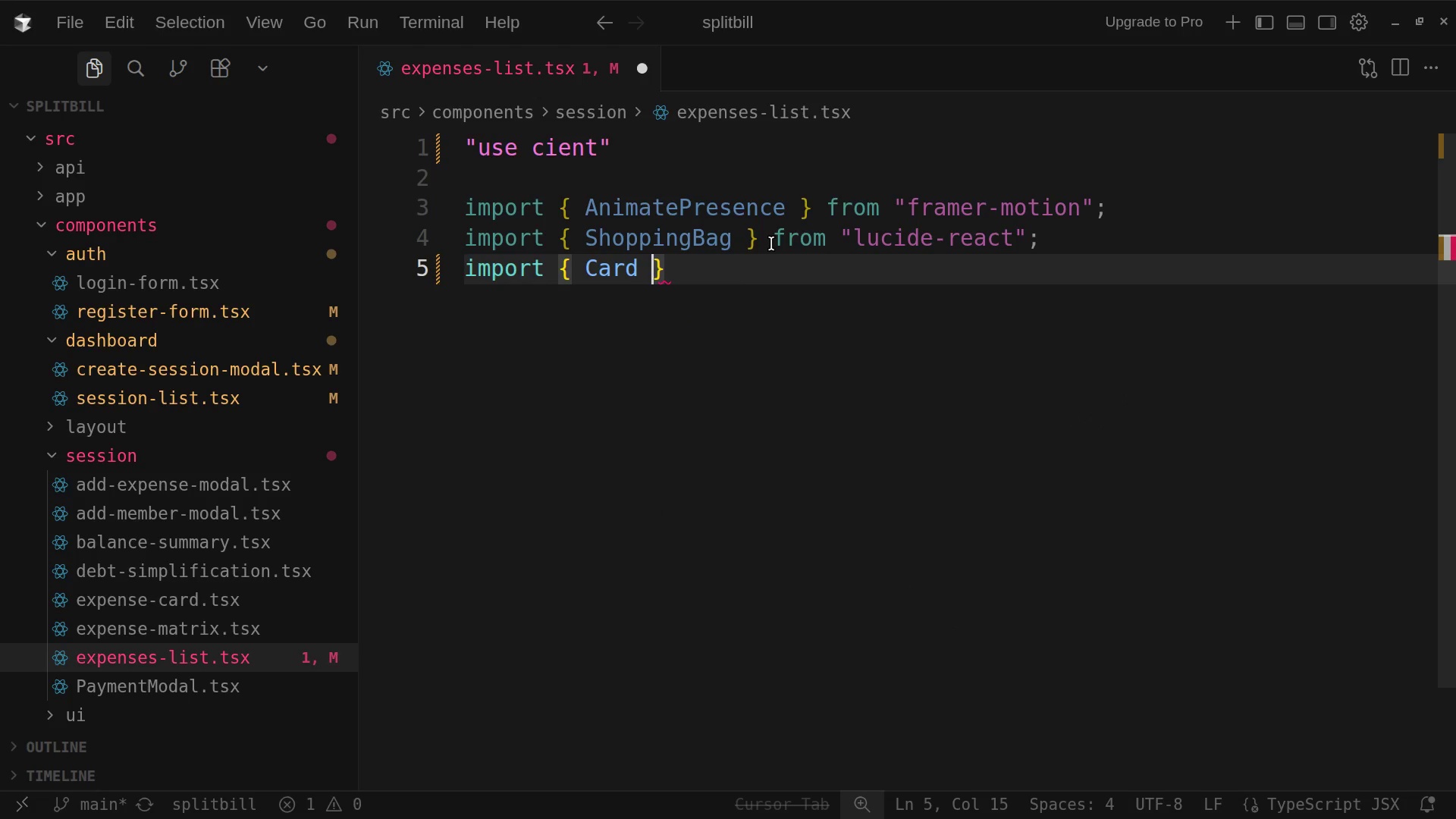 
key(ArrowRight)
 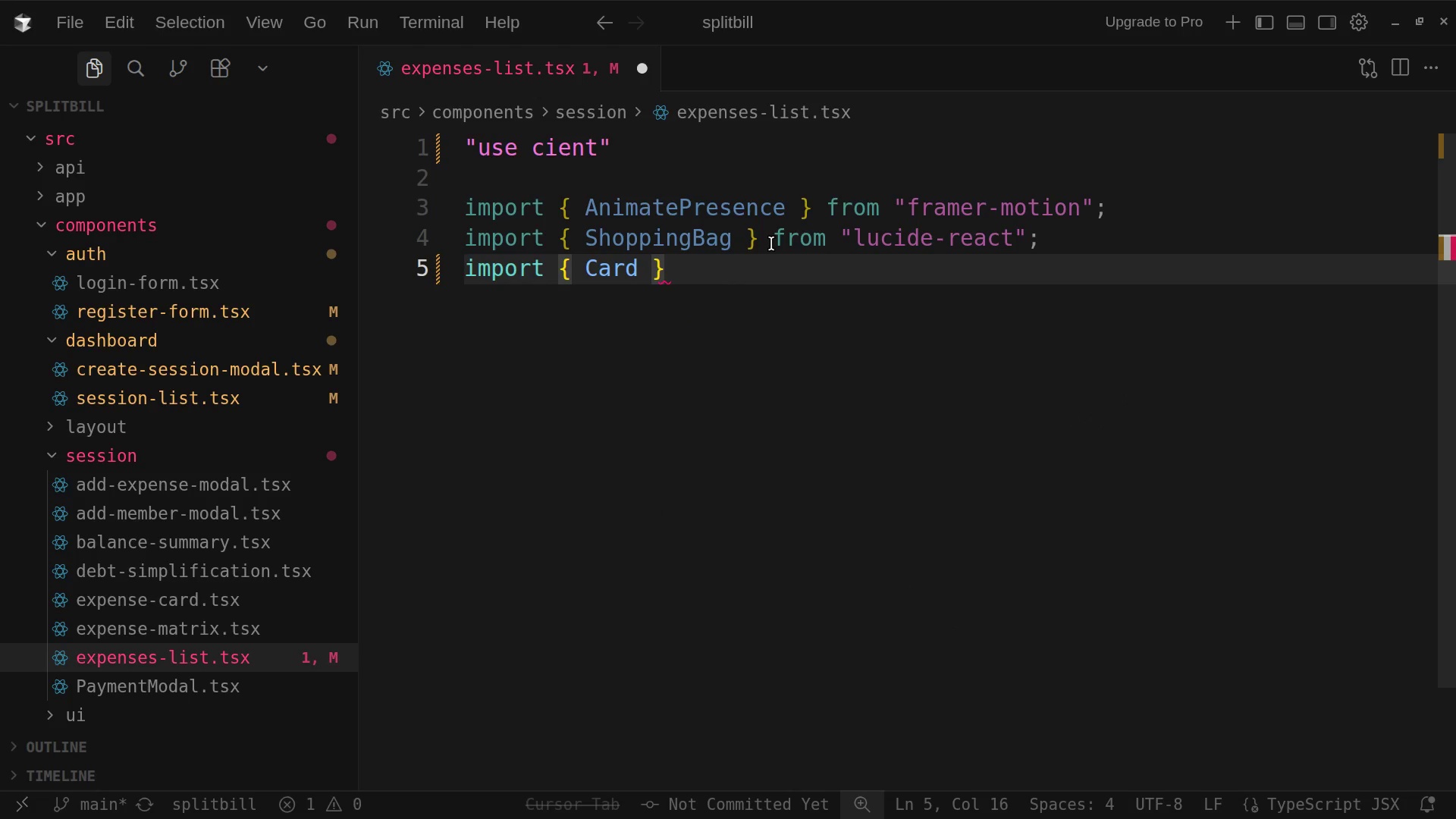 
type( from )
 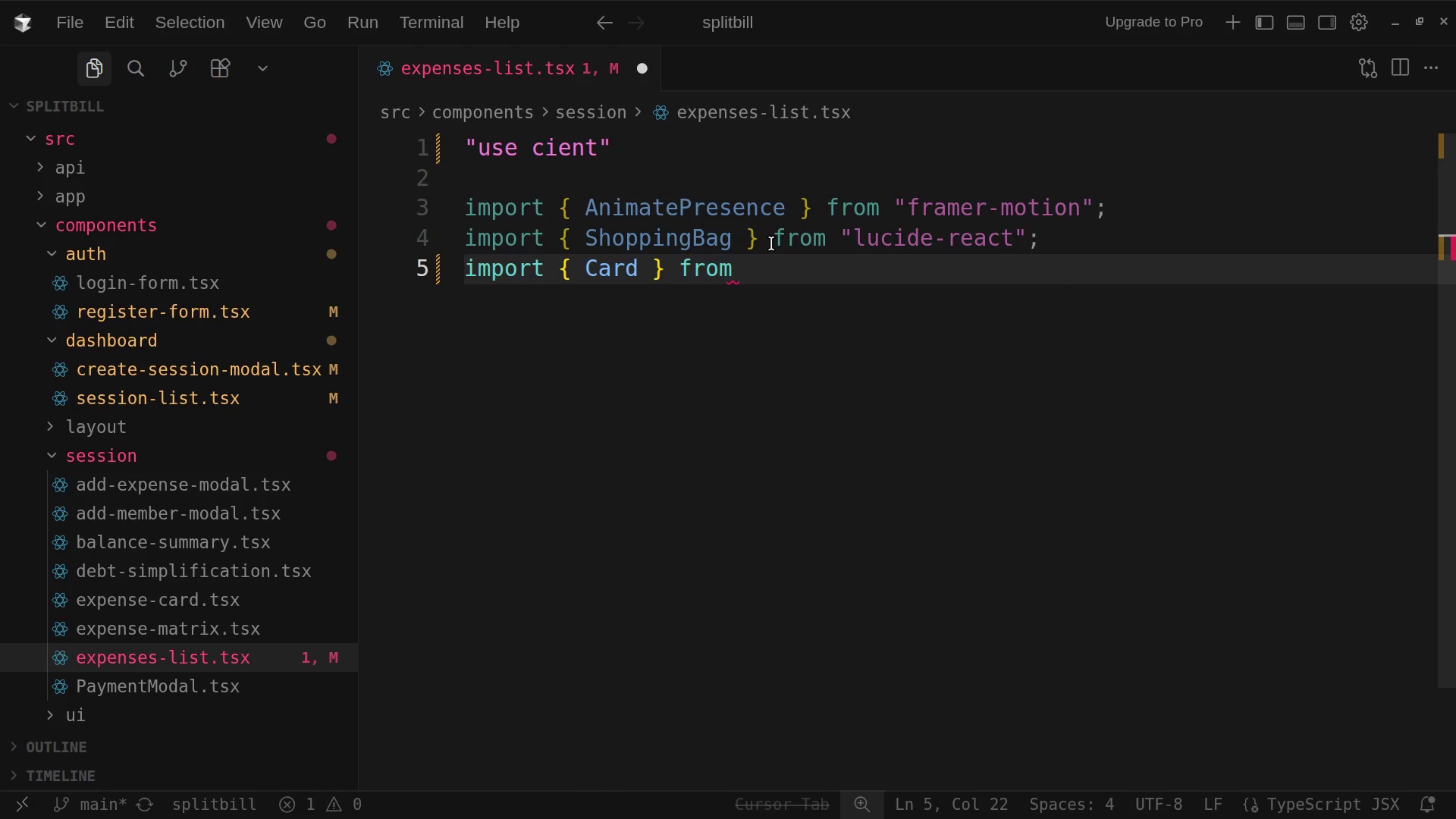 
wait(5.63)
 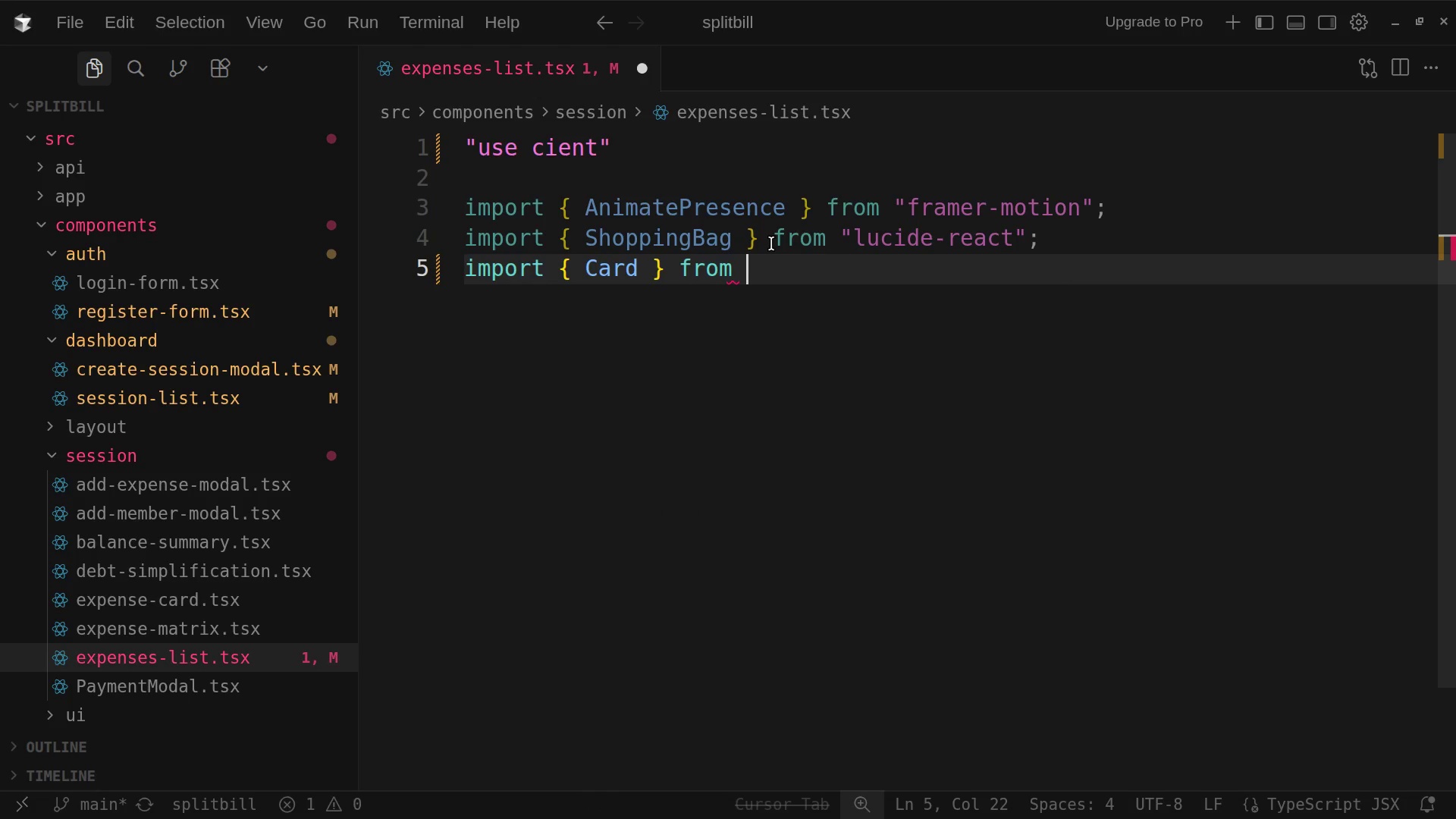 
key(Shift+Quote)
 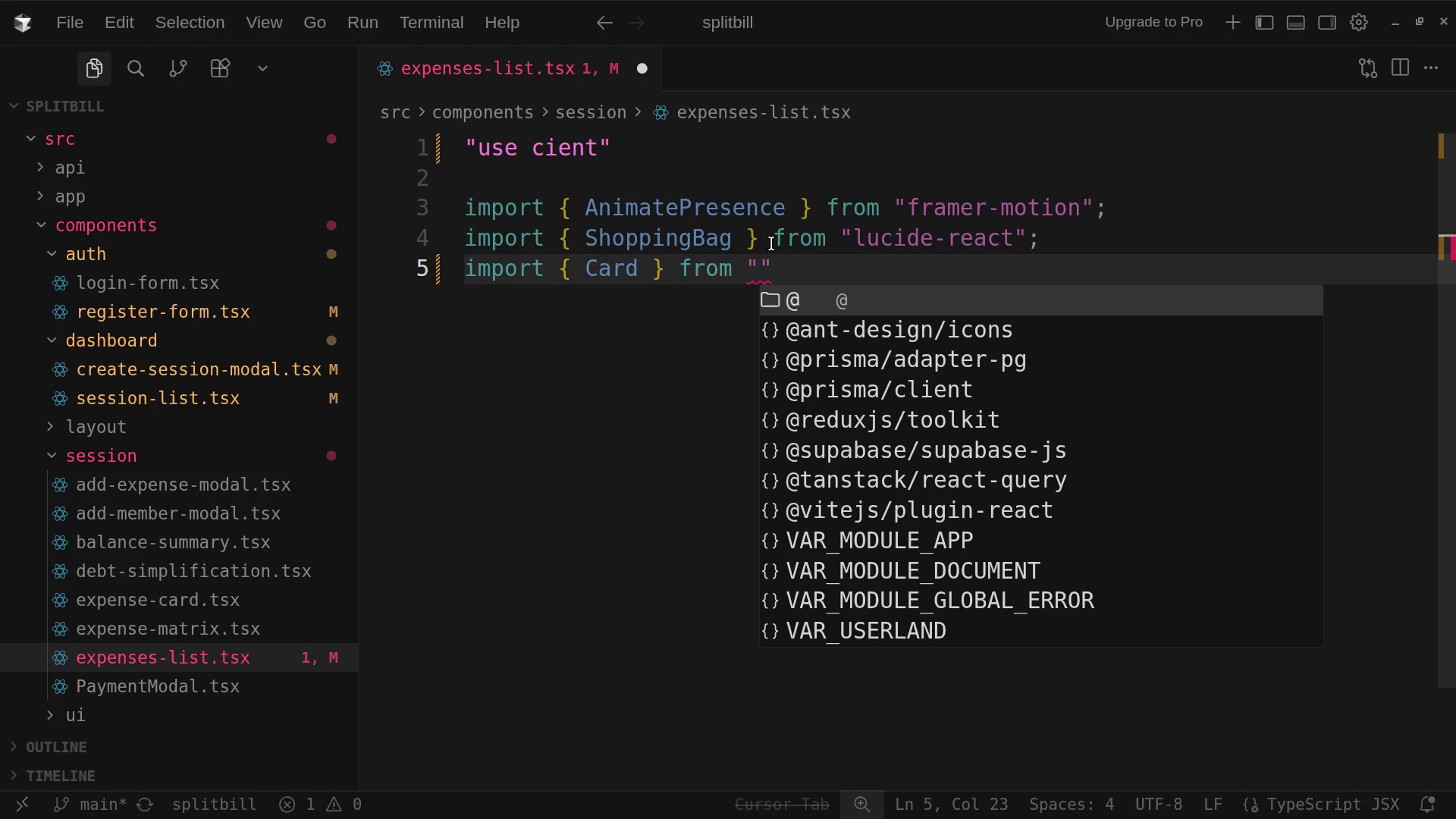 
key(Shift+2)
 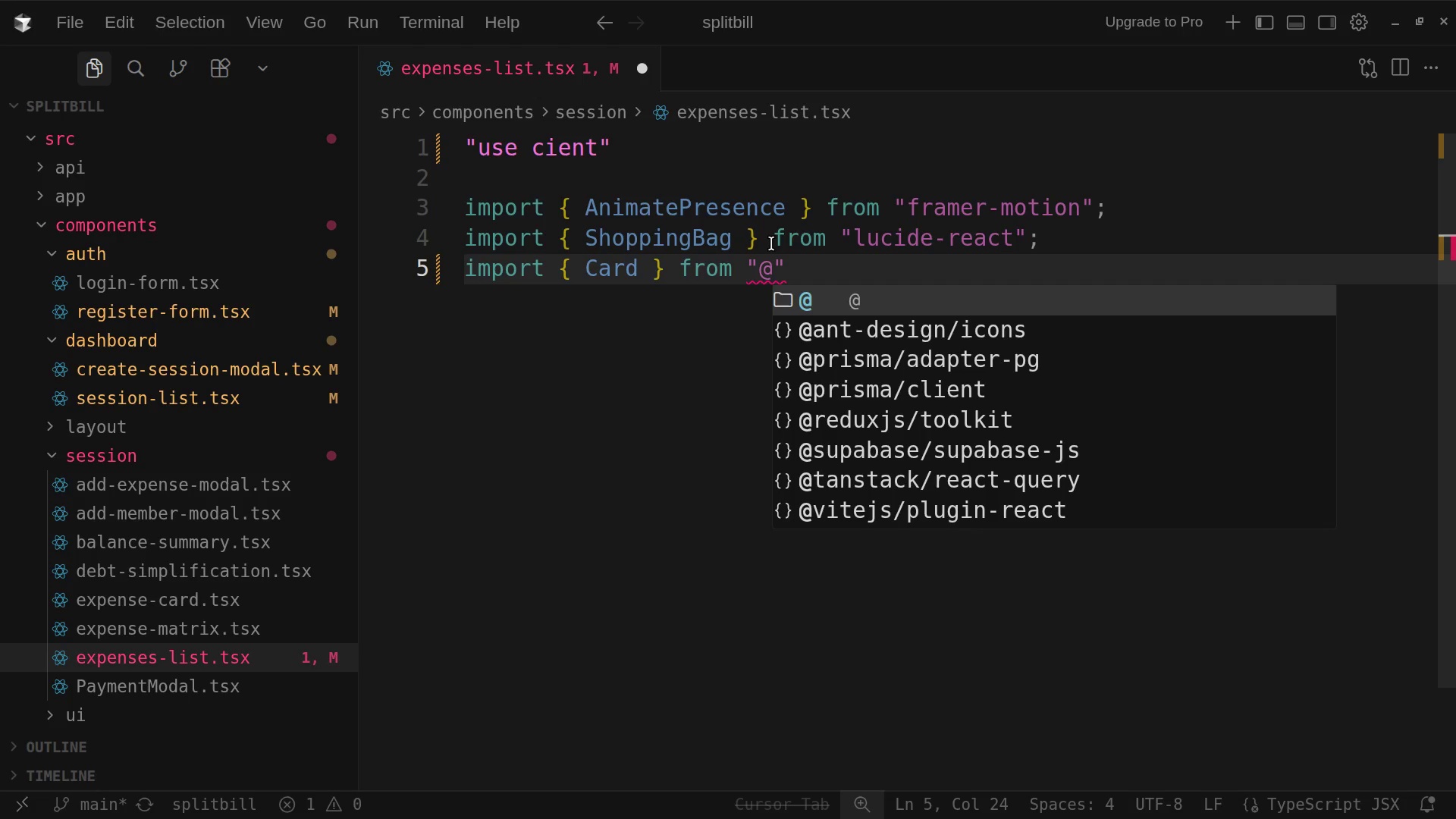 
hold_key(key=ShiftLeft, duration=0.99)
 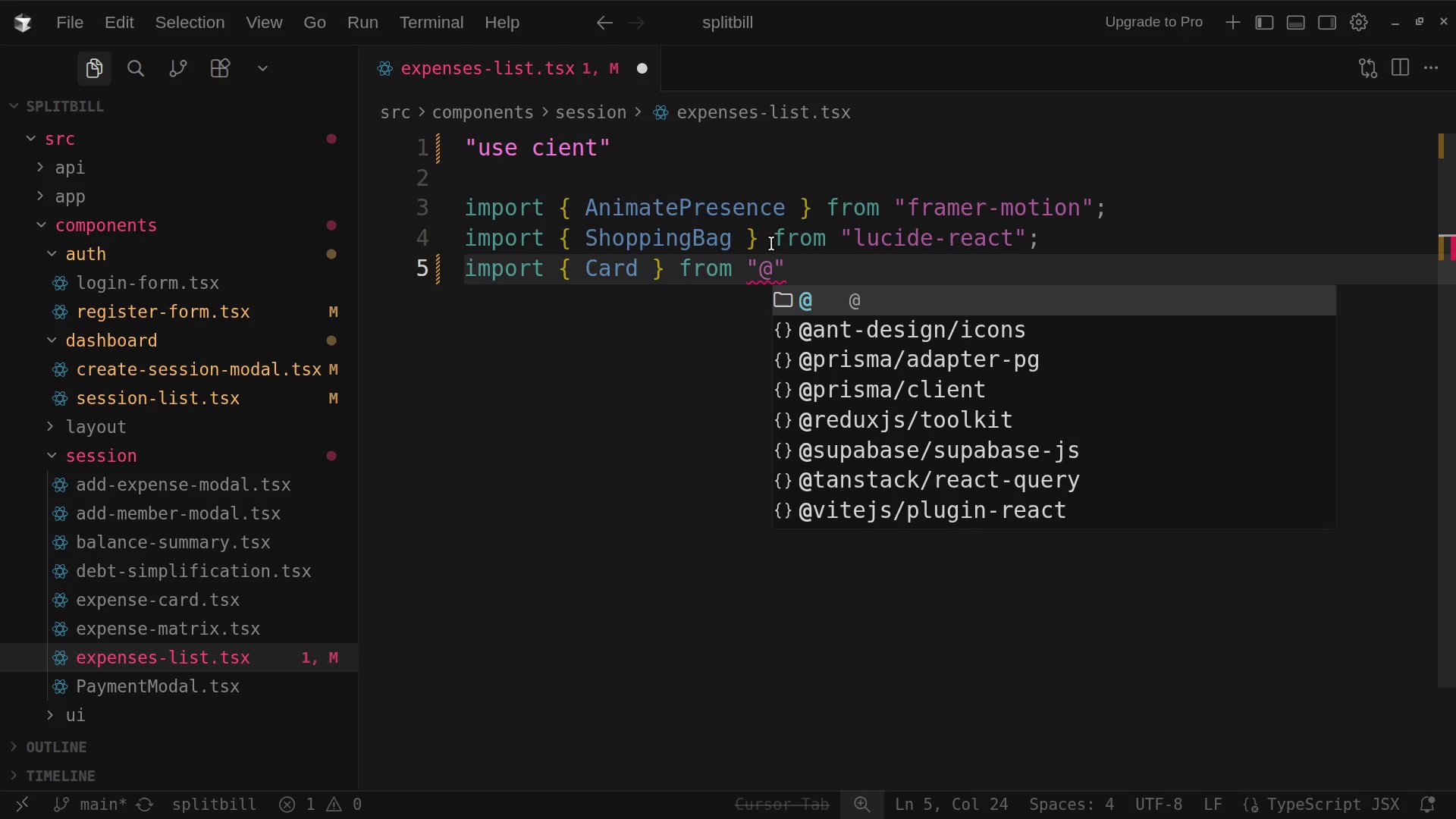 
key(Slash)
 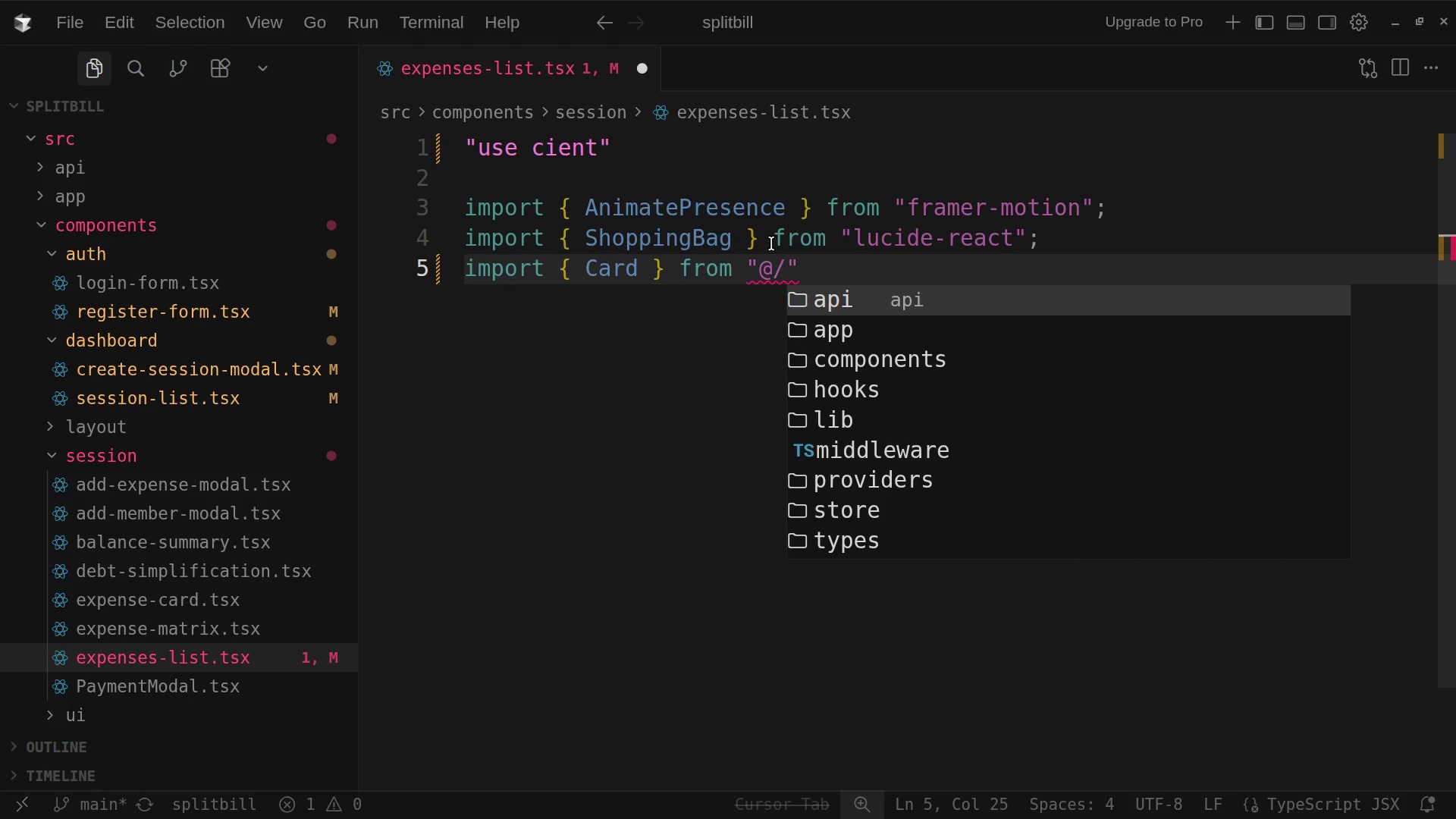 
type(compo)
 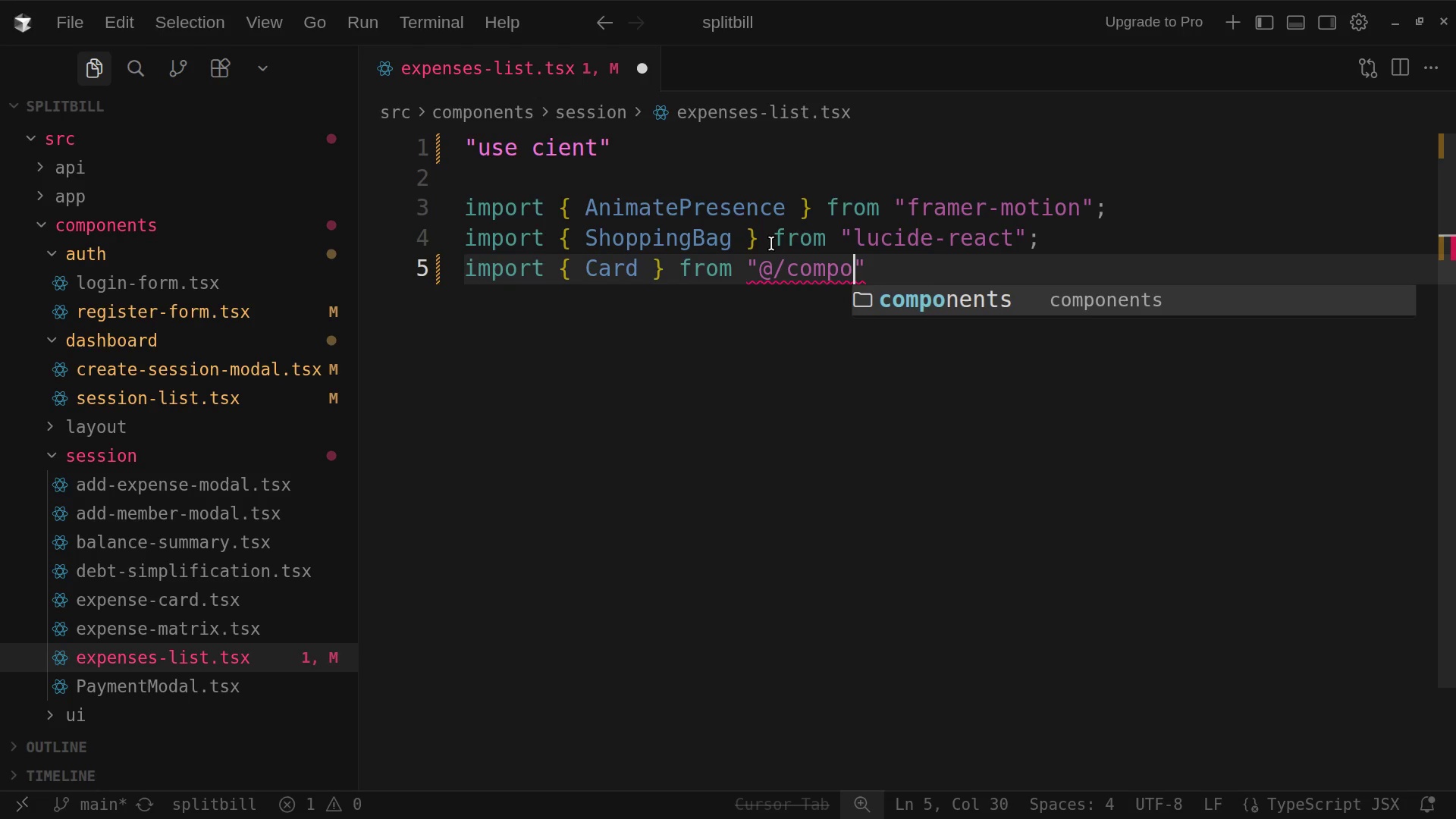 
type(nents)
 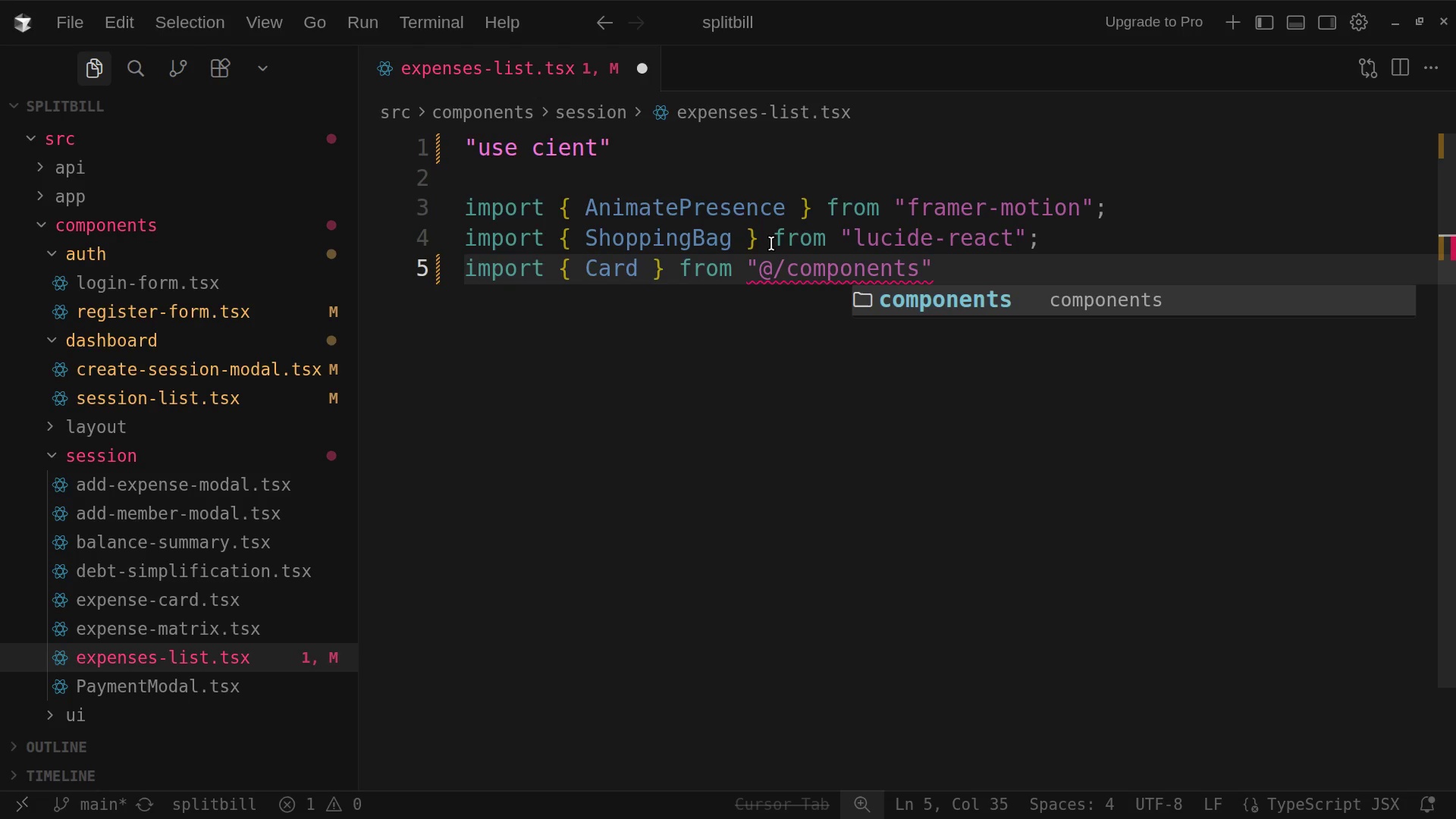 
key(Slash)
 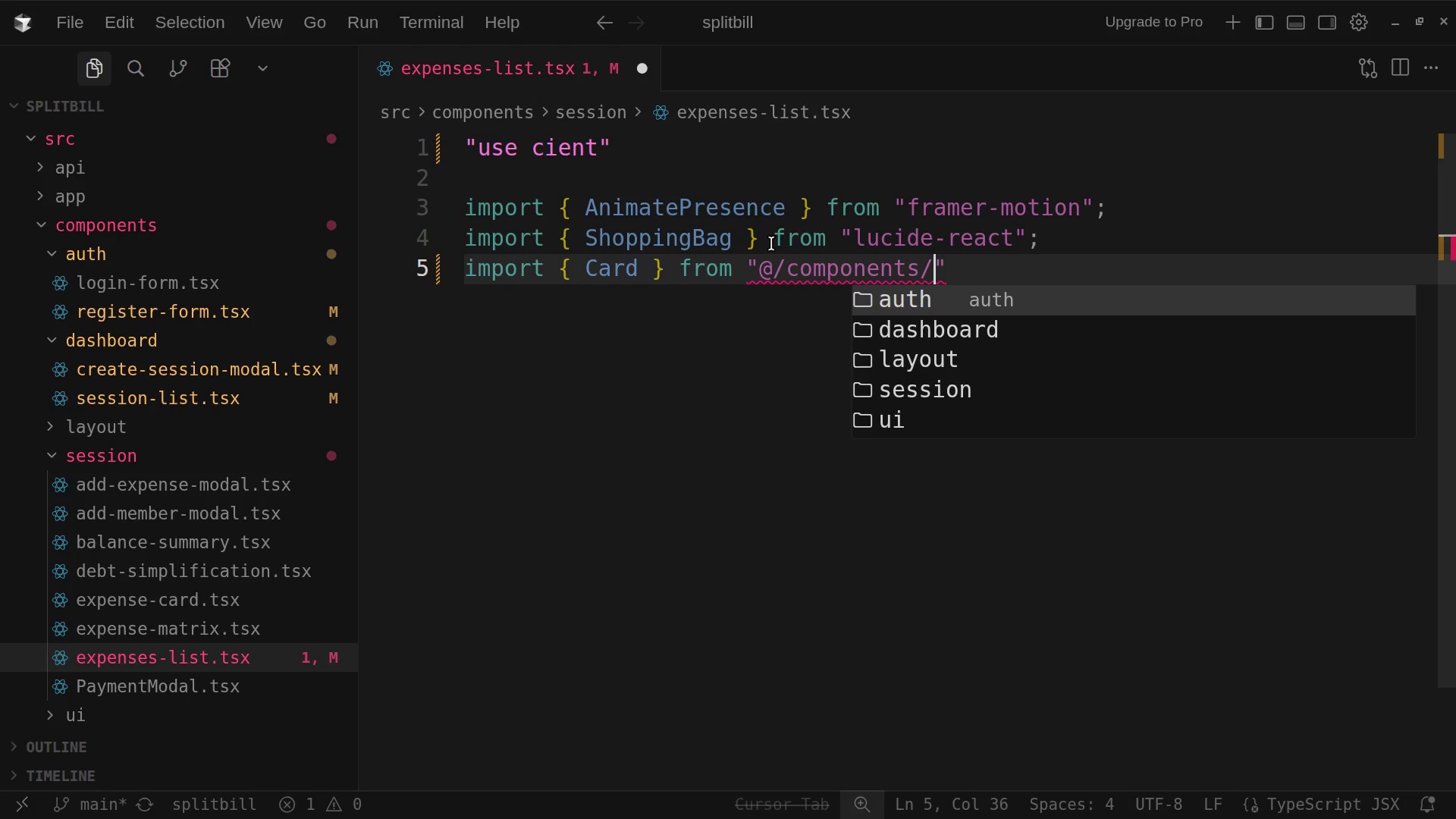 
wait(5.86)
 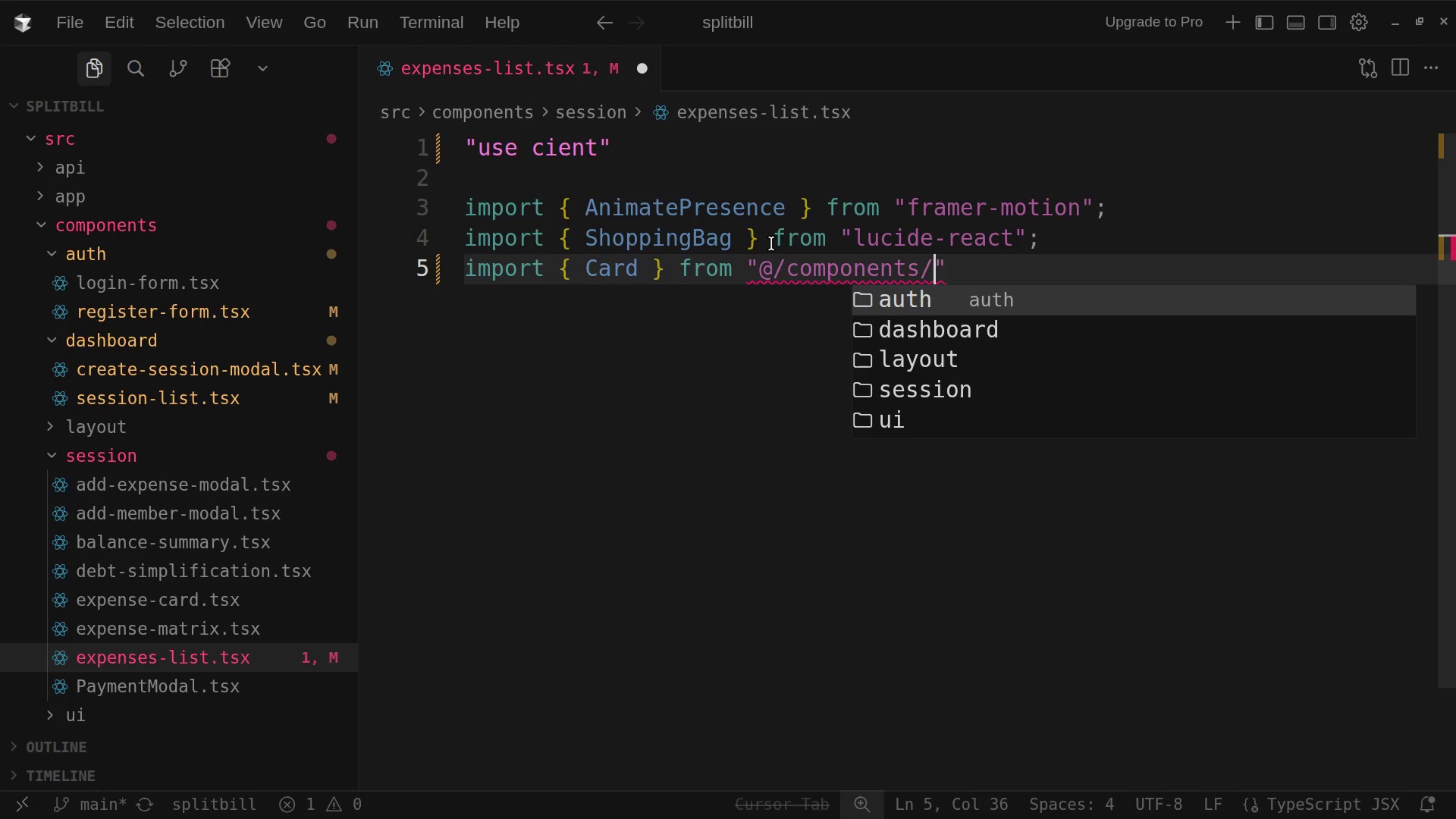 
type(ui)
 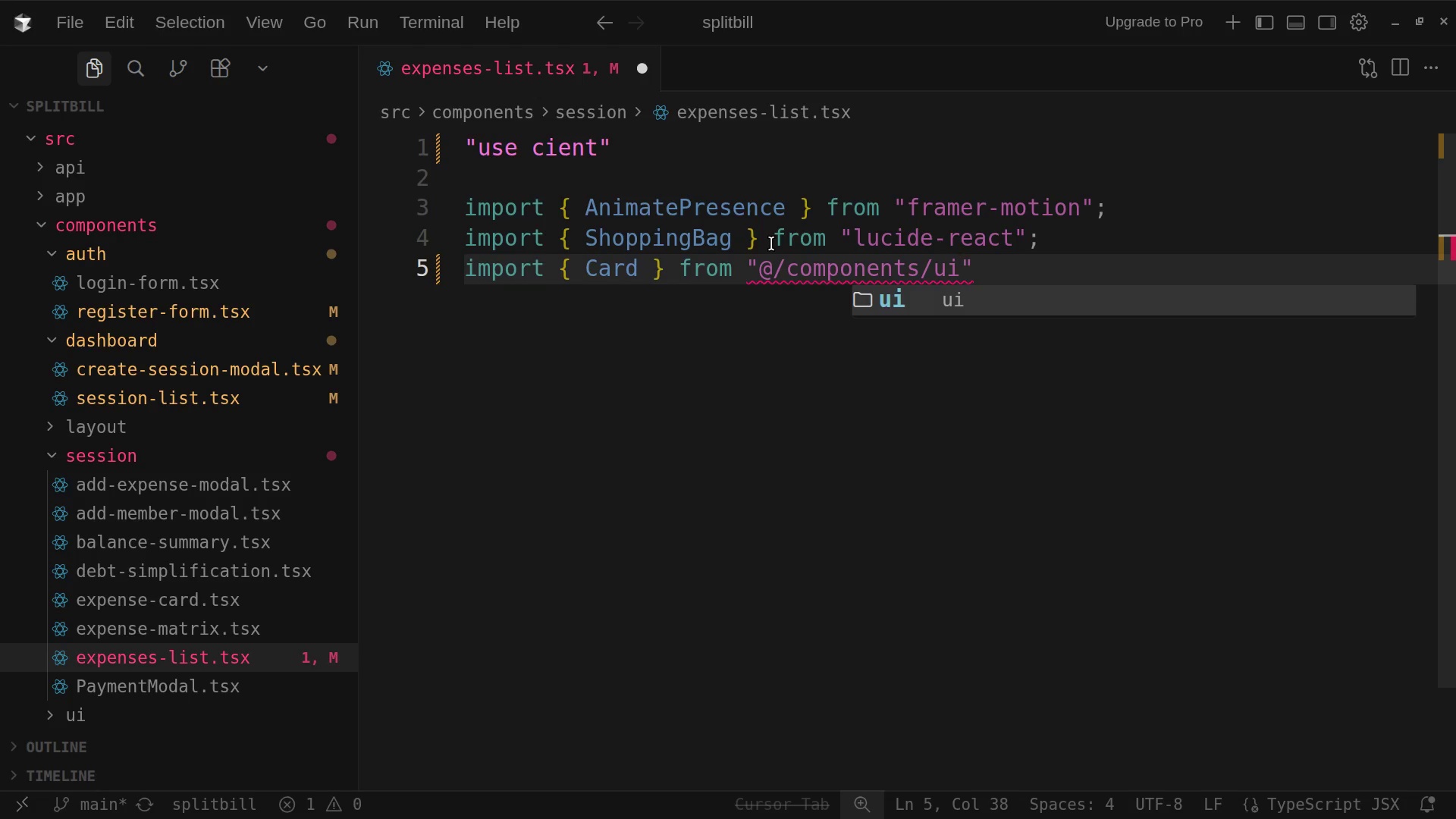 
type(/card)
 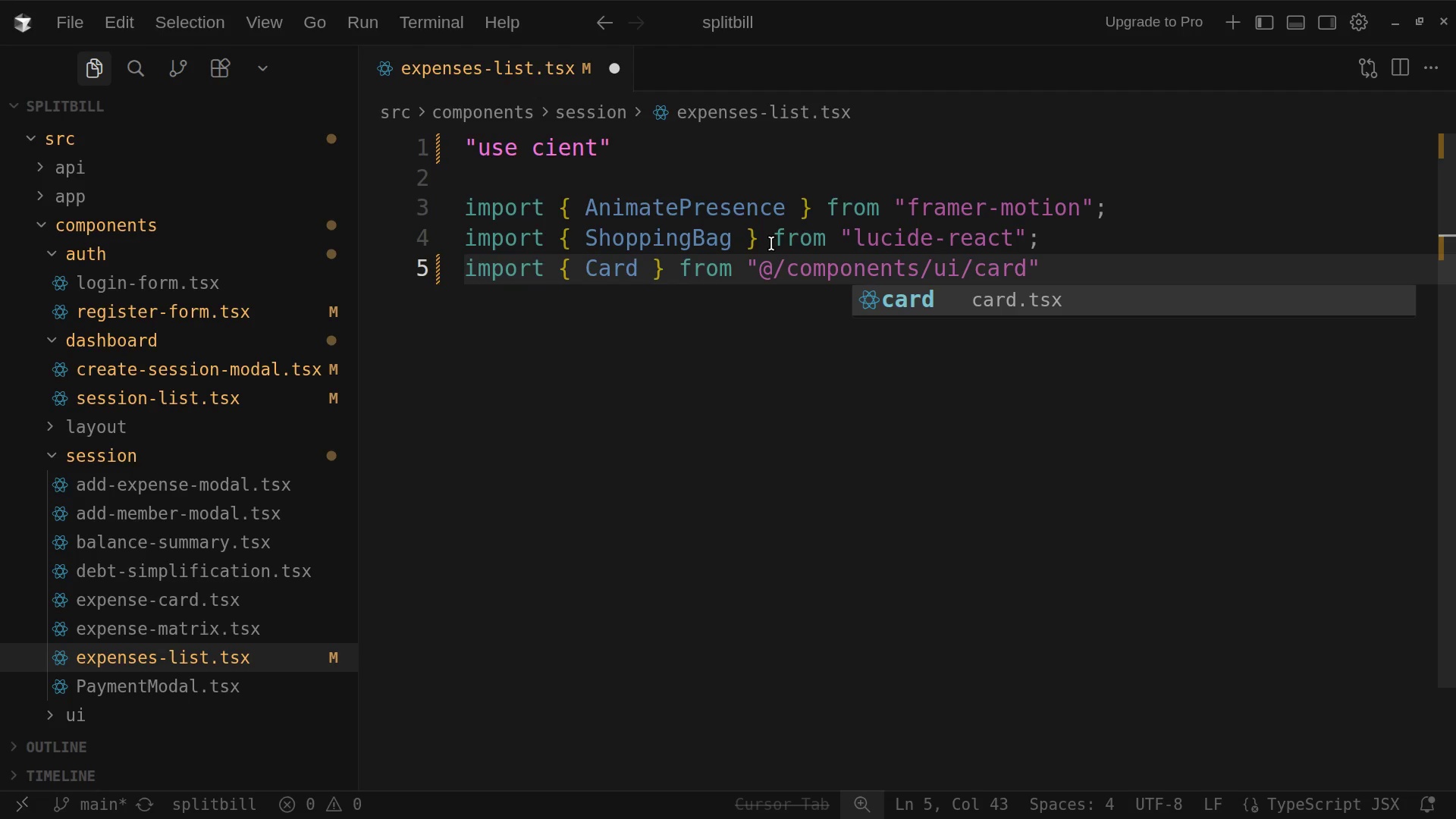 
key(ArrowRight)
 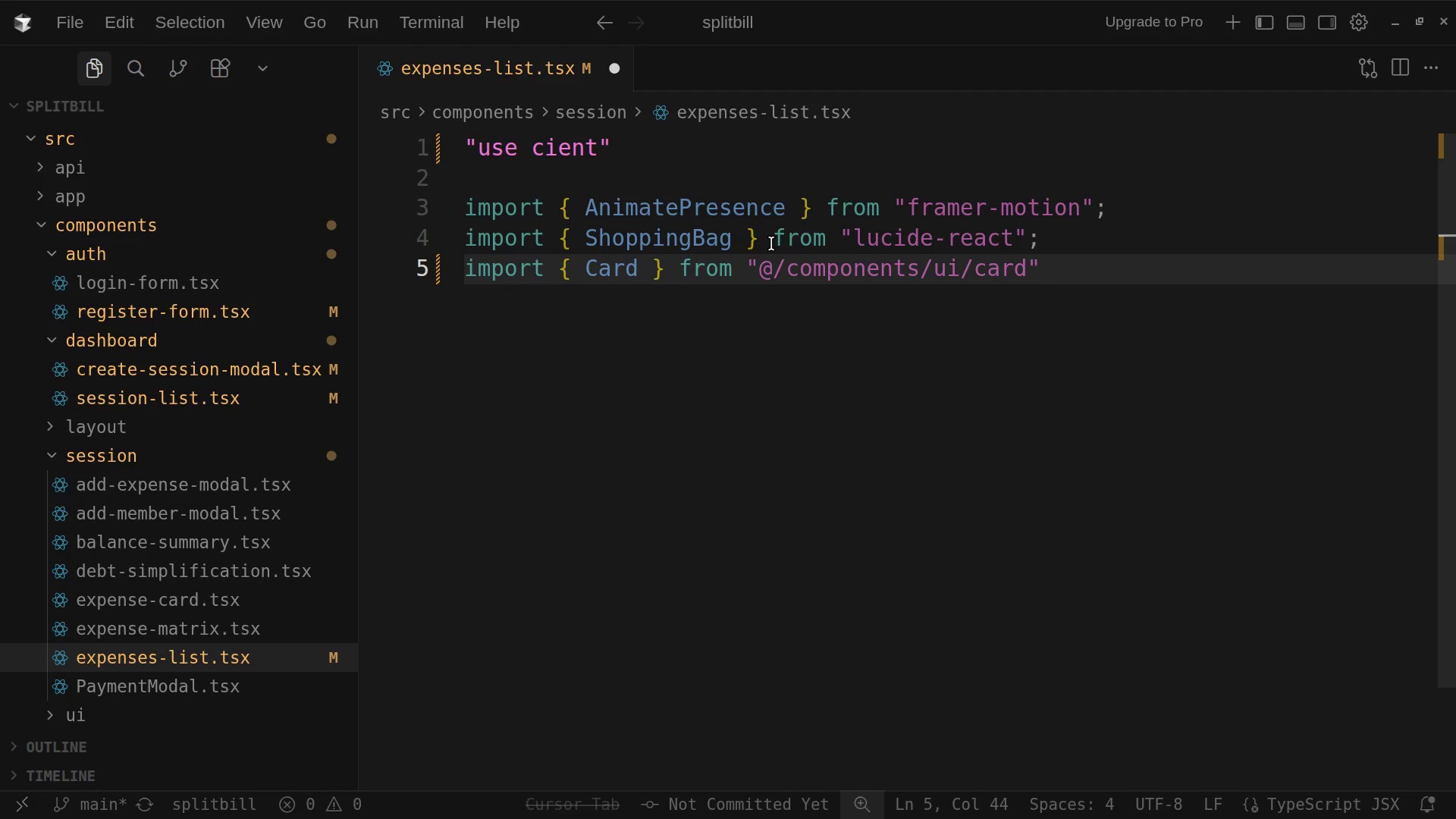 
key(Semicolon)
 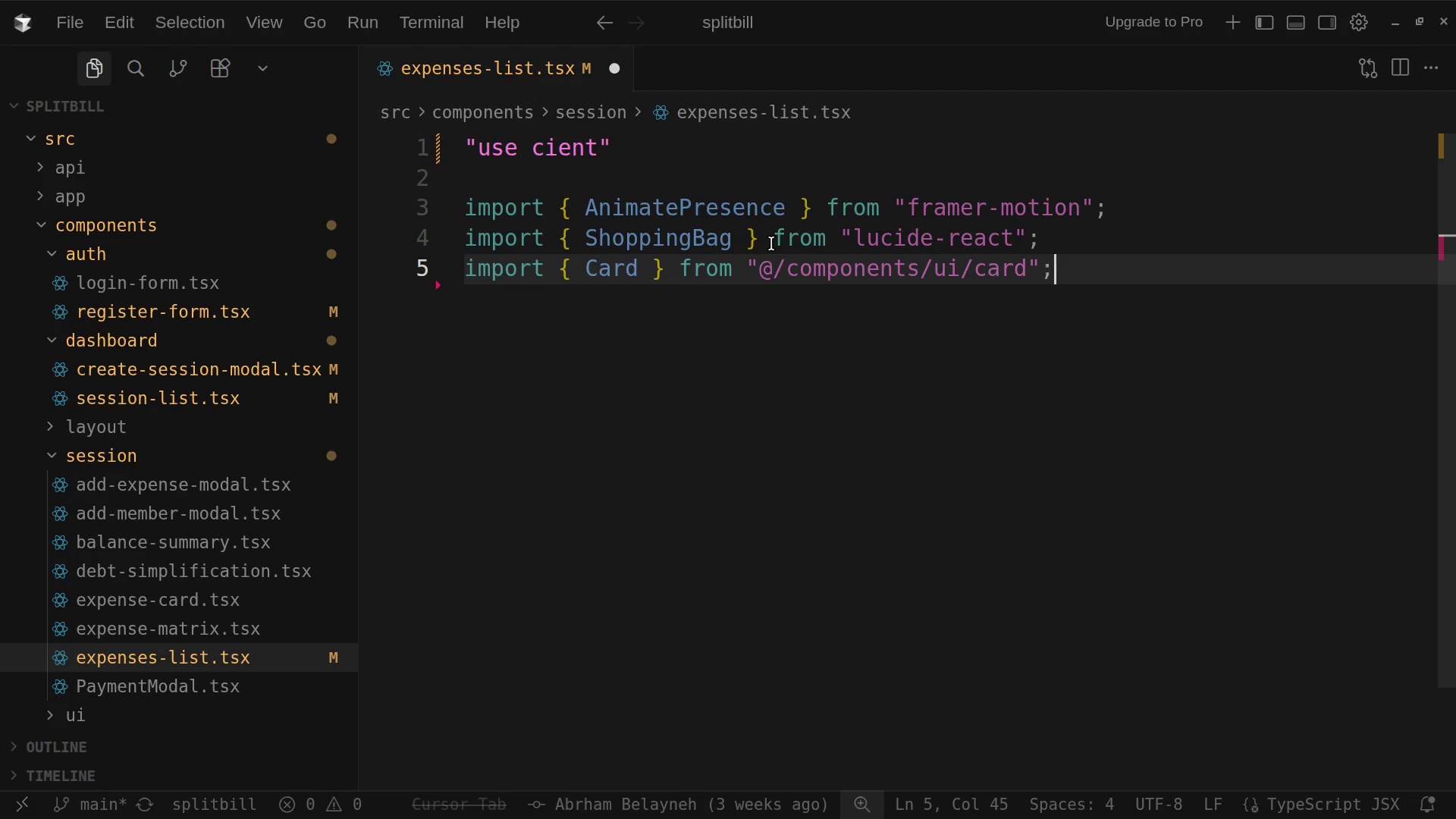 
key(Enter)
 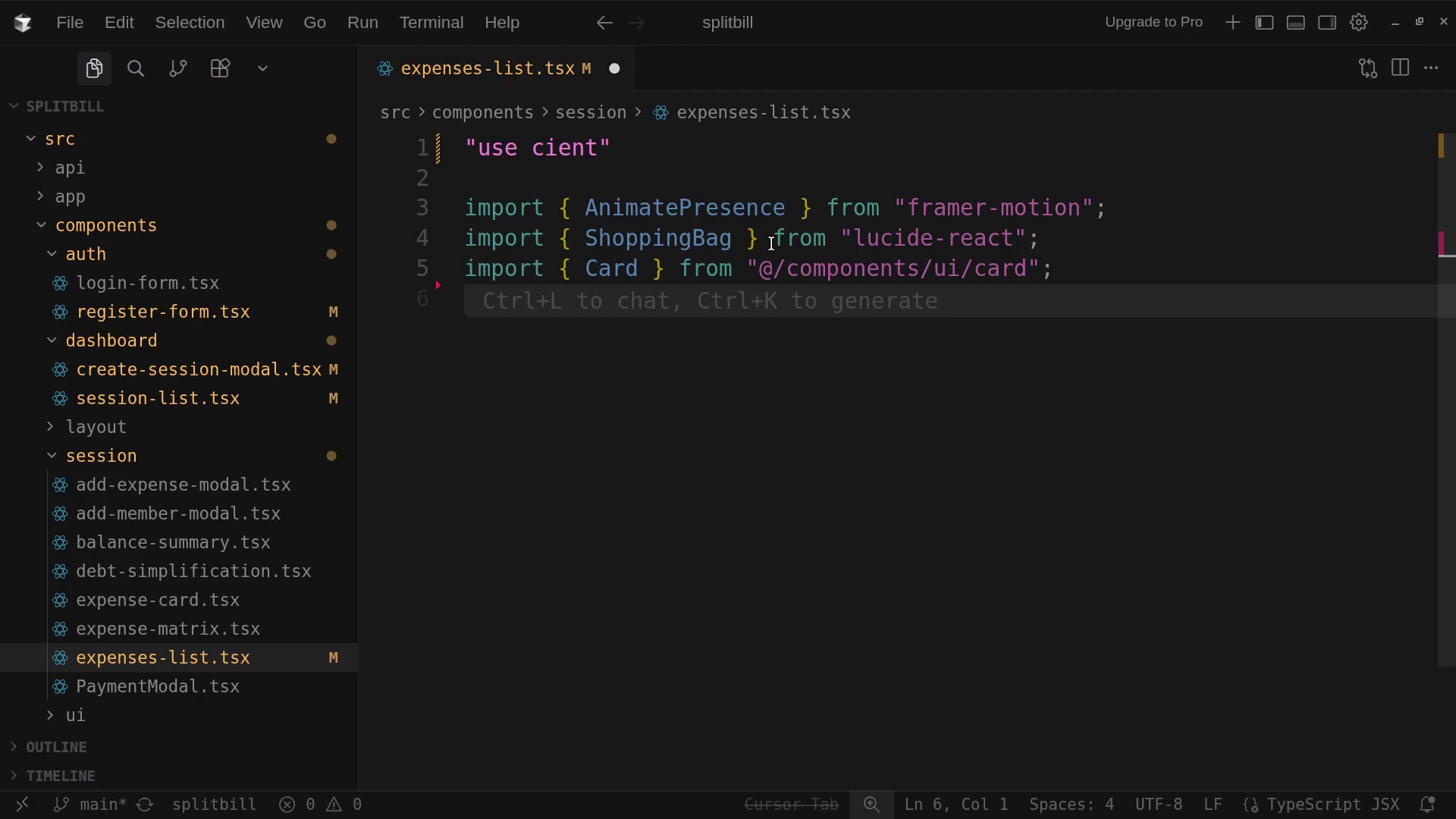 
type(import { )
 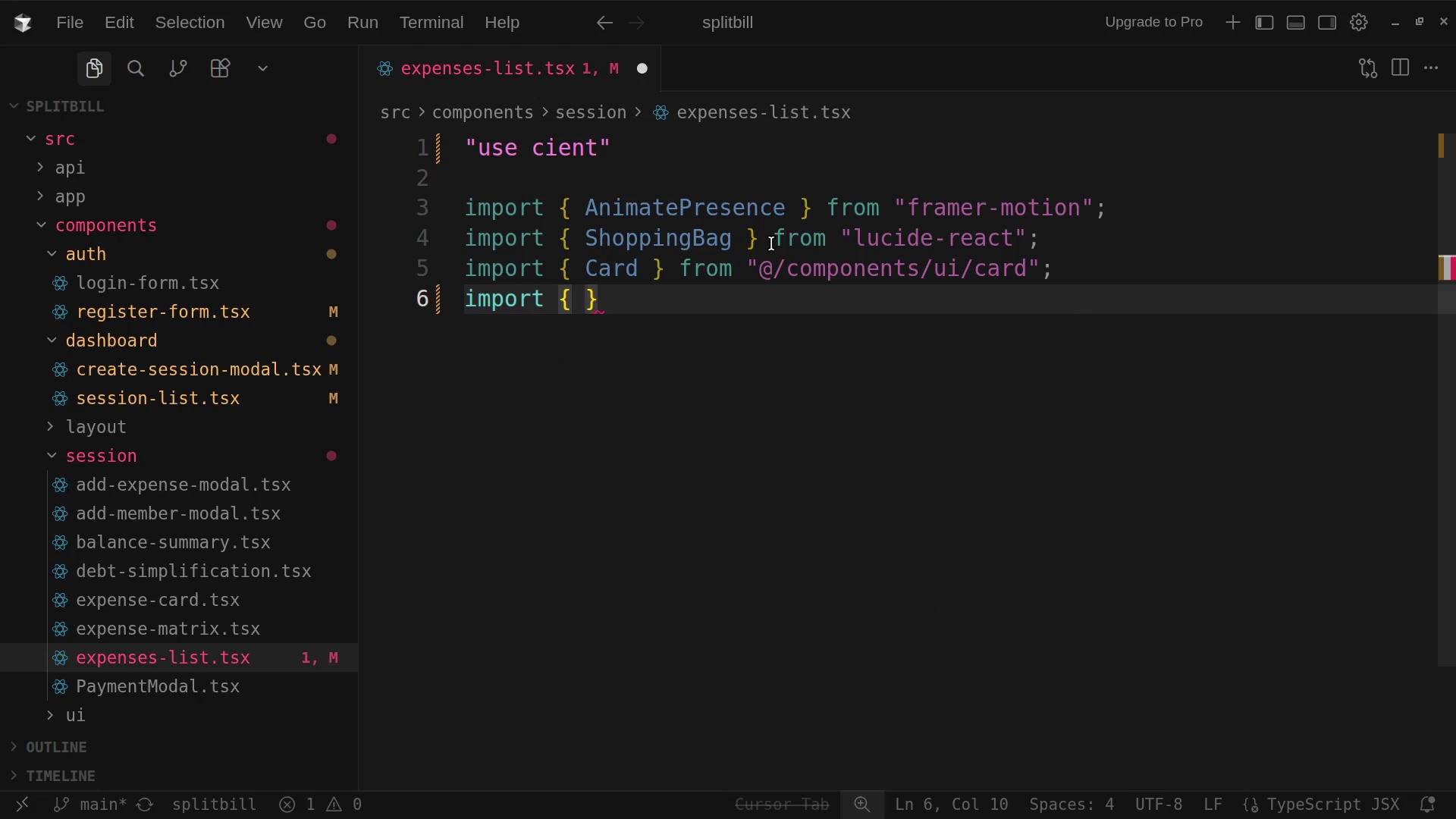 
type(Epe)
 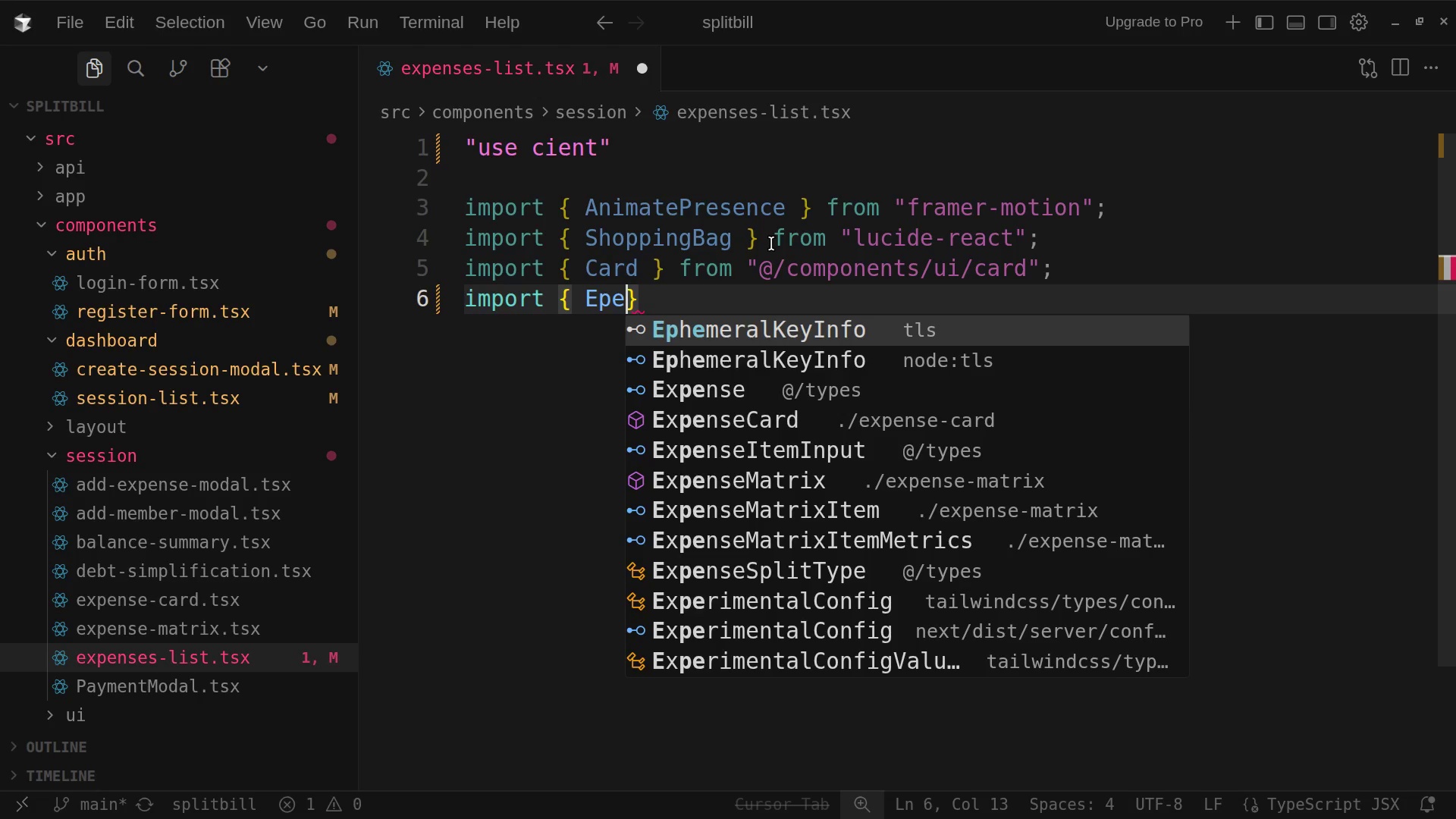 
key(Backspace)
key(Backspace)
type(xpence)
 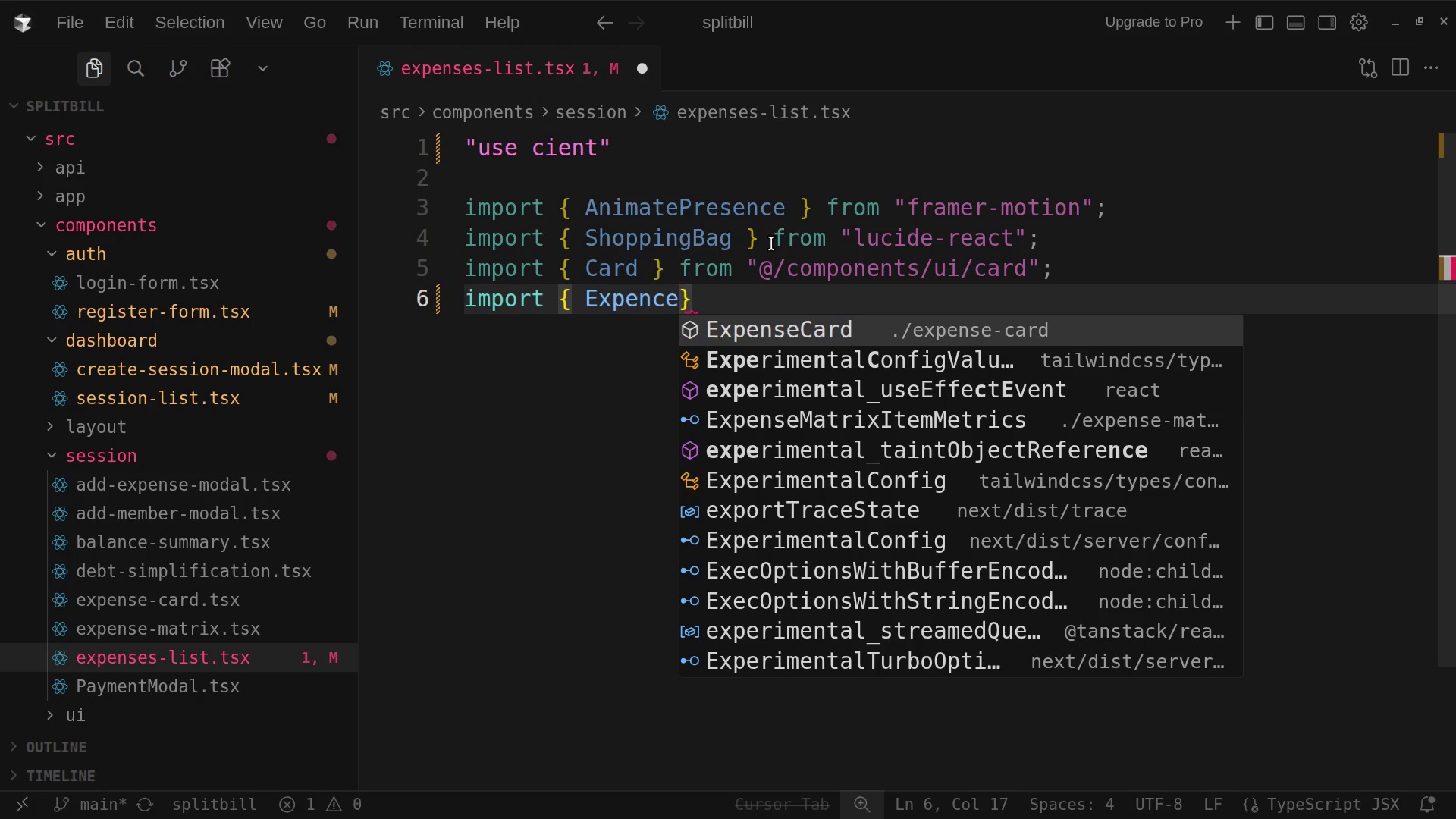 
key(Backspace)
key(Backspace)
type(se)
 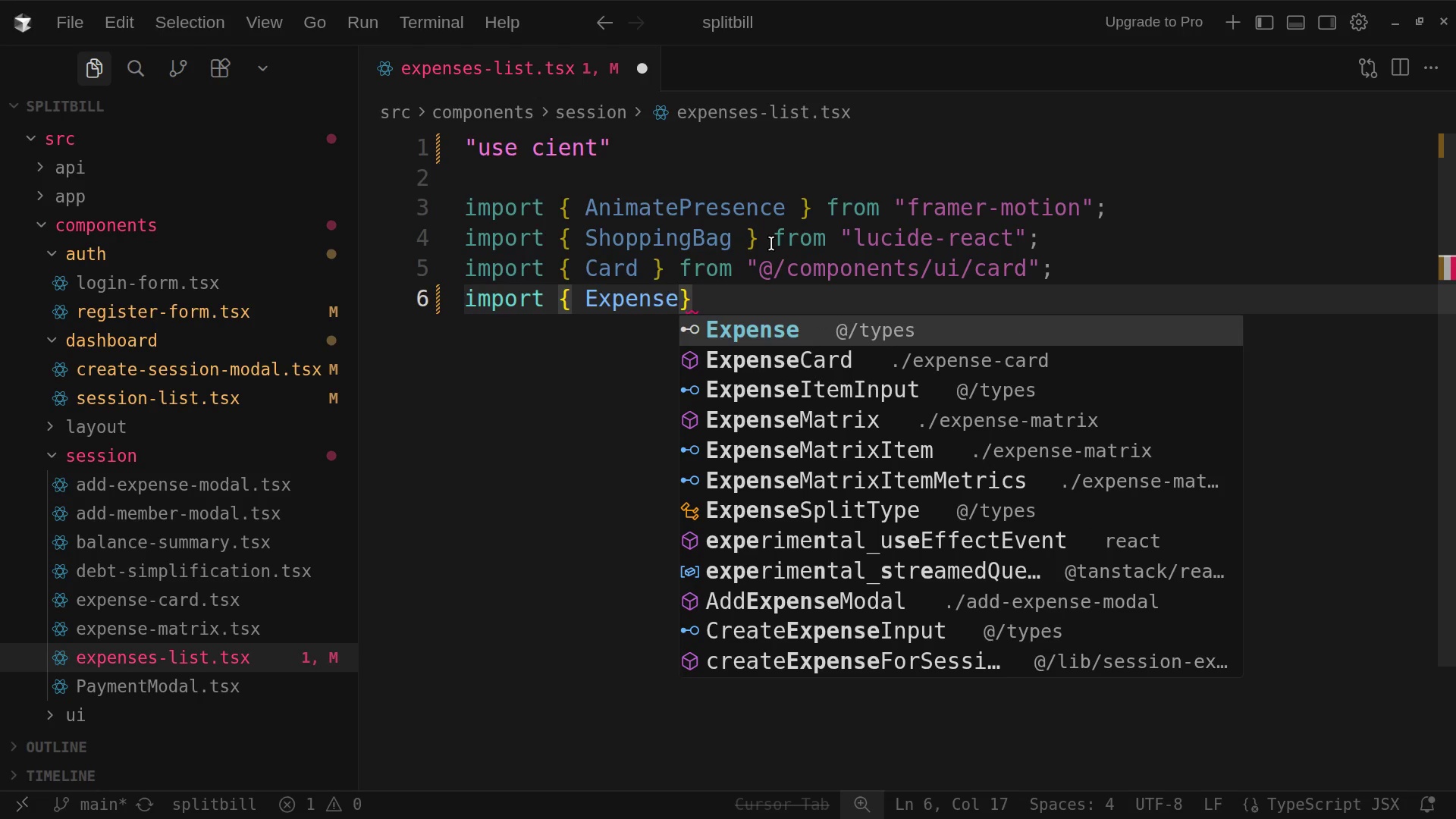 
wait(9.42)
 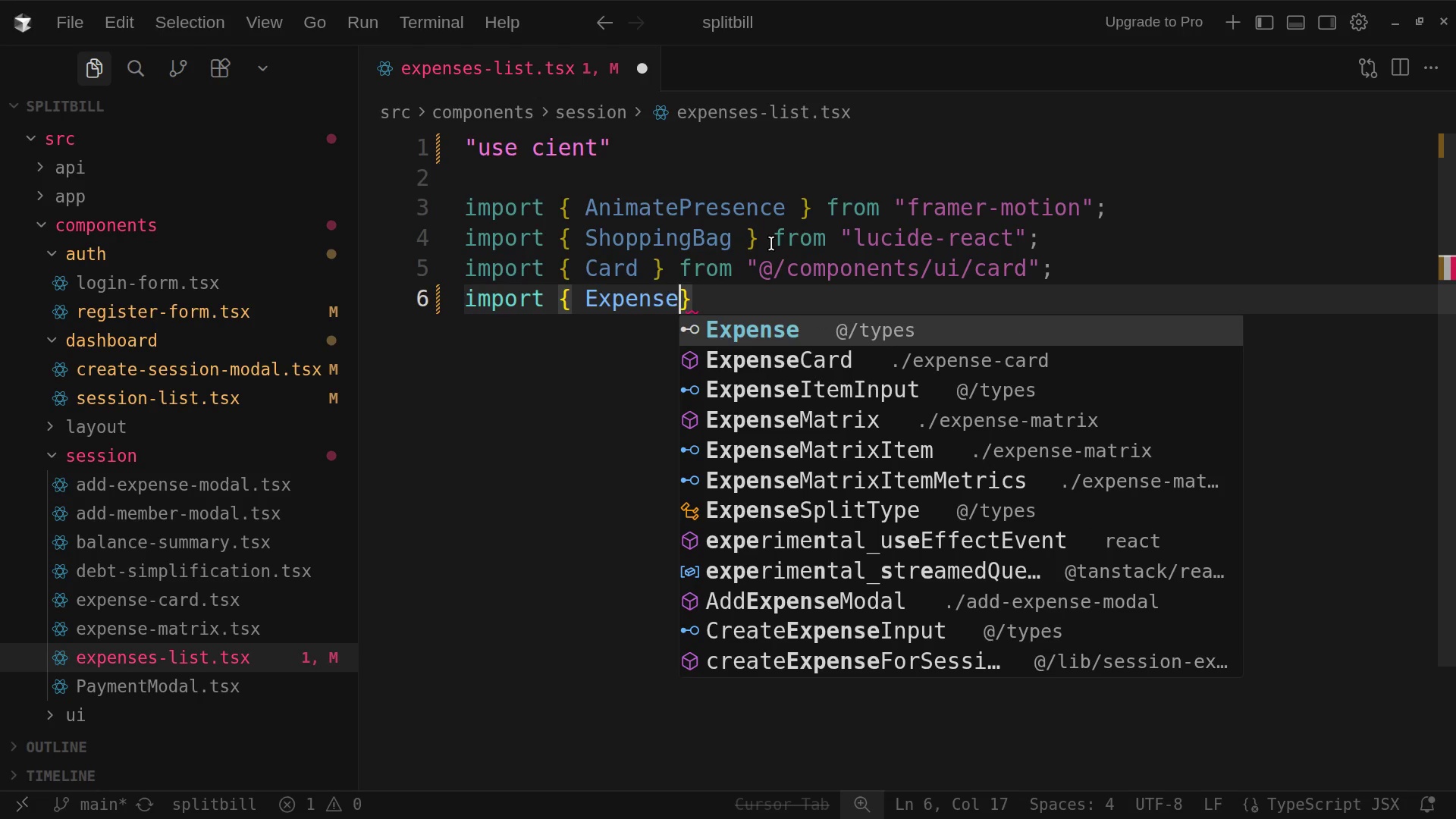 
type(Card )
 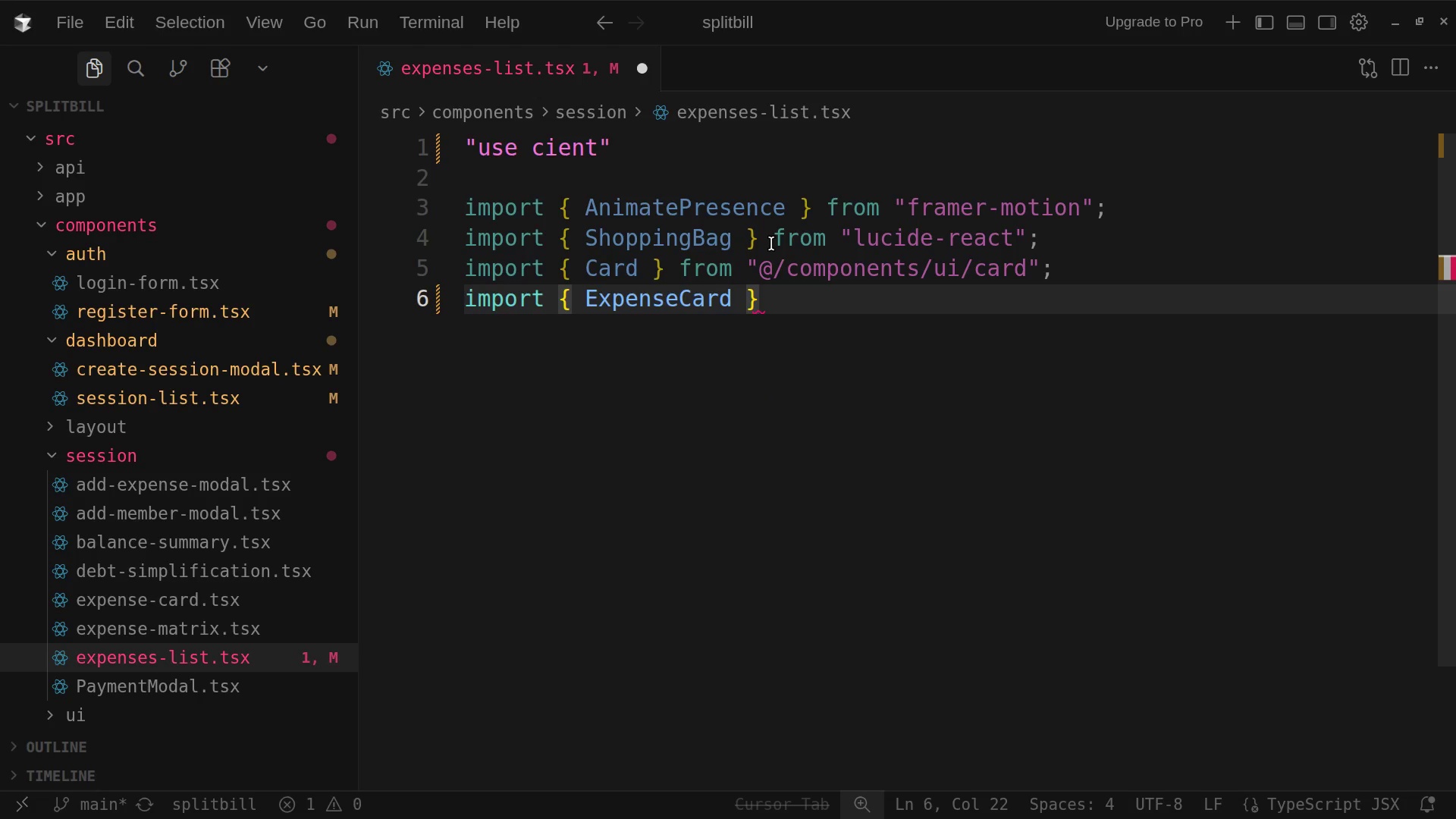 
key(ArrowRight)
 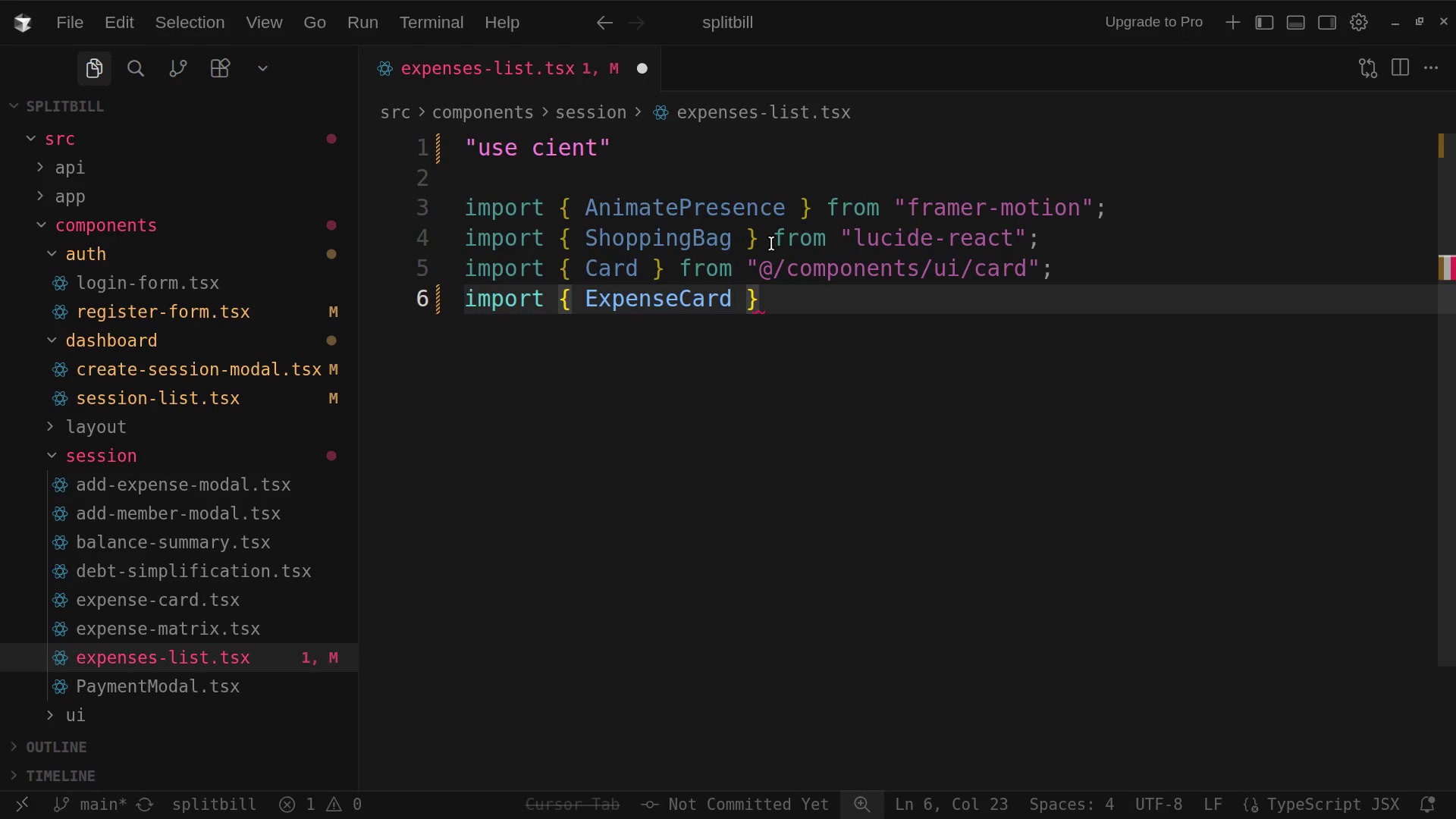 
type( from @)
 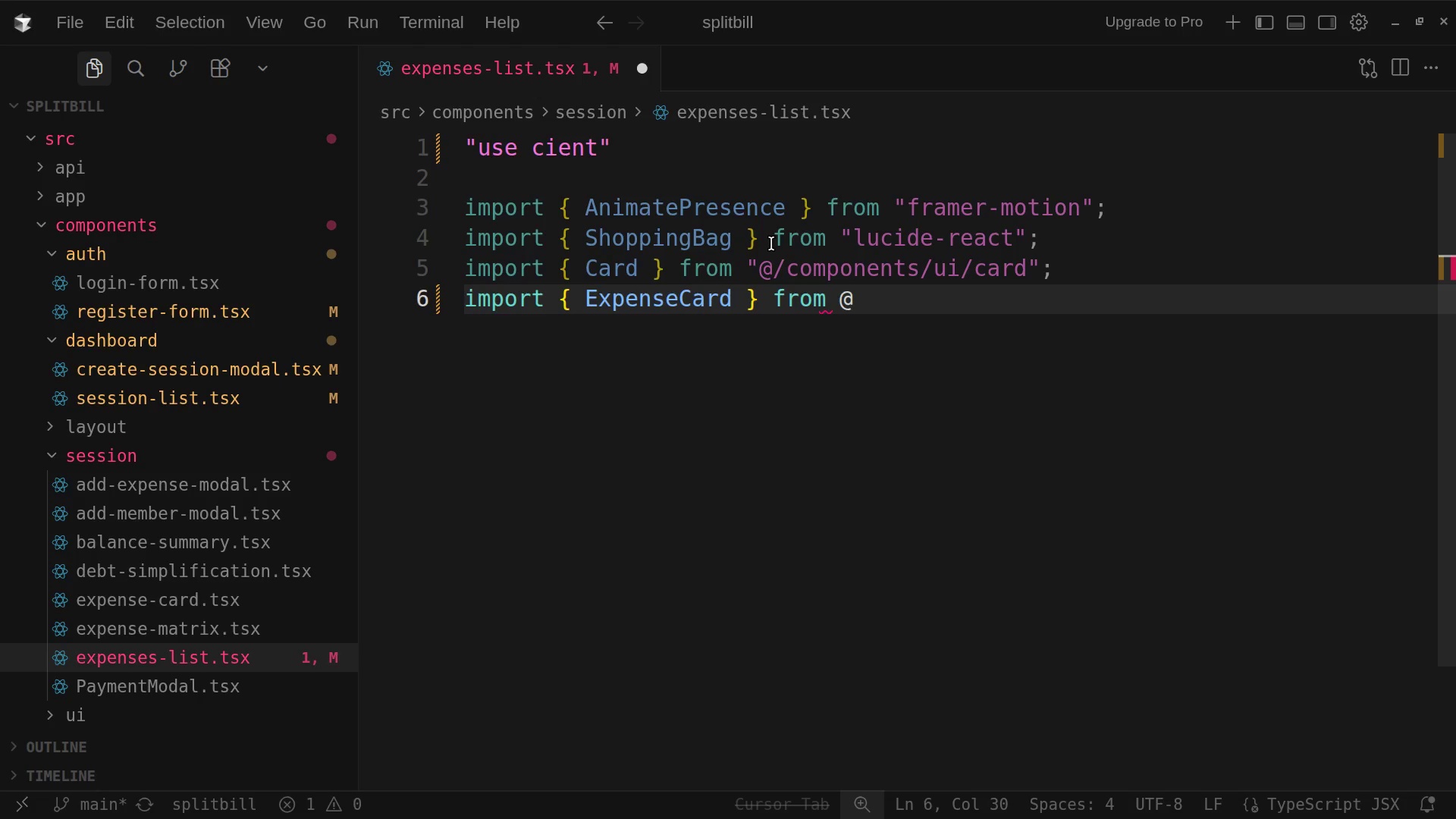 
wait(6.54)
 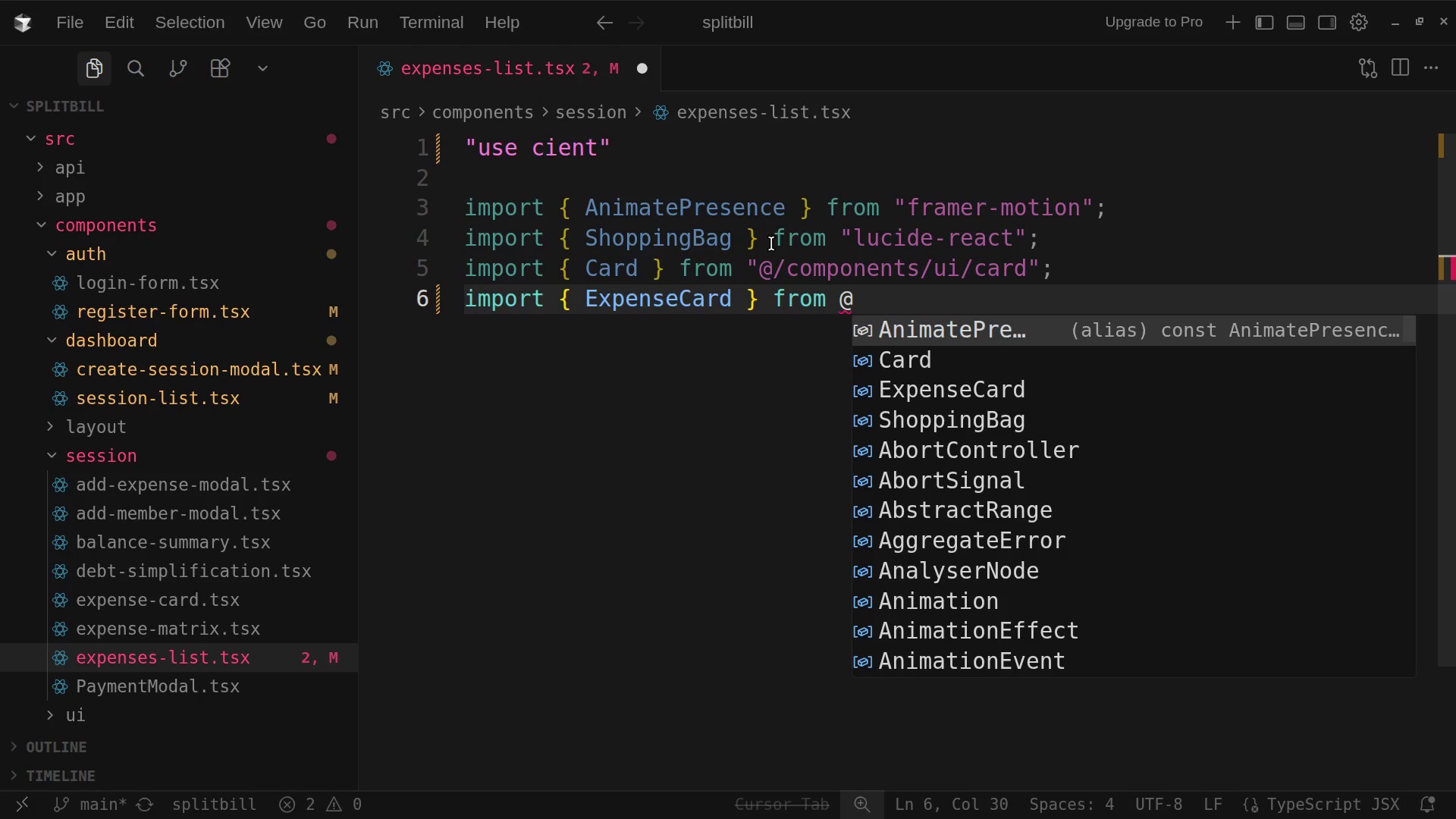 
key(ArrowLeft)
 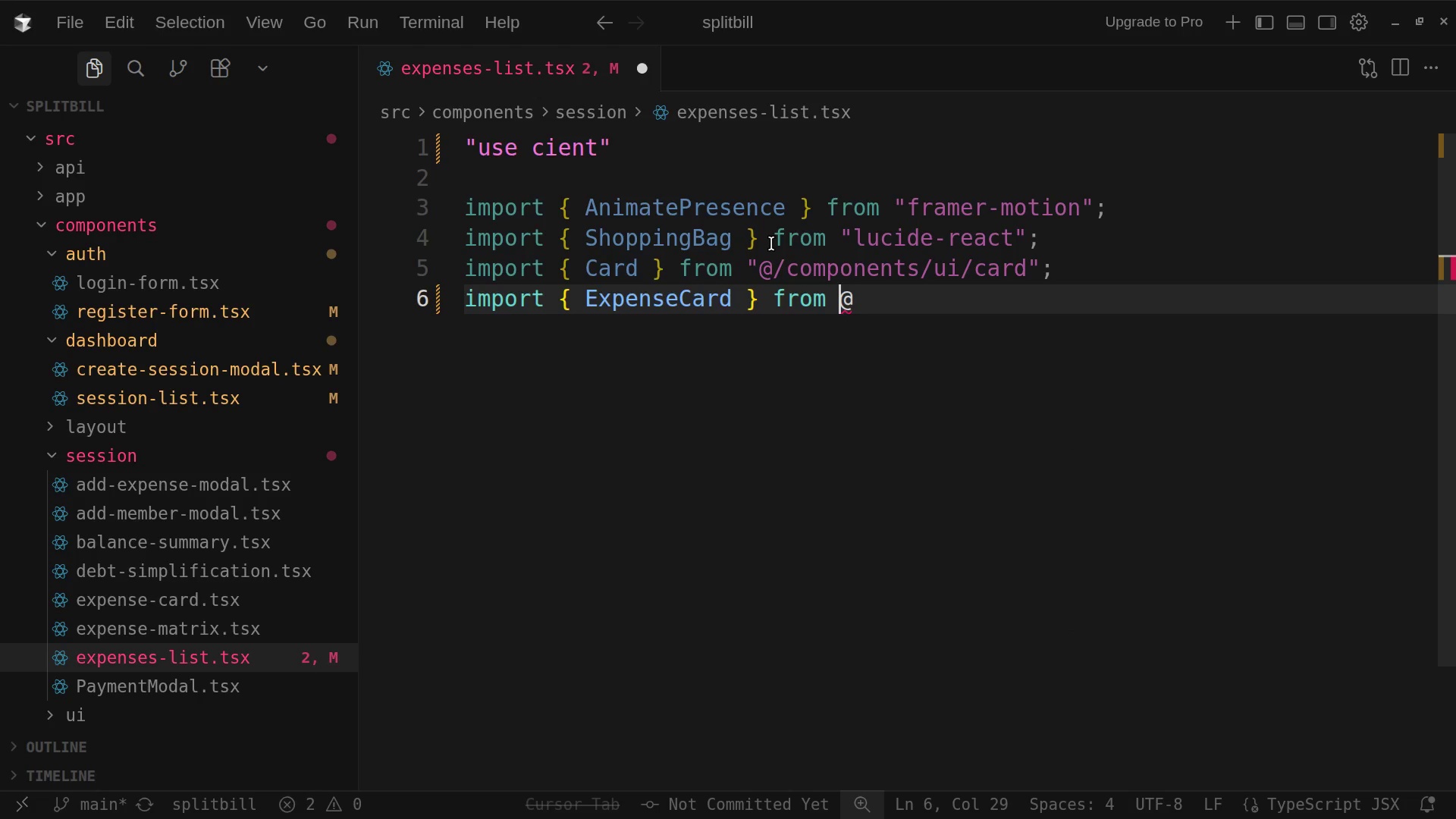 
key(Shift+ShiftLeft)
 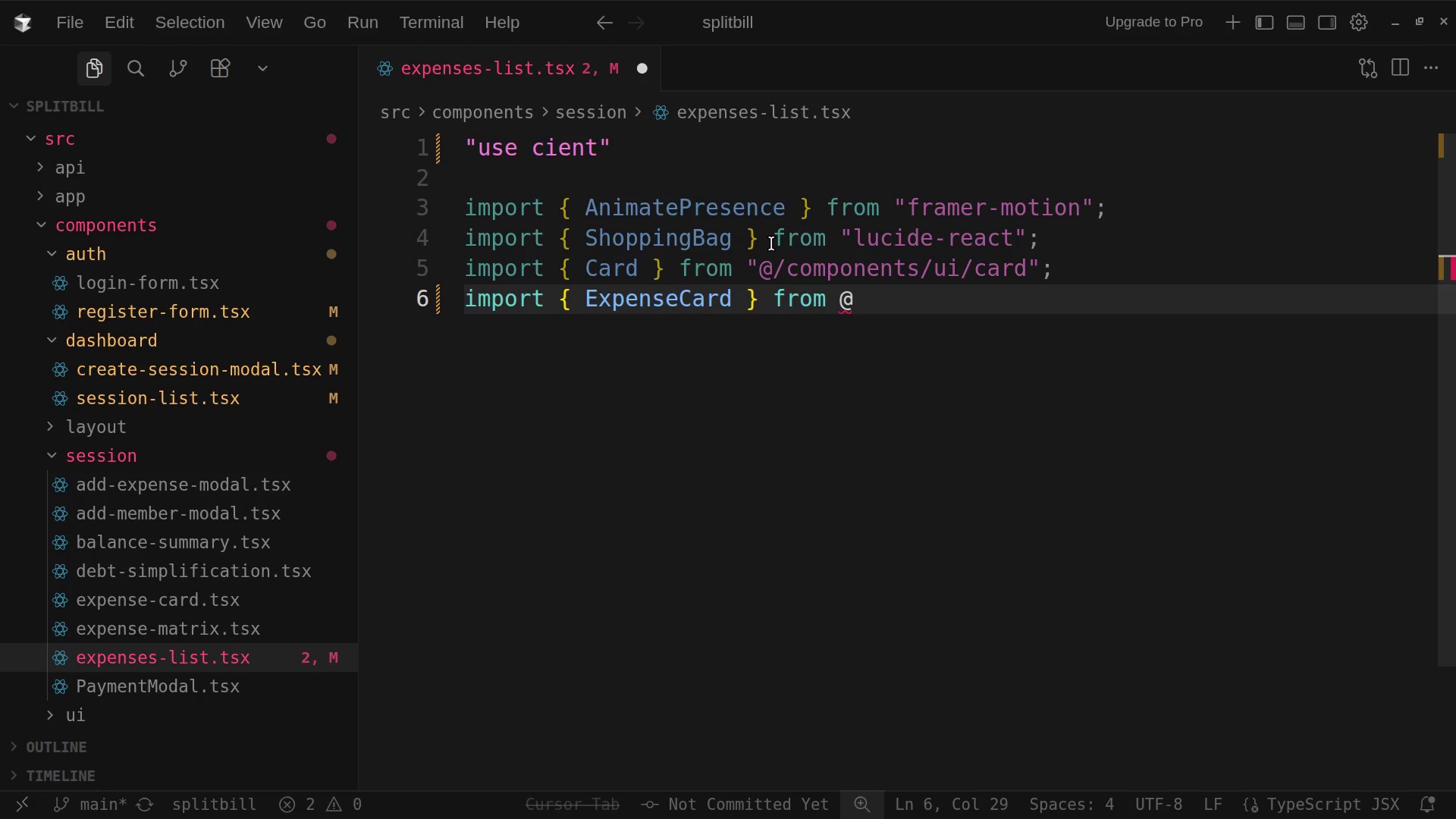 
key(Quote)
 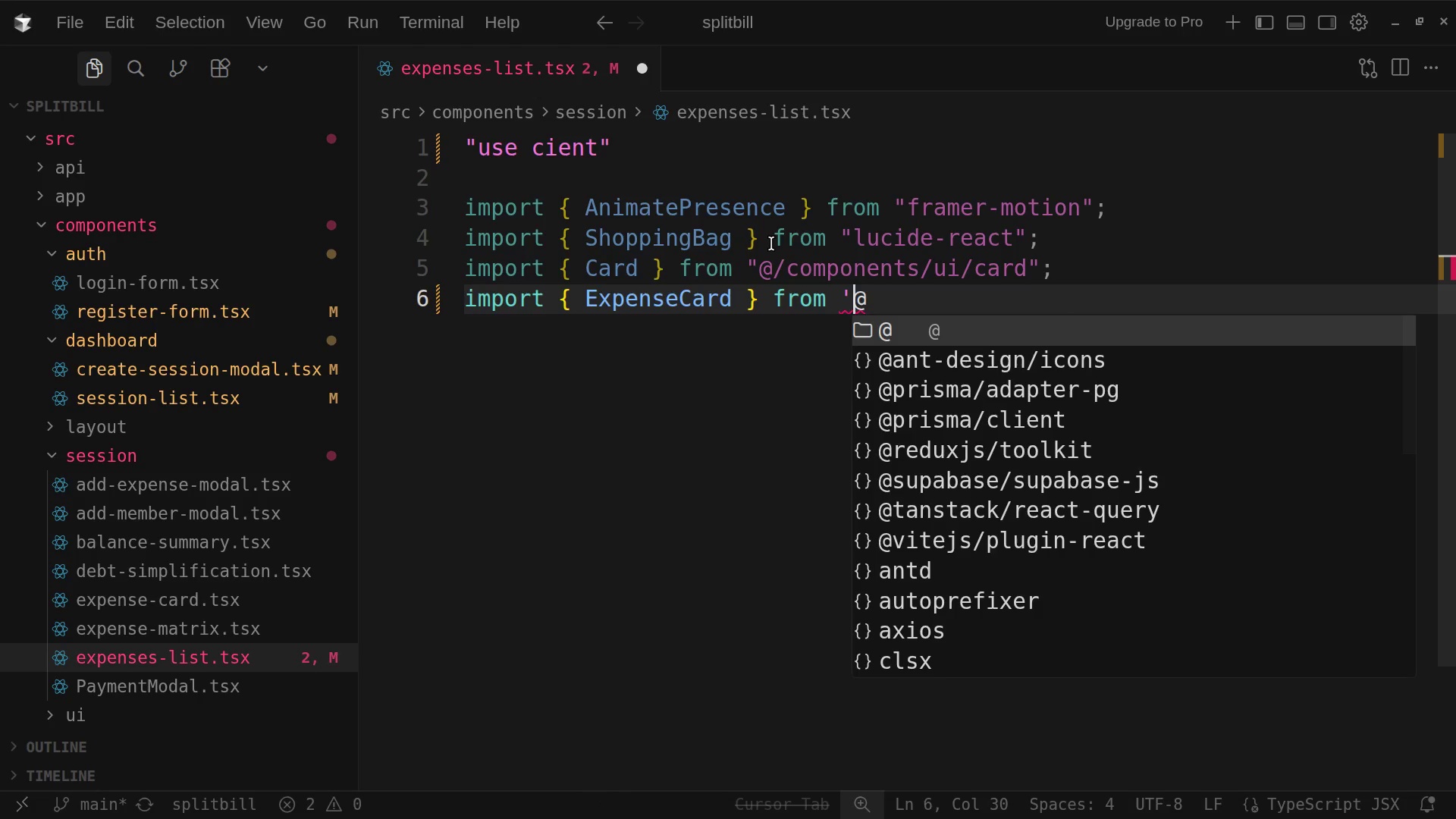 
key(Backspace)
 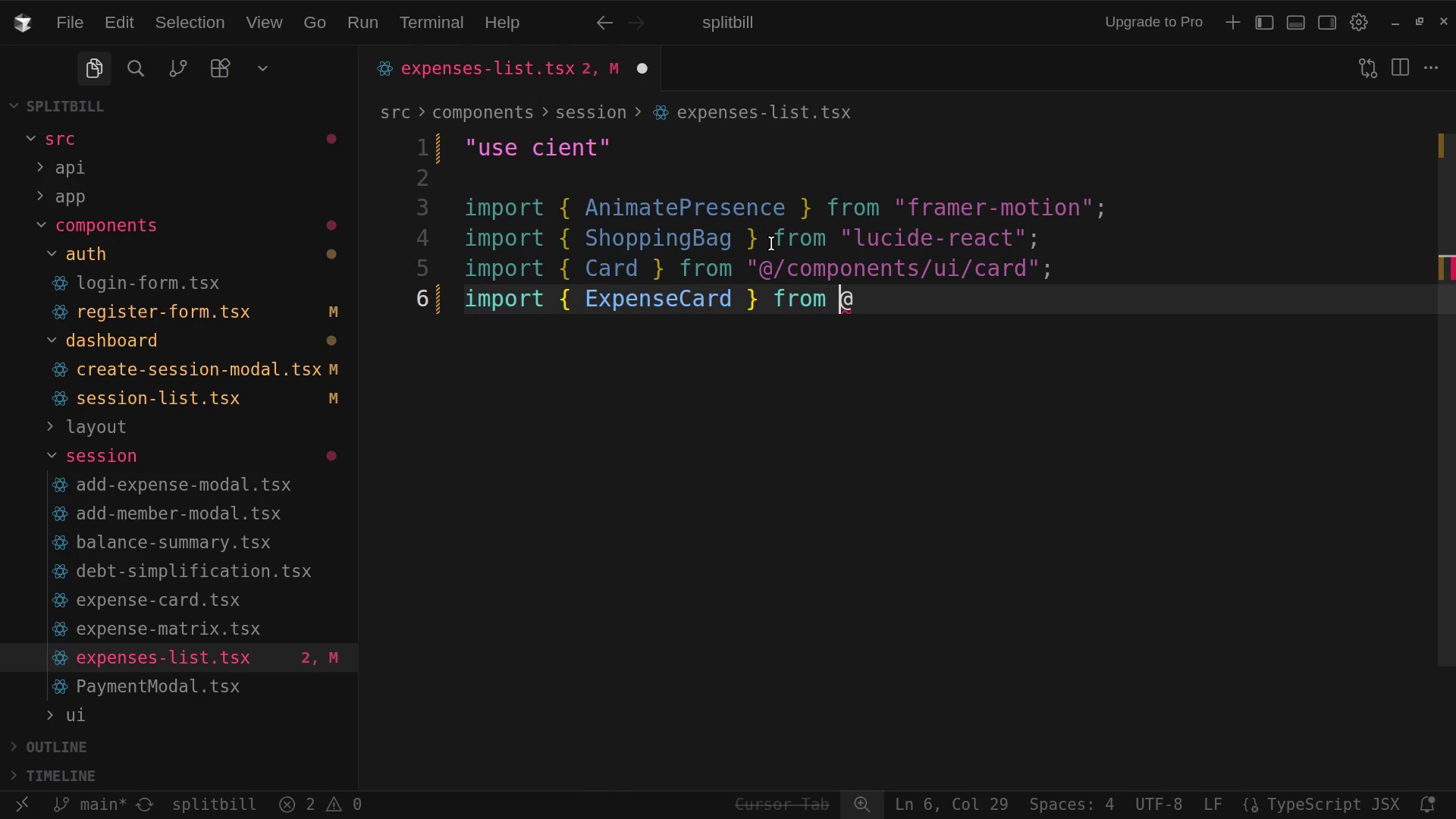 
key(Quote)
 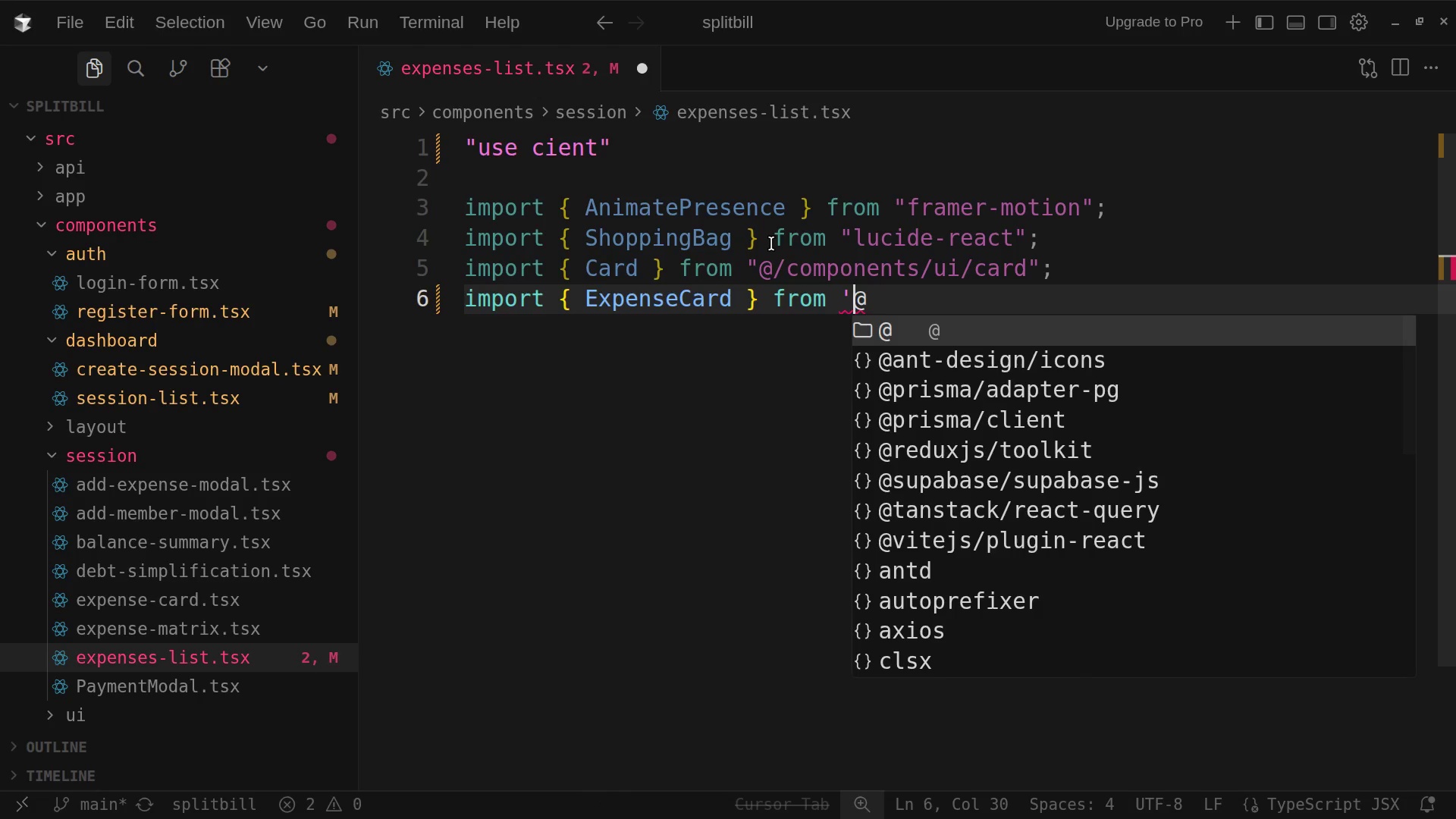 
key(Backspace)
 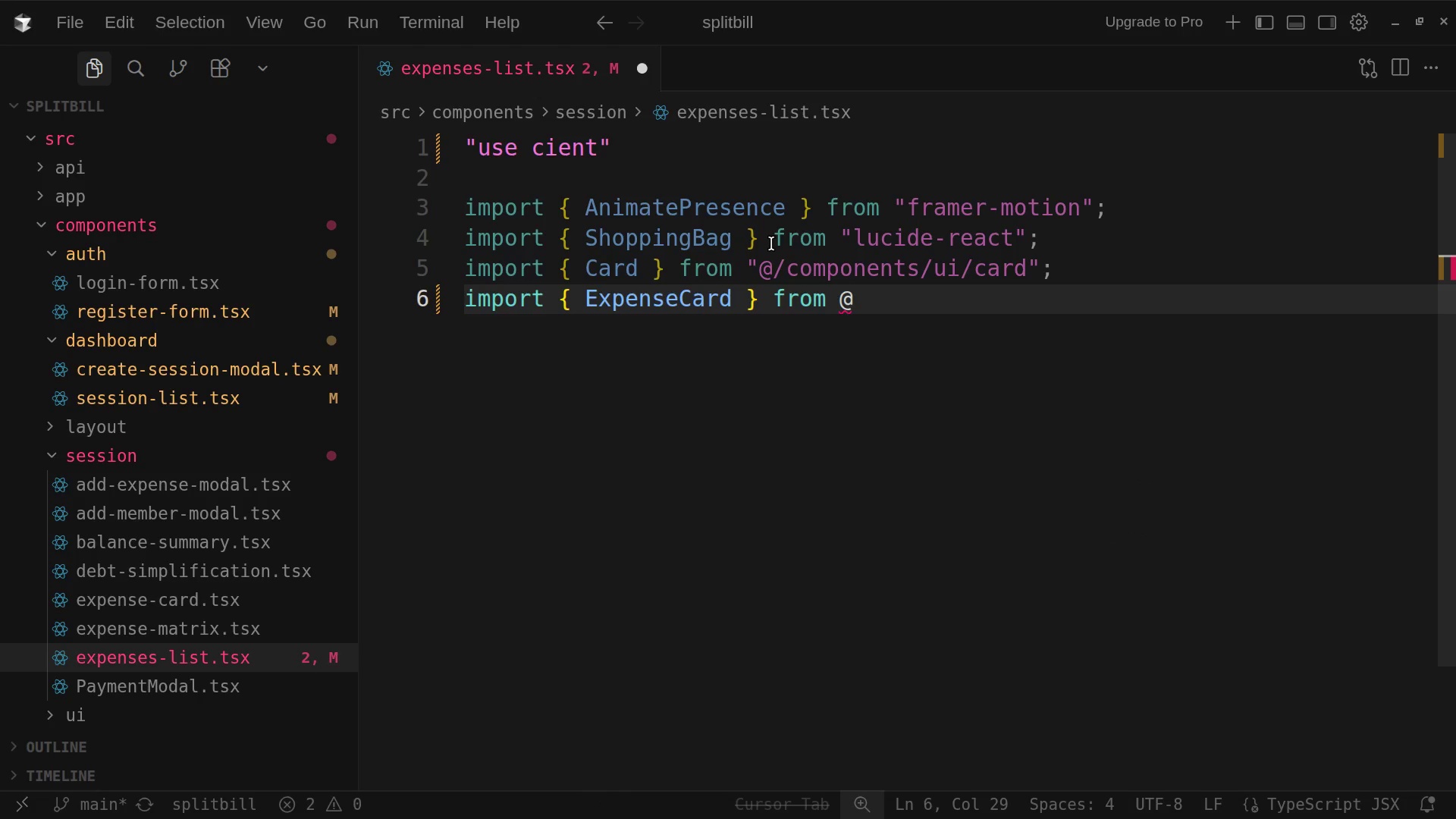 
key(Quote)
 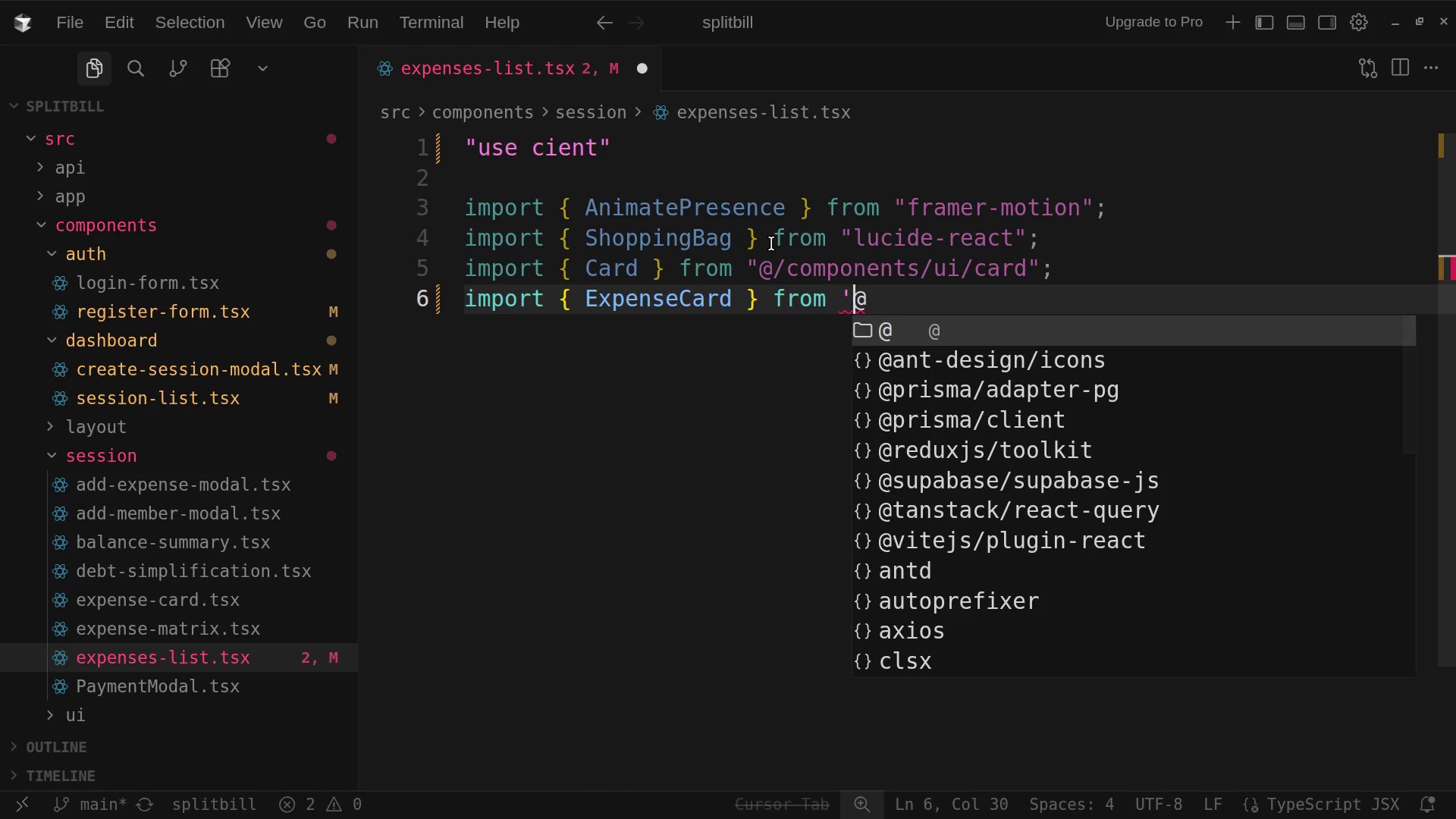 
key(Backspace)
 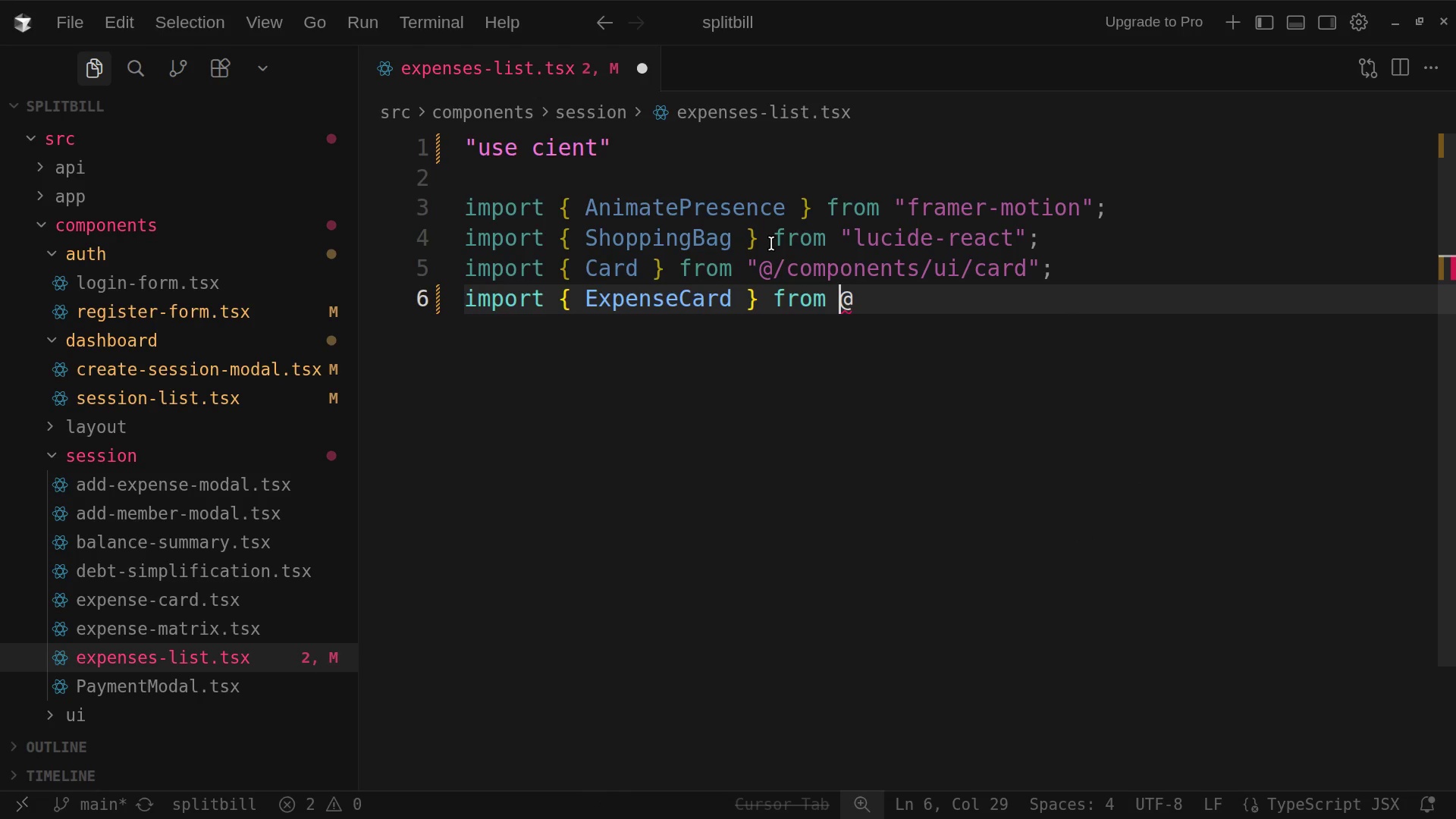 
key(Shift+Quote)
 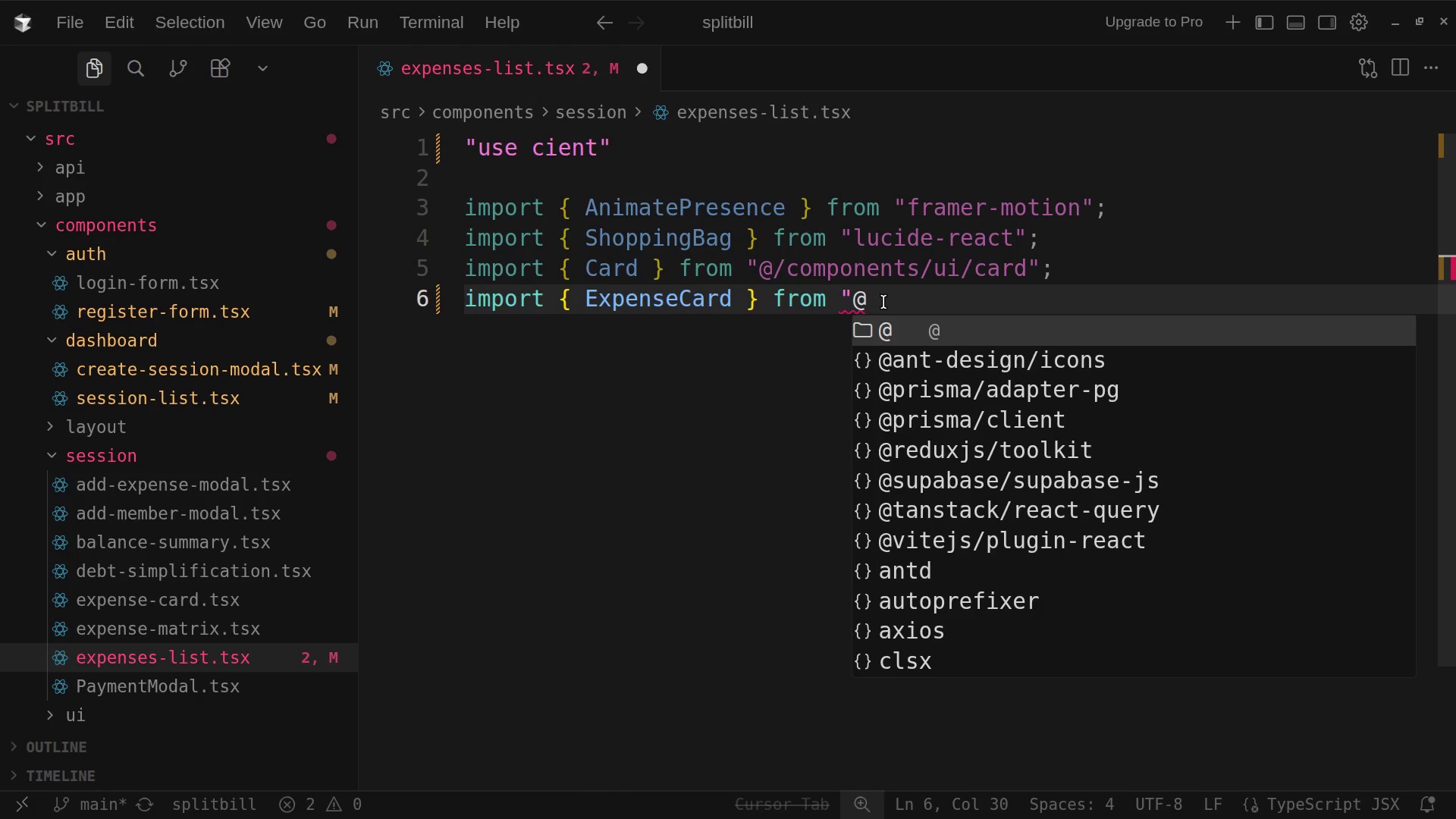 
left_click([878, 303])
 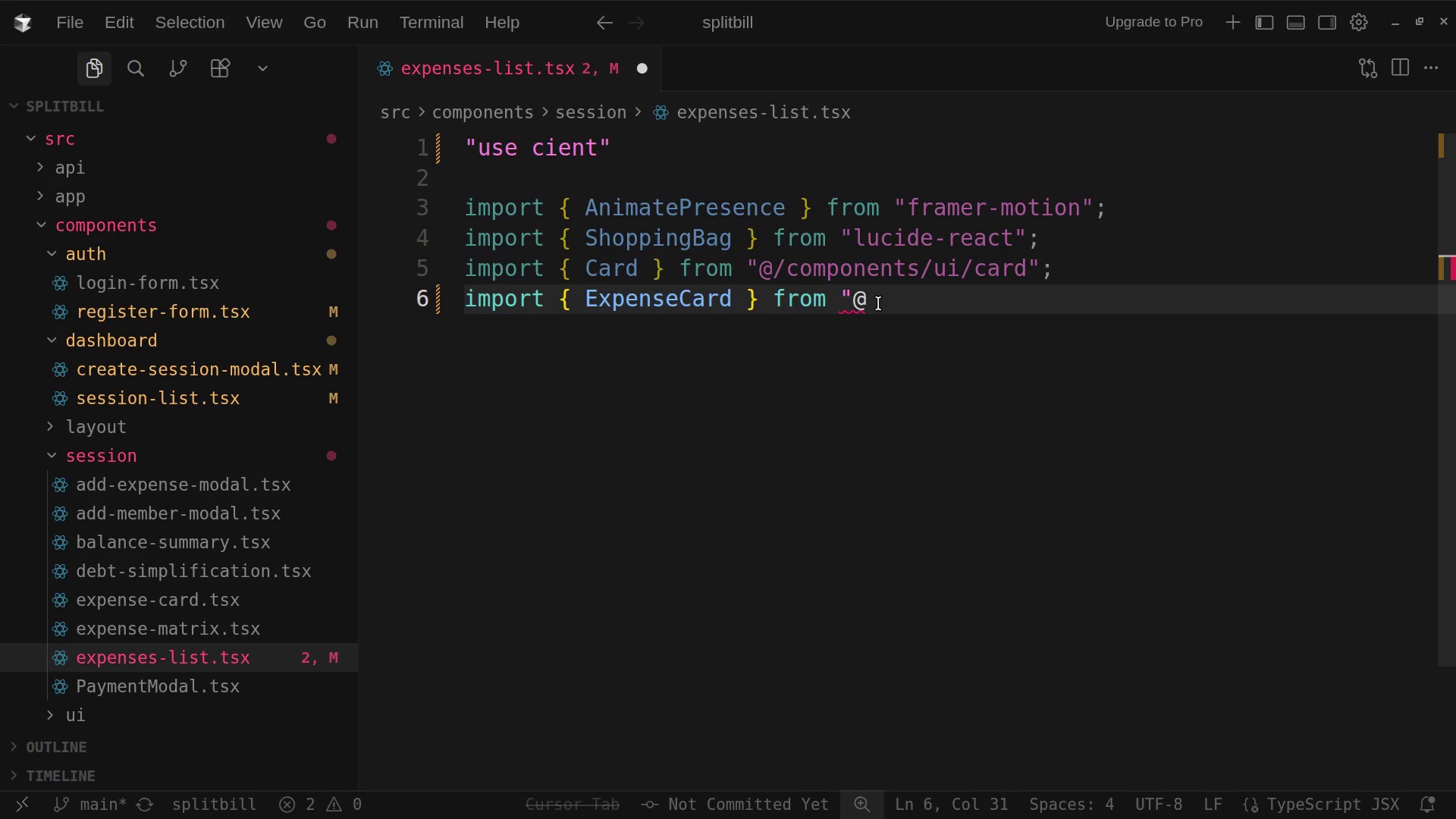 
wait(7.21)
 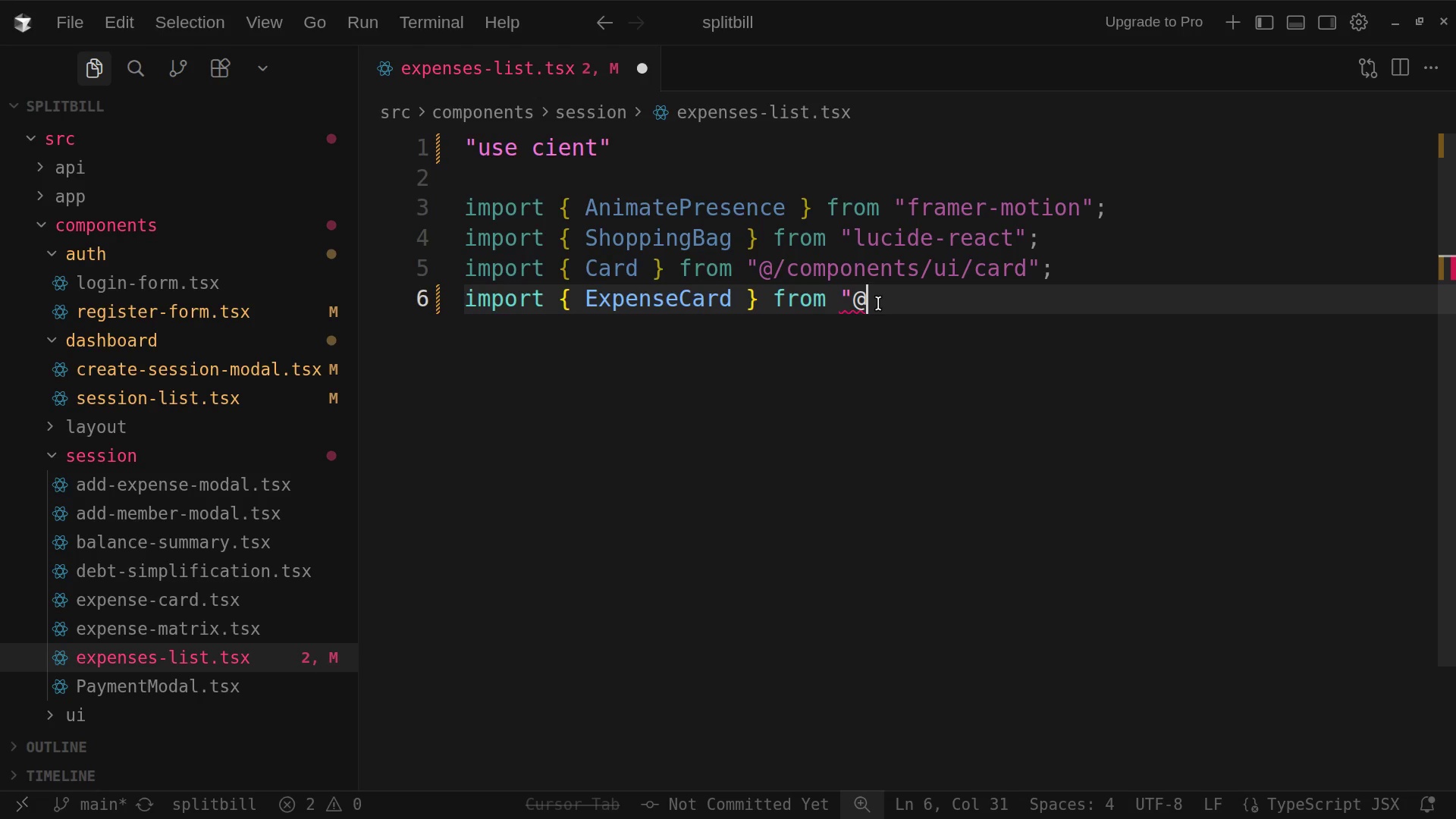 
key(Shift+Slash)
 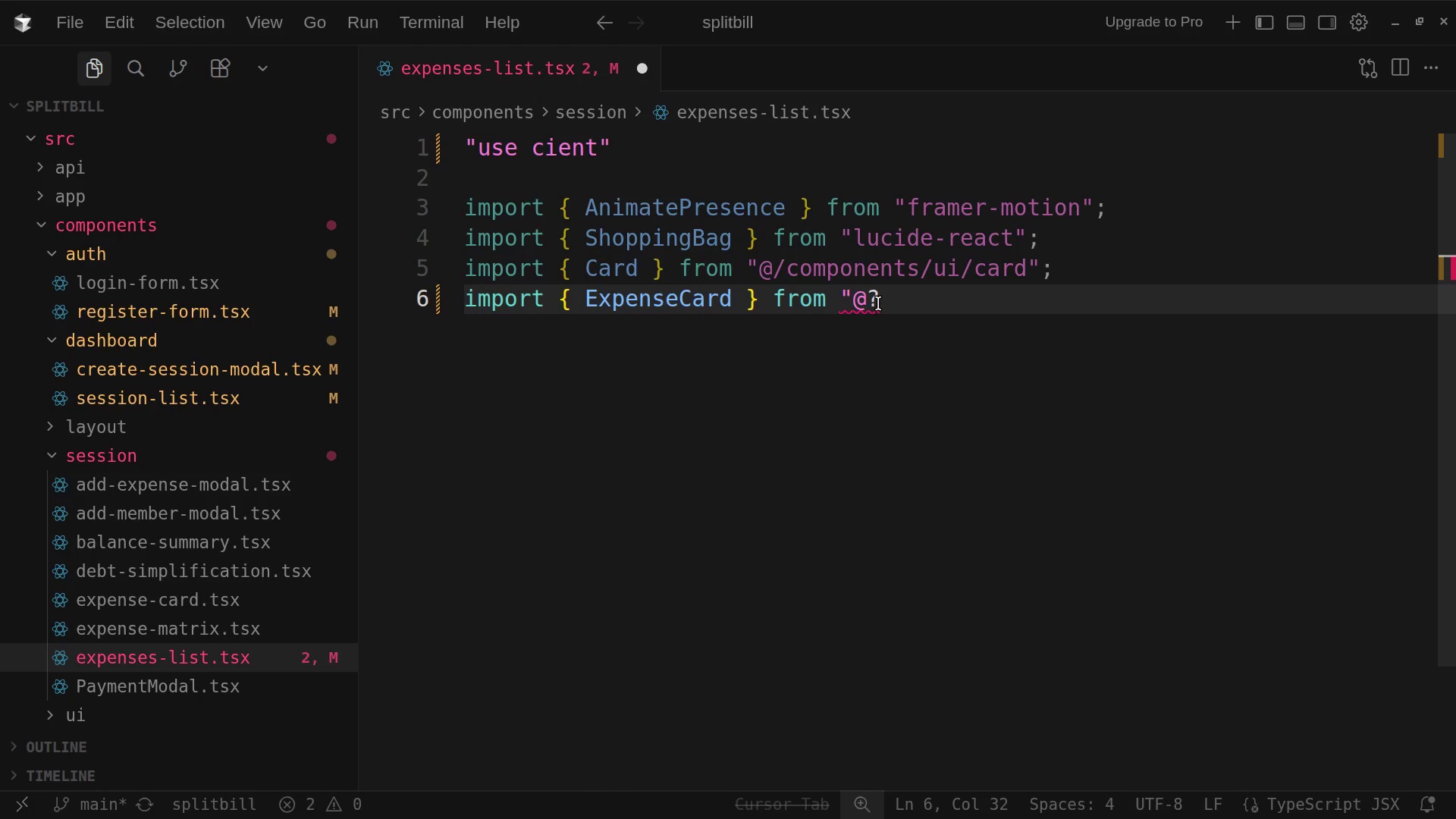 
key(Backspace)
 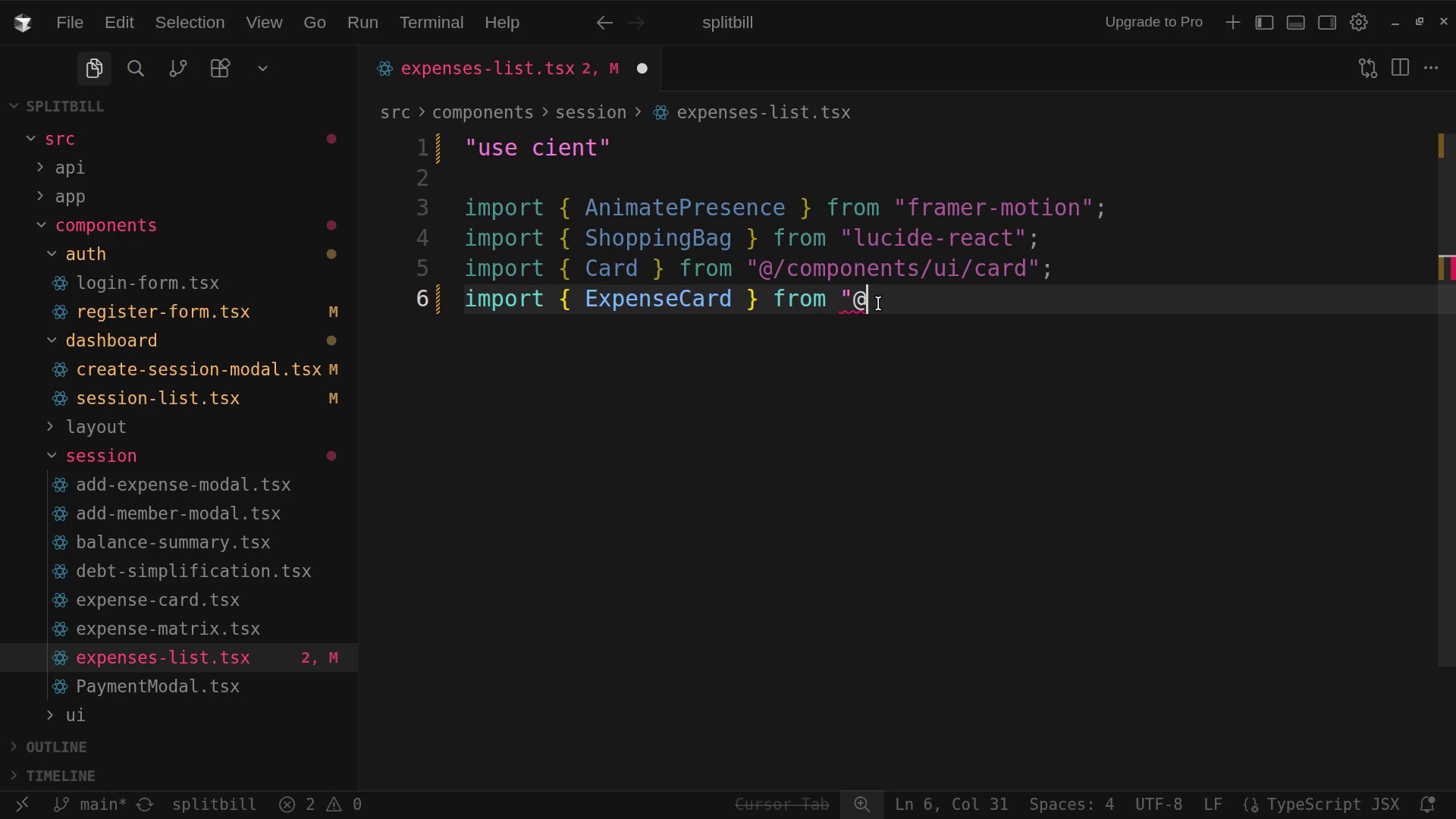 
key(Slash)
 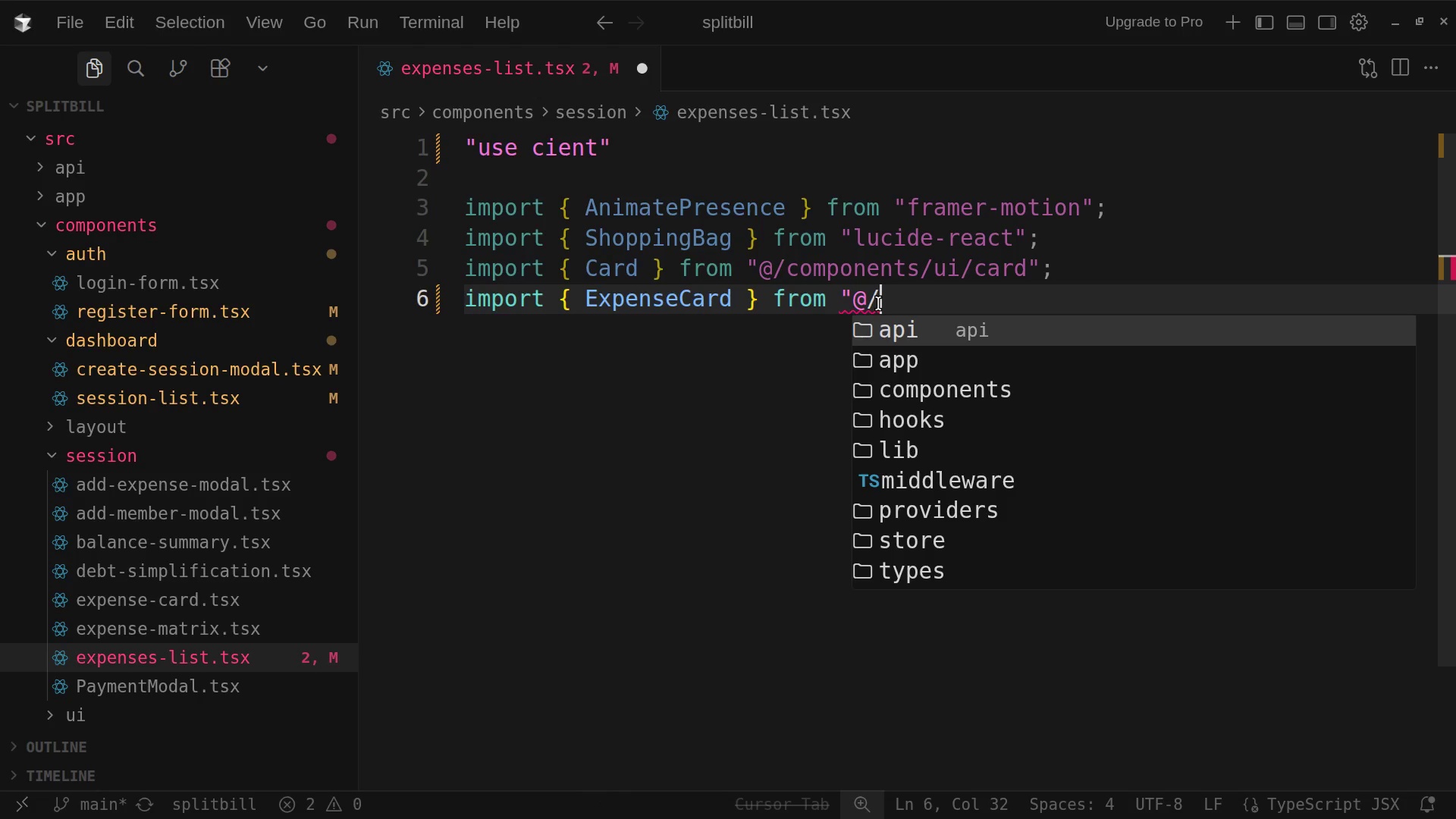 
type(com[o)
key(Backspace)
key(Backspace)
type(ponents)
 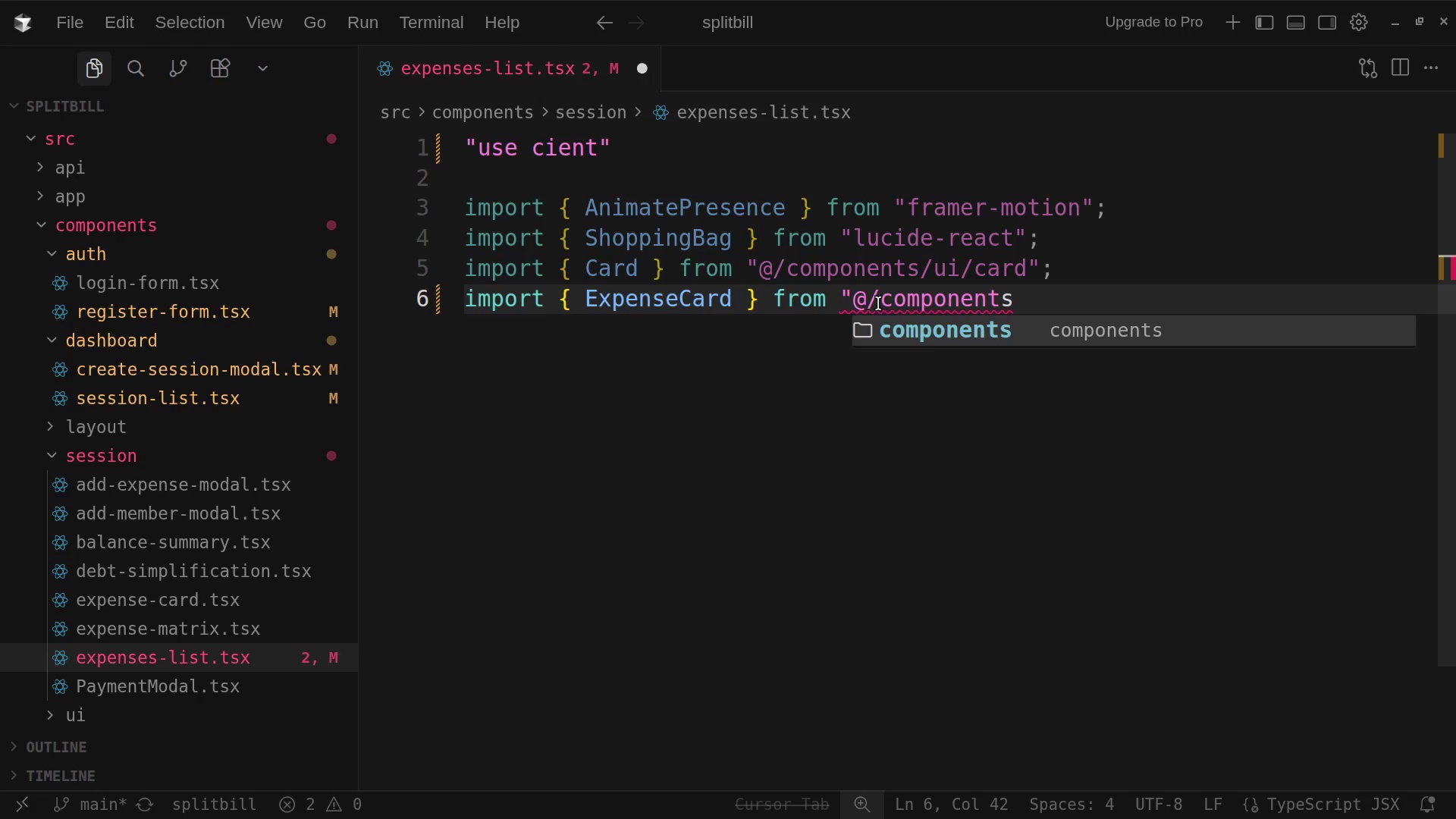 
key(Shift+Slash)
 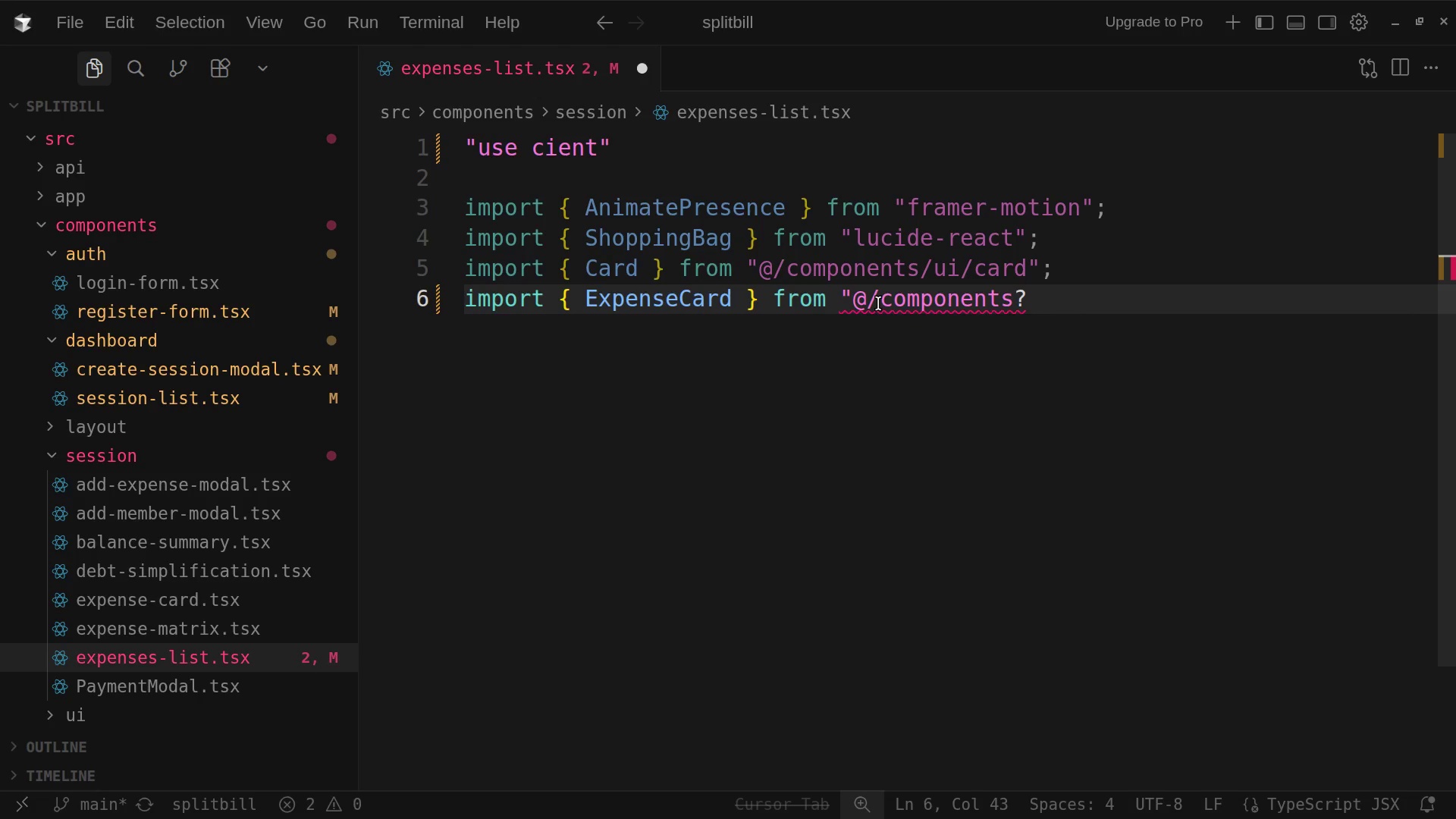 
key(Backspace)
 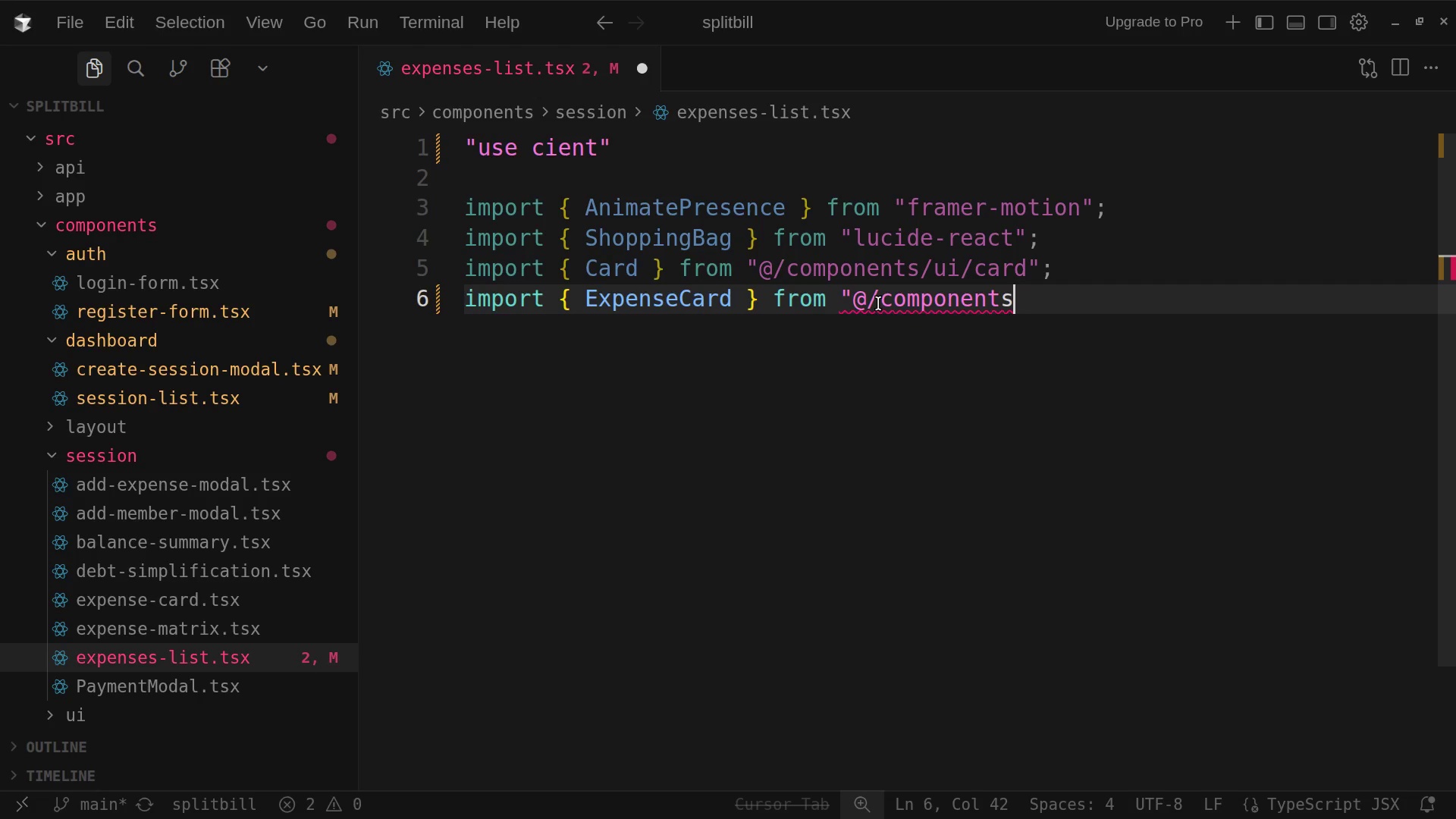 
key(Slash)
 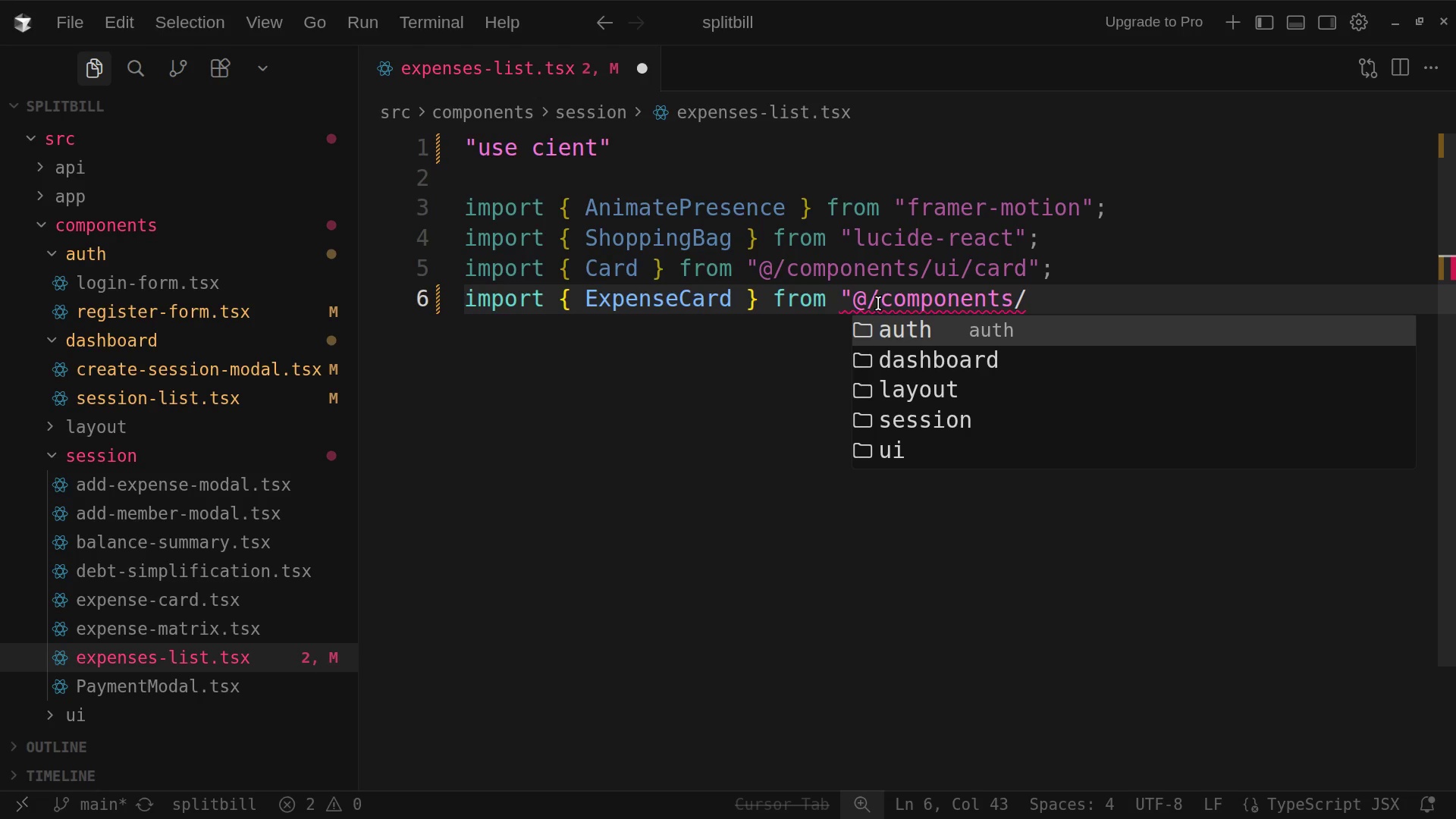 
wait(5.06)
 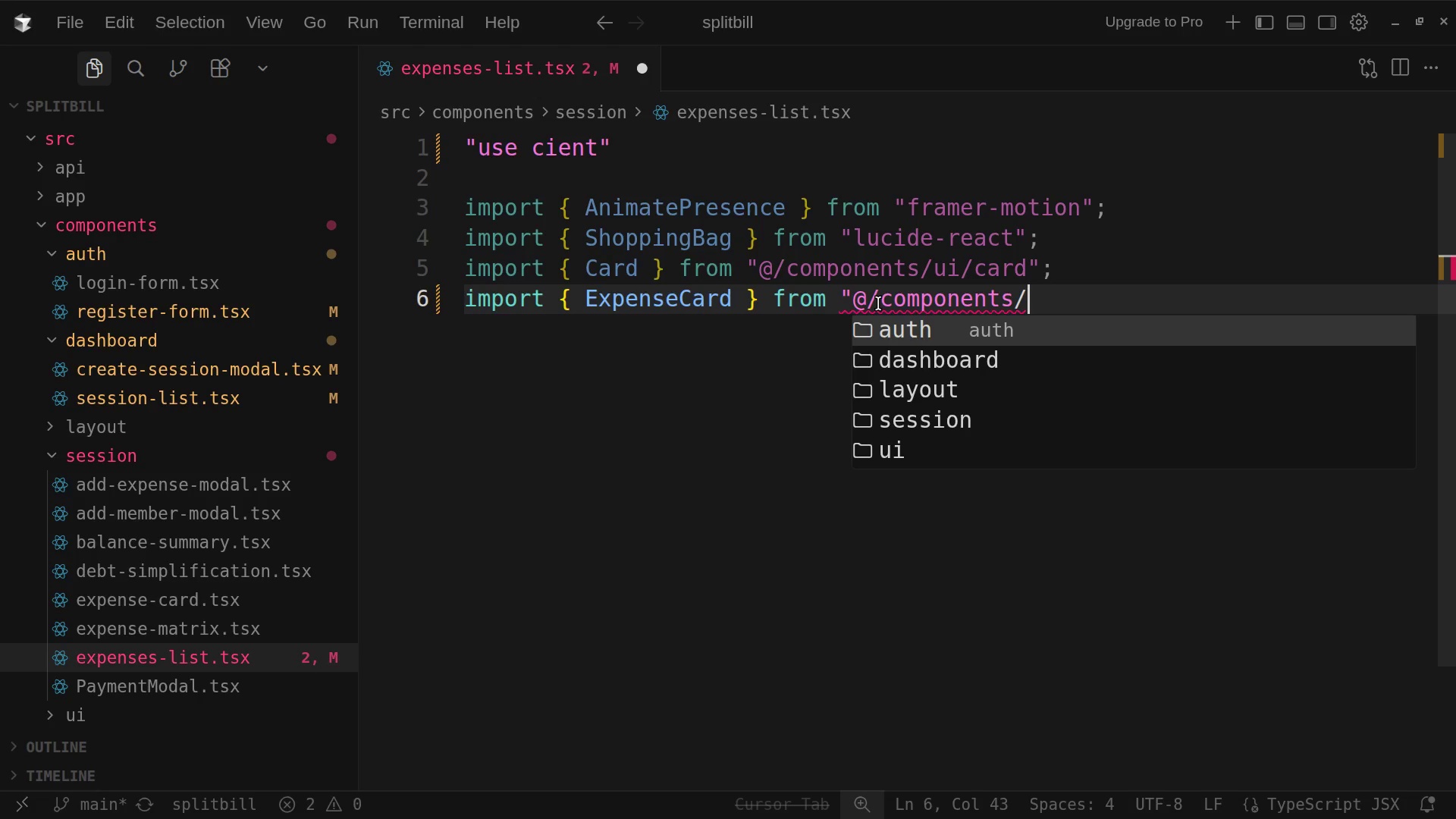 
type(session)
 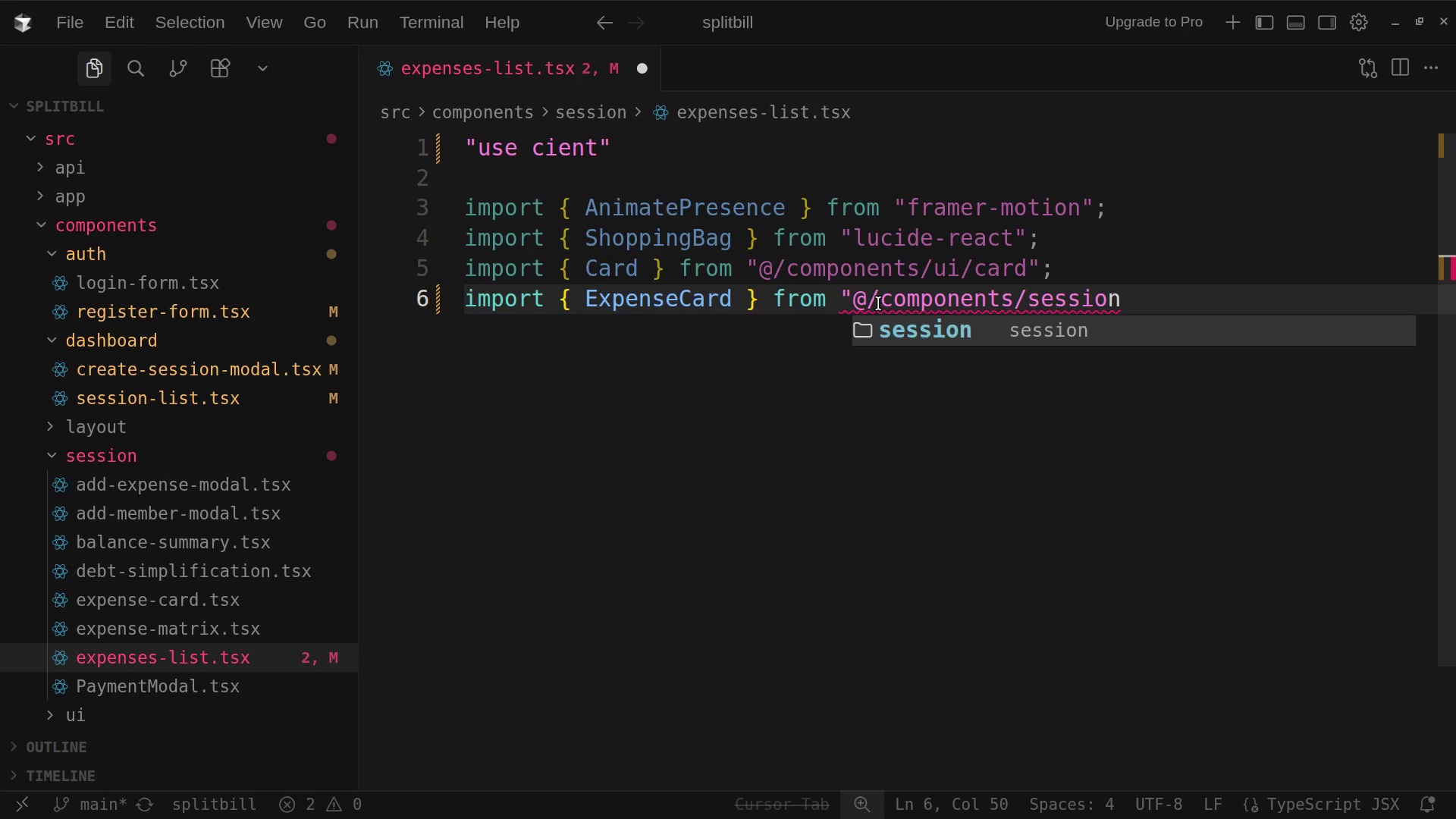 
key(Slash)
 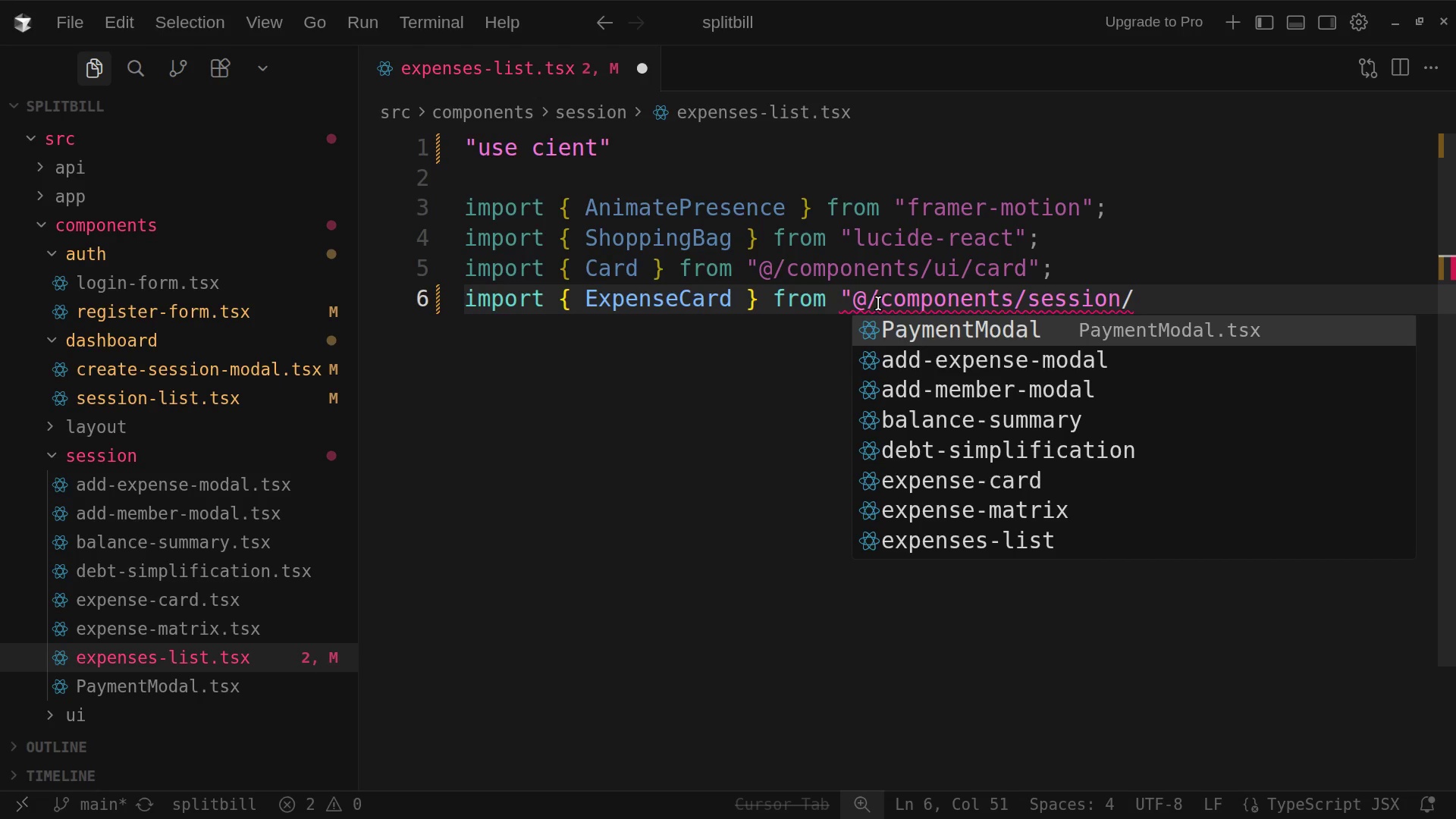 
type(epense-)
 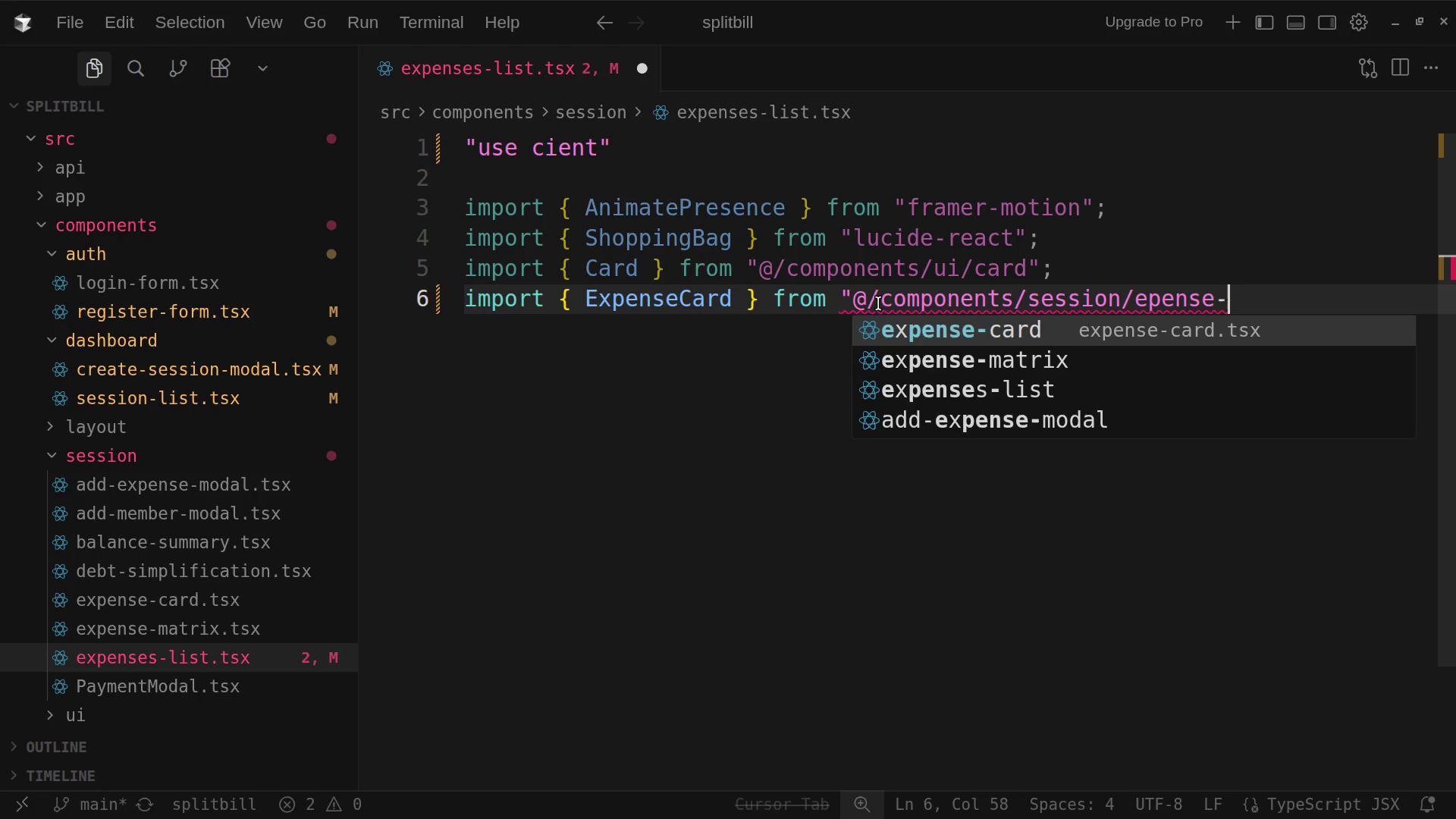 
wait(6.96)
 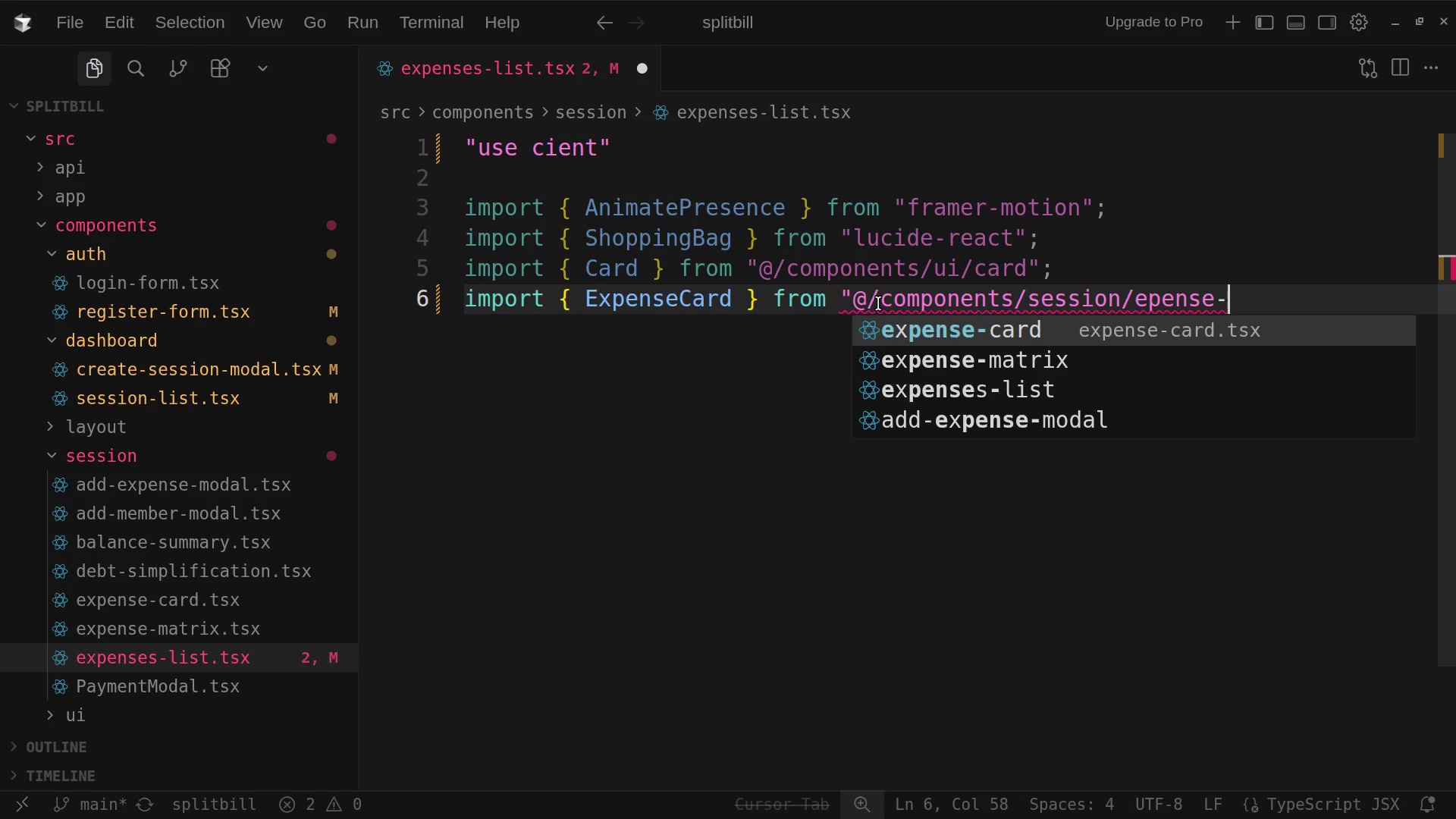 
type(card)
 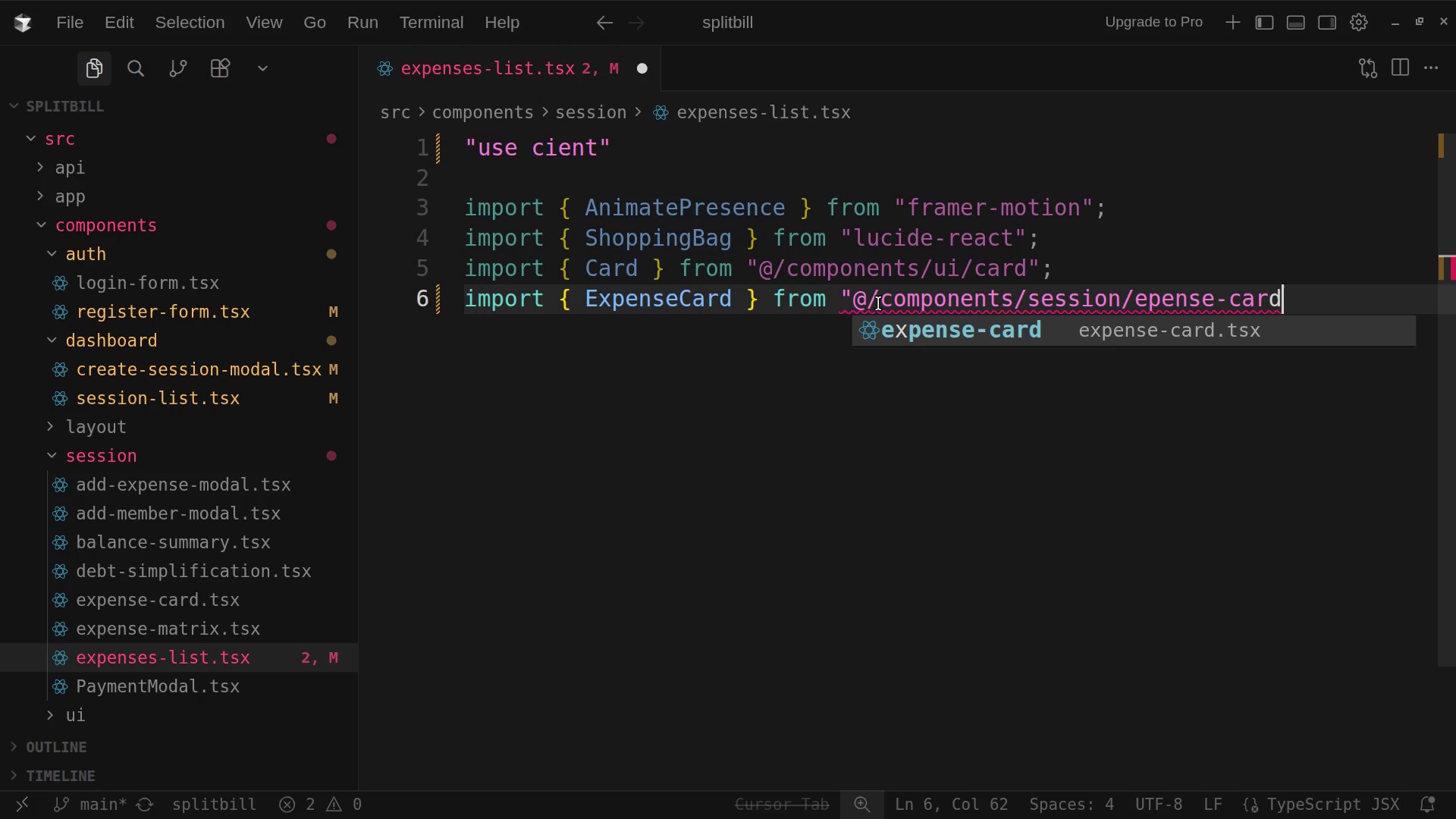 
key(Shift+Quote)
 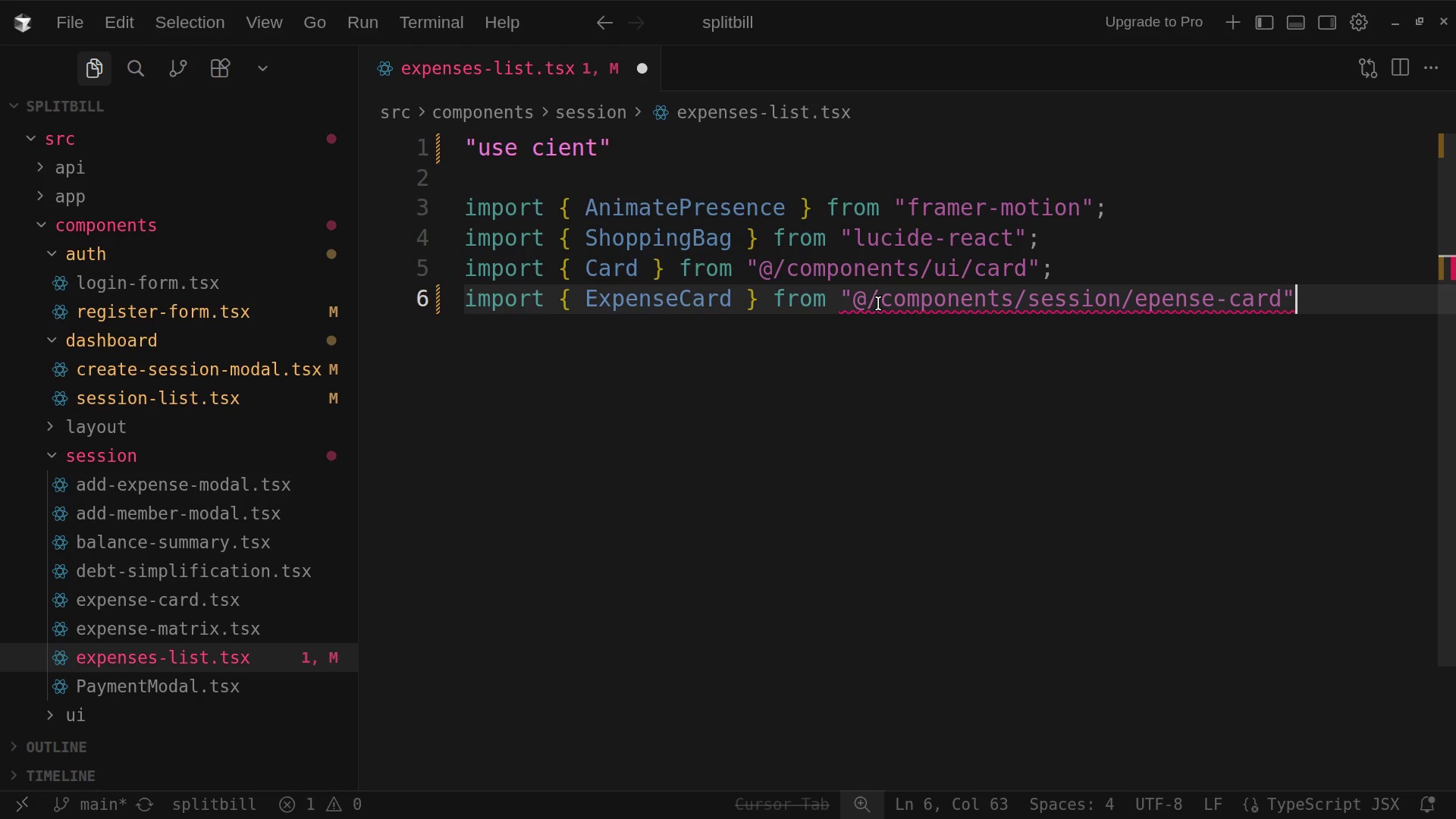 
key(Semicolon)
 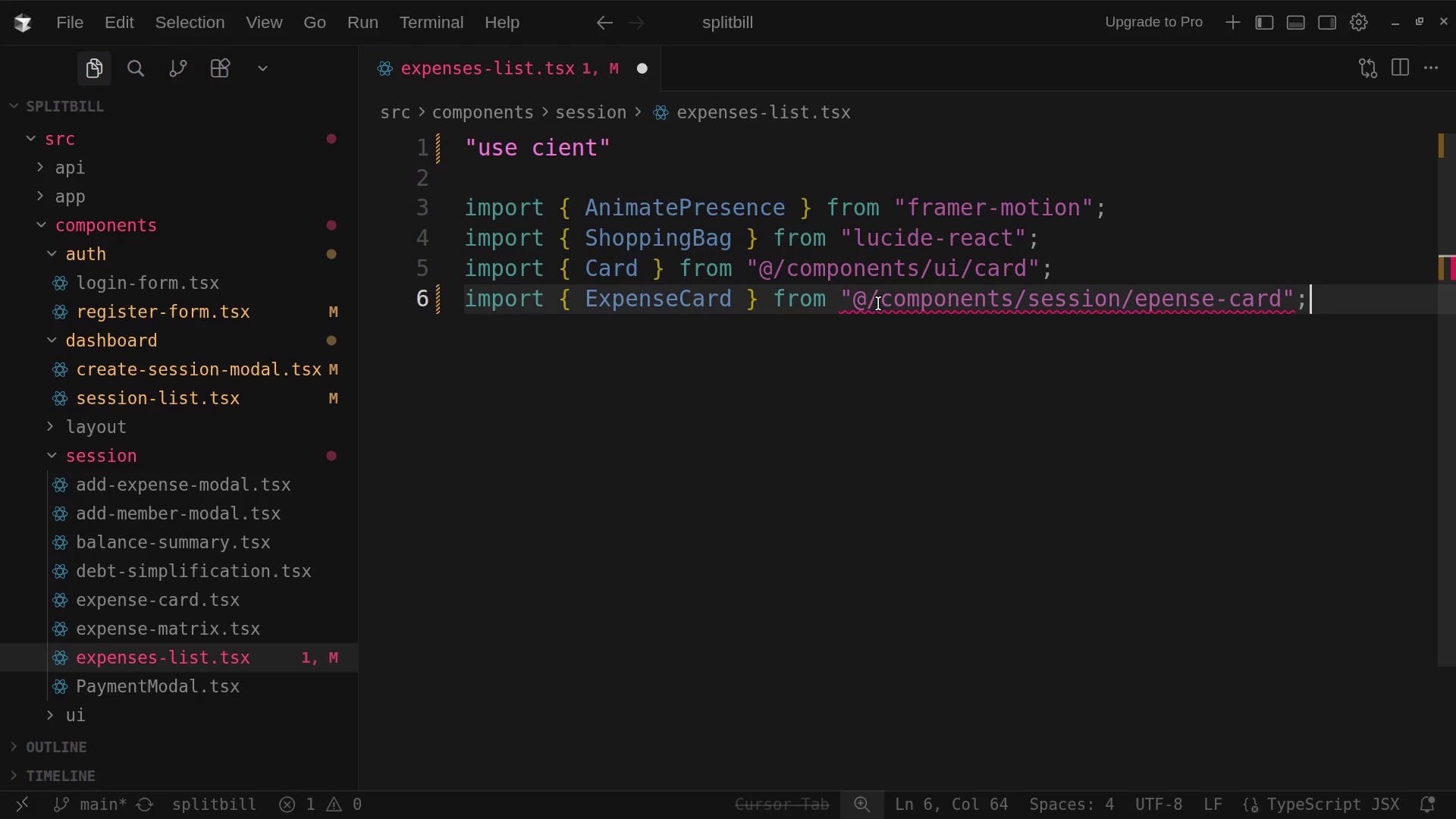 
key(Enter)
 